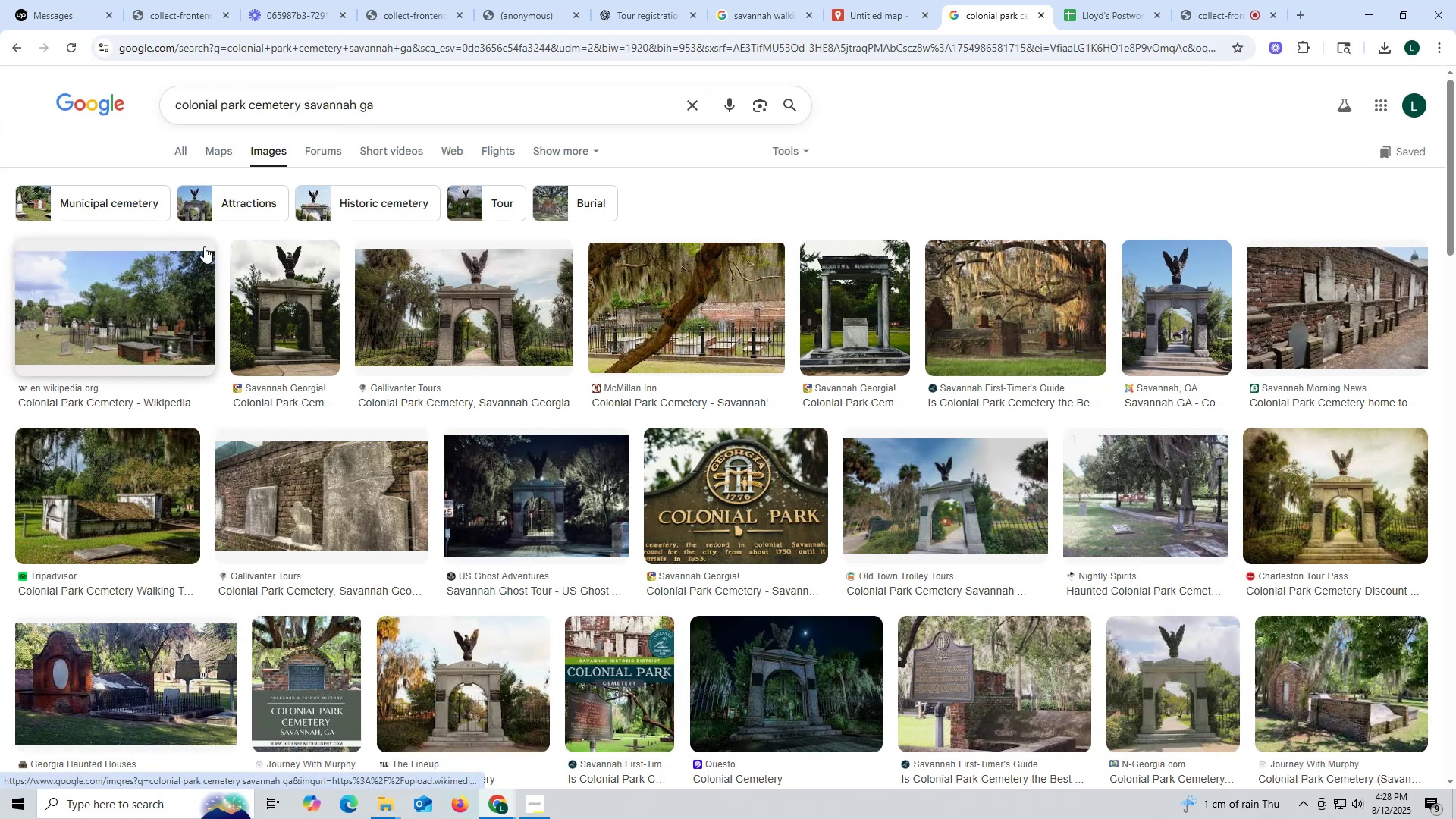 
left_click([98, 311])
 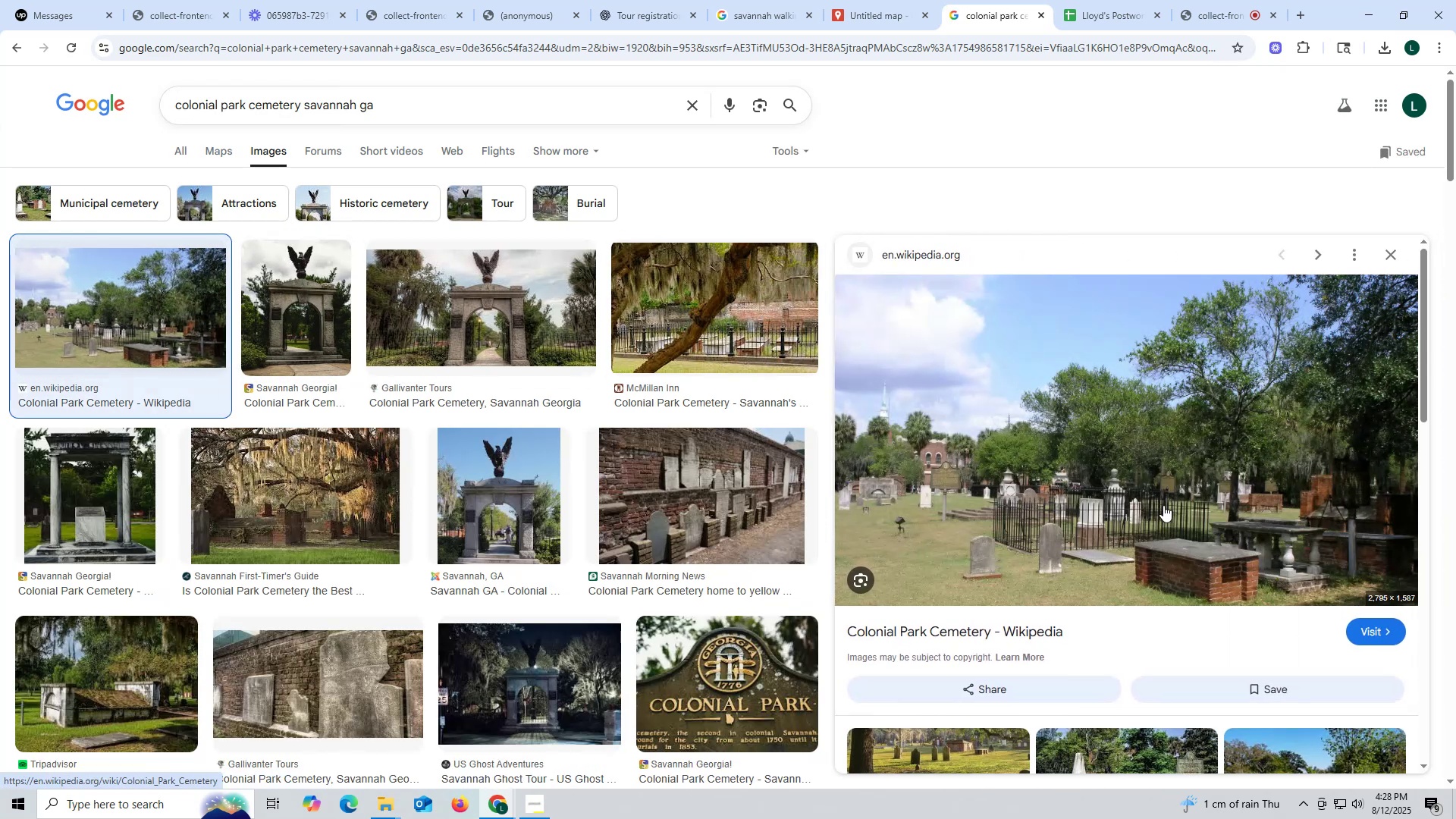 
left_click([1163, 504])
 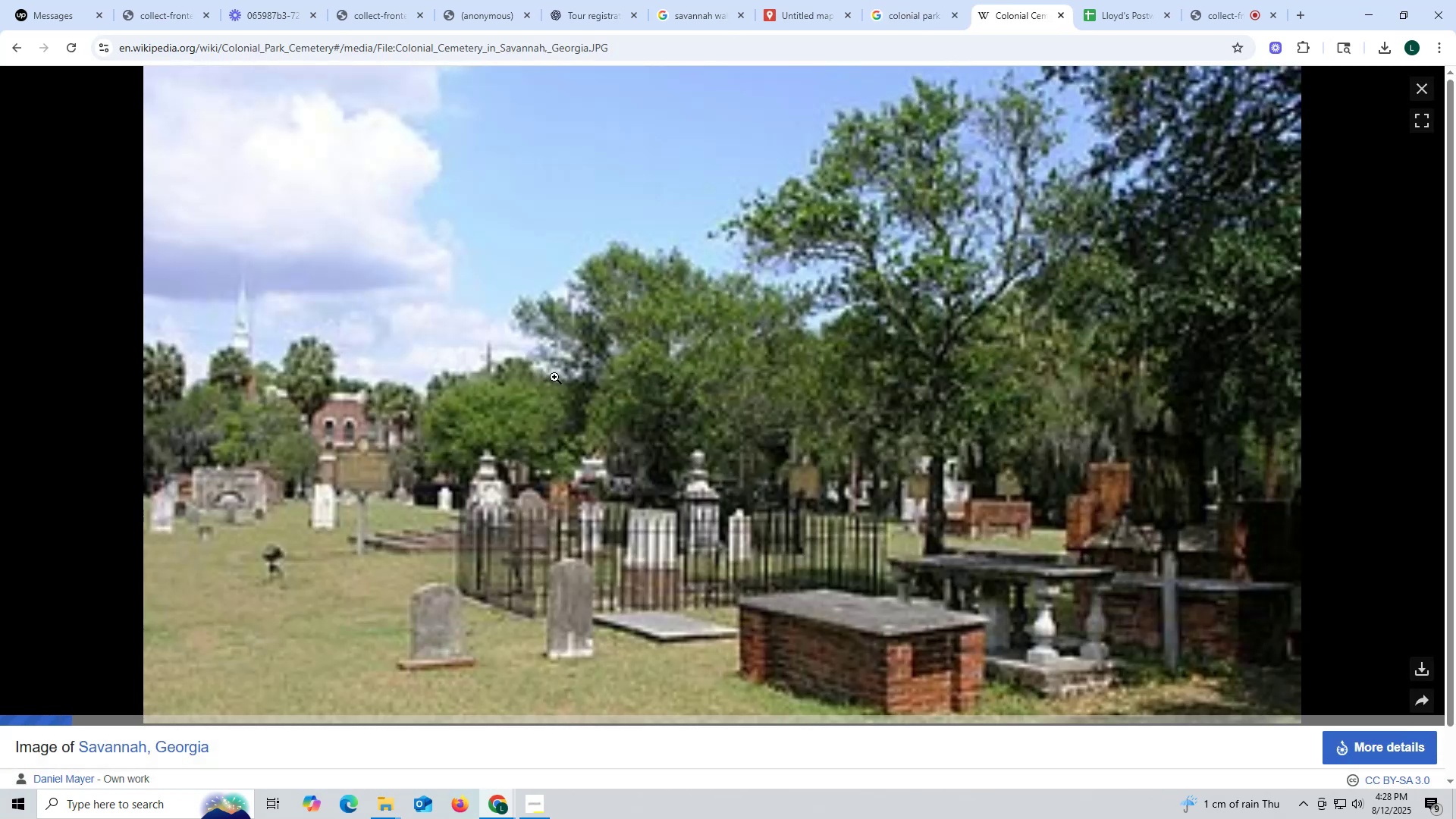 
right_click([467, 369])
 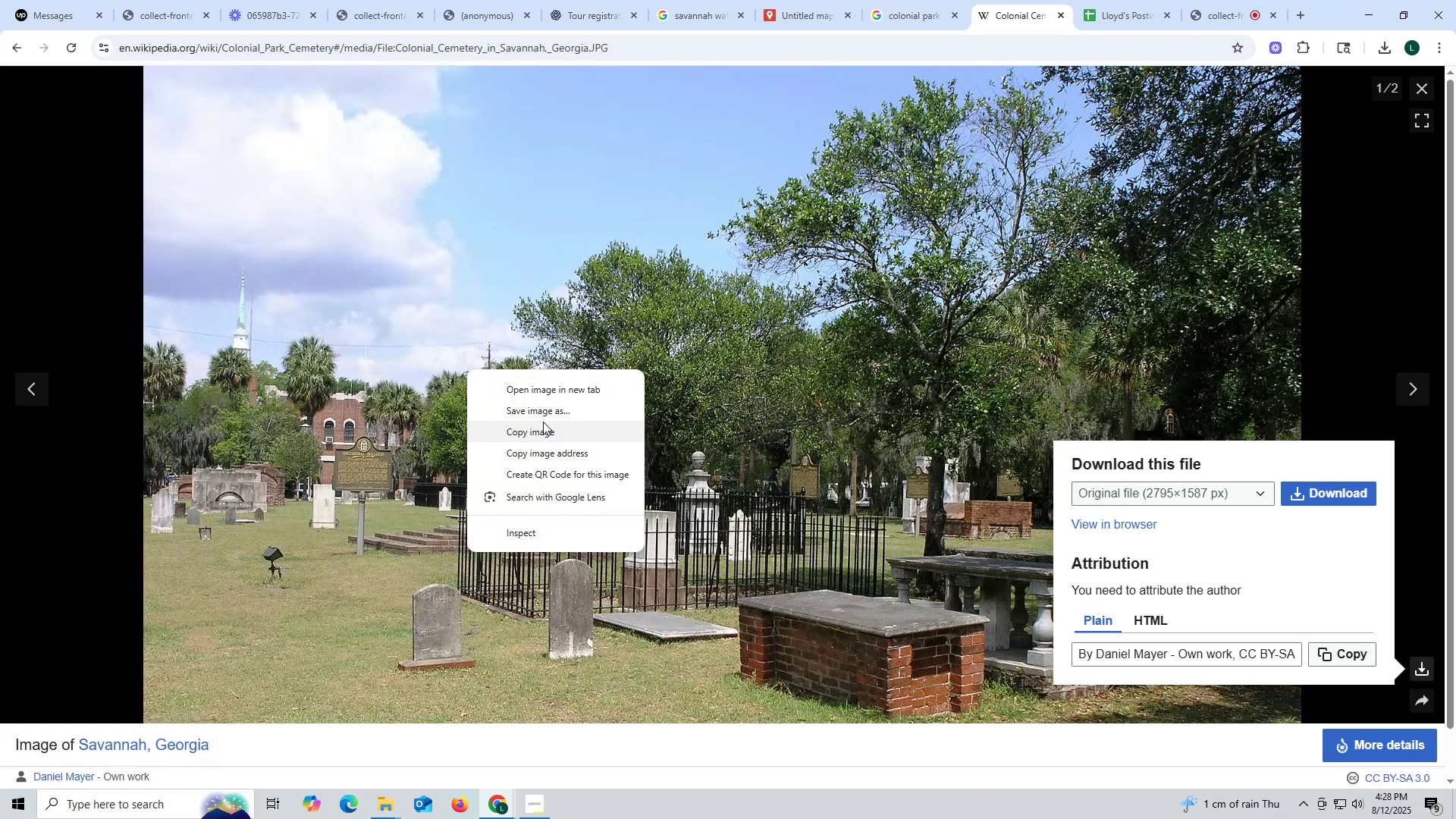 
left_click([551, 413])
 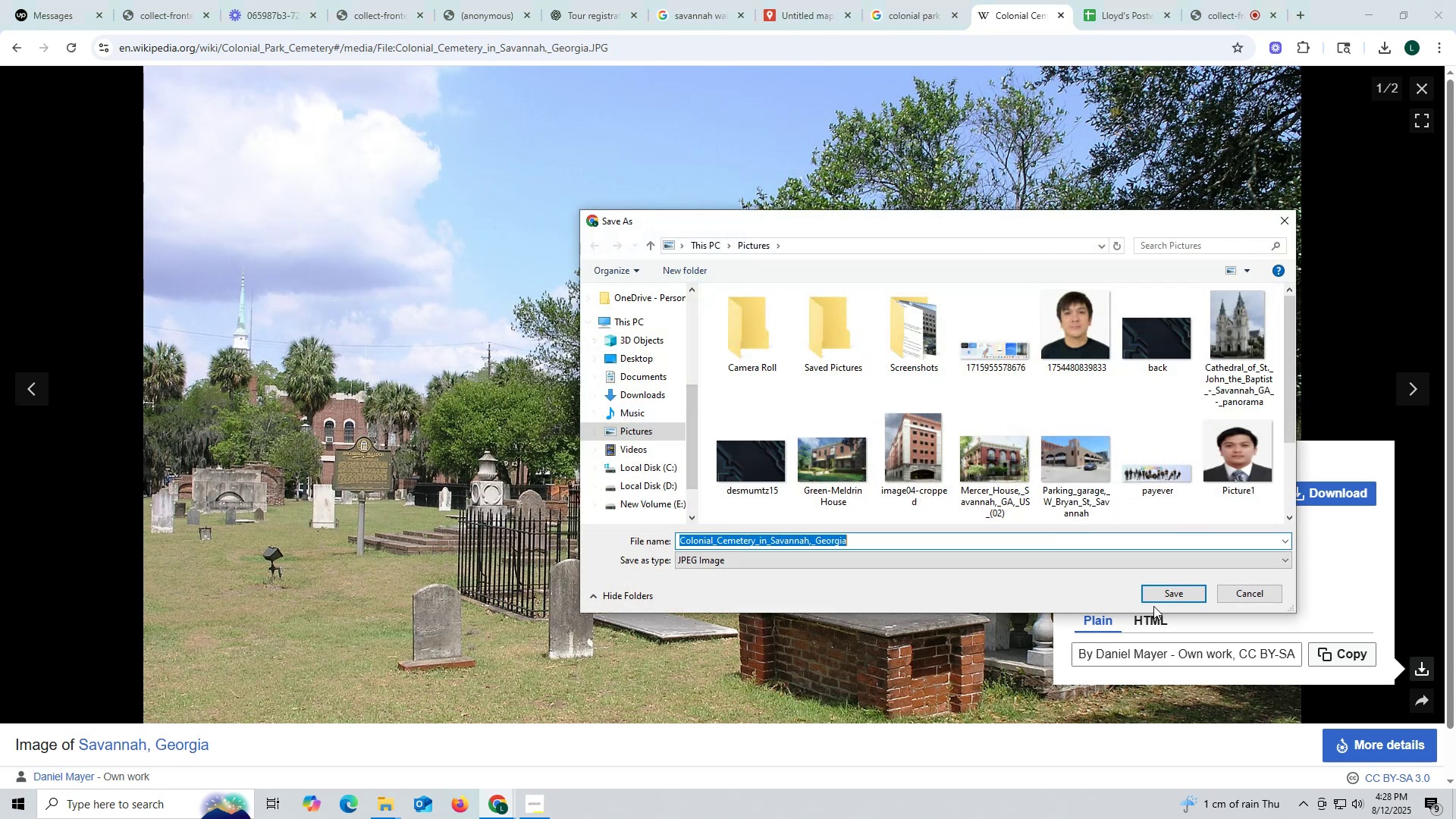 
left_click([1155, 590])
 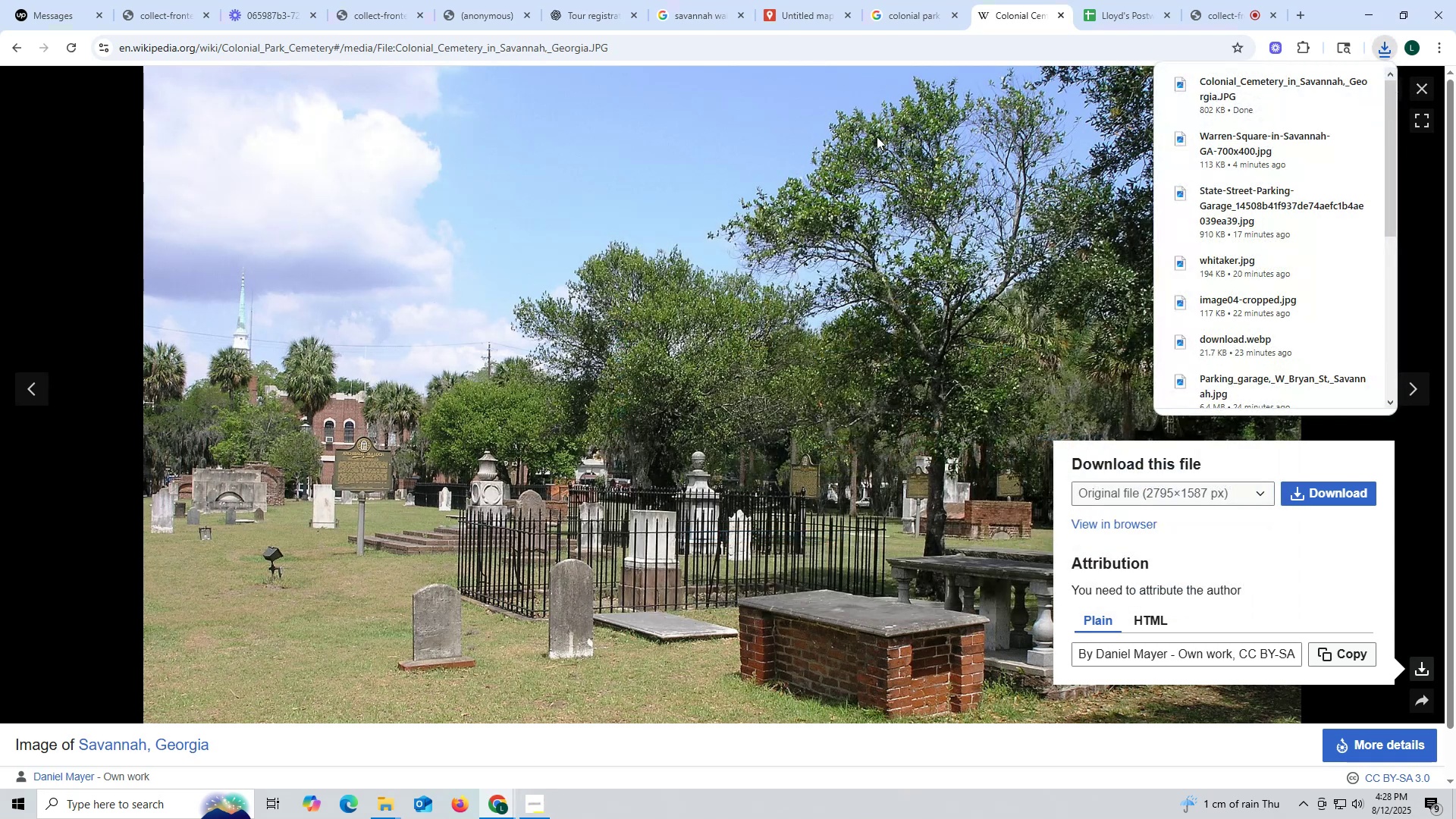 
left_click([817, 19])
 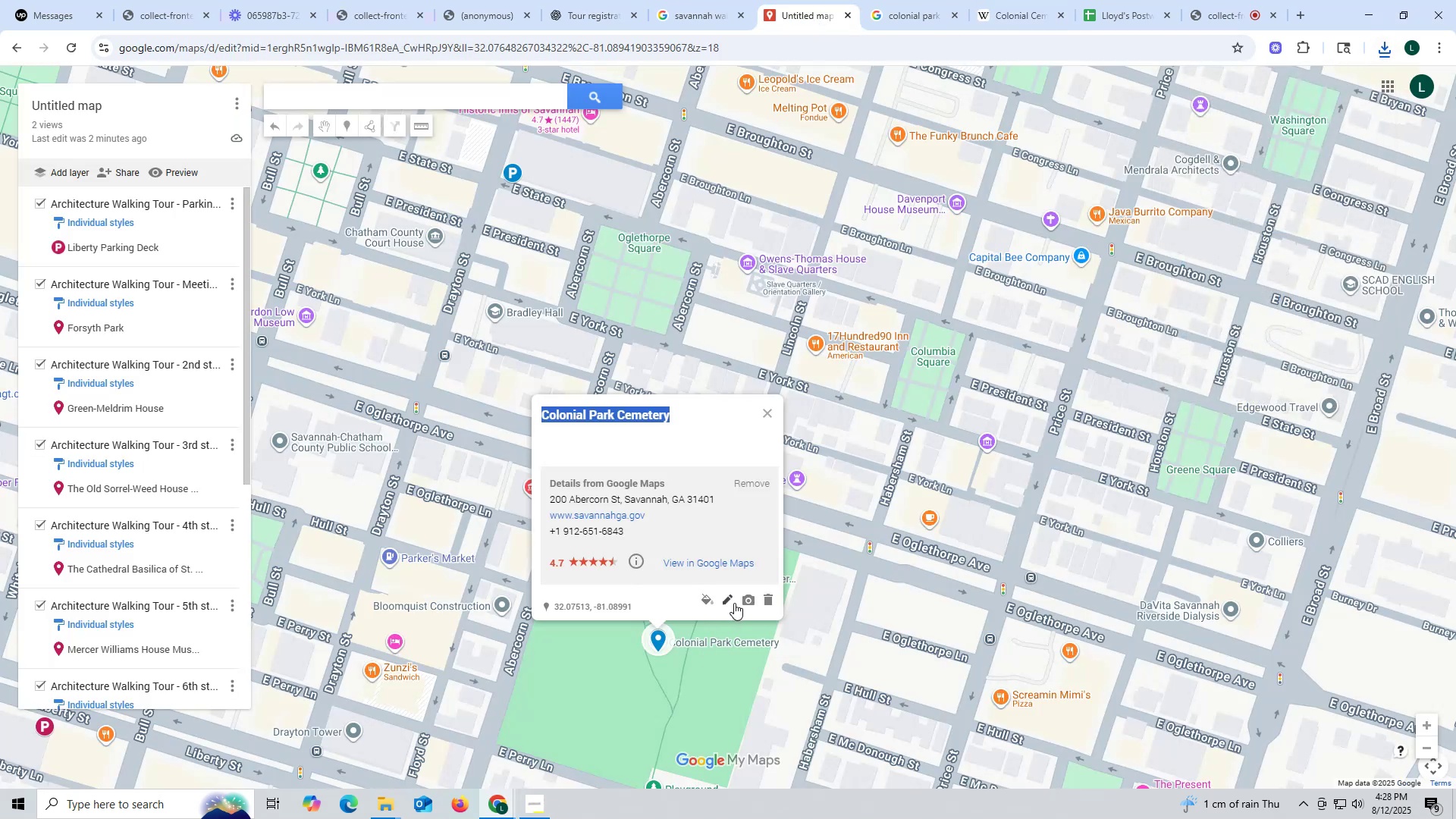 
left_click([745, 601])
 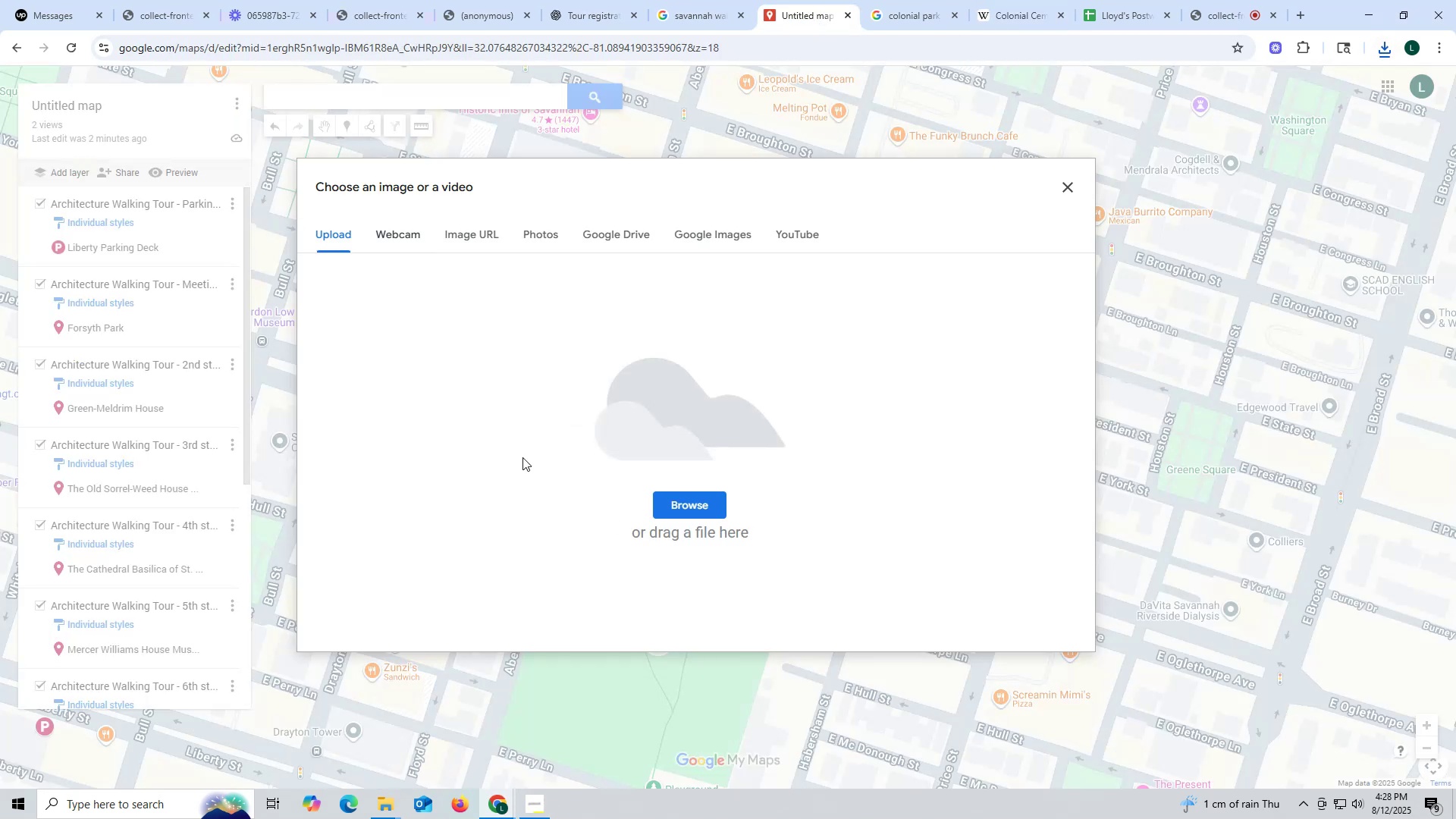 
left_click([665, 500])
 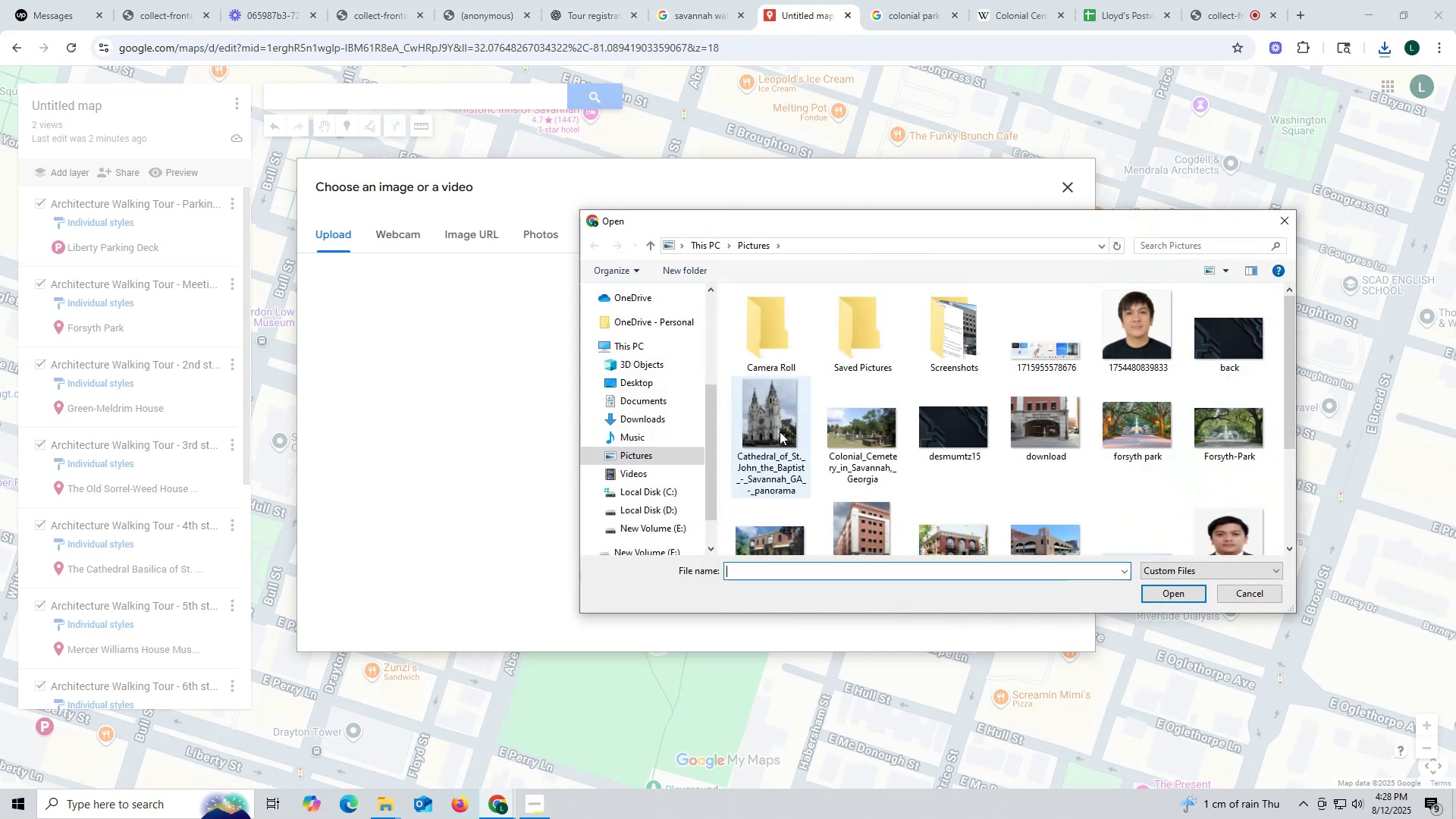 
scroll: coordinate [843, 439], scroll_direction: down, amount: 15.0
 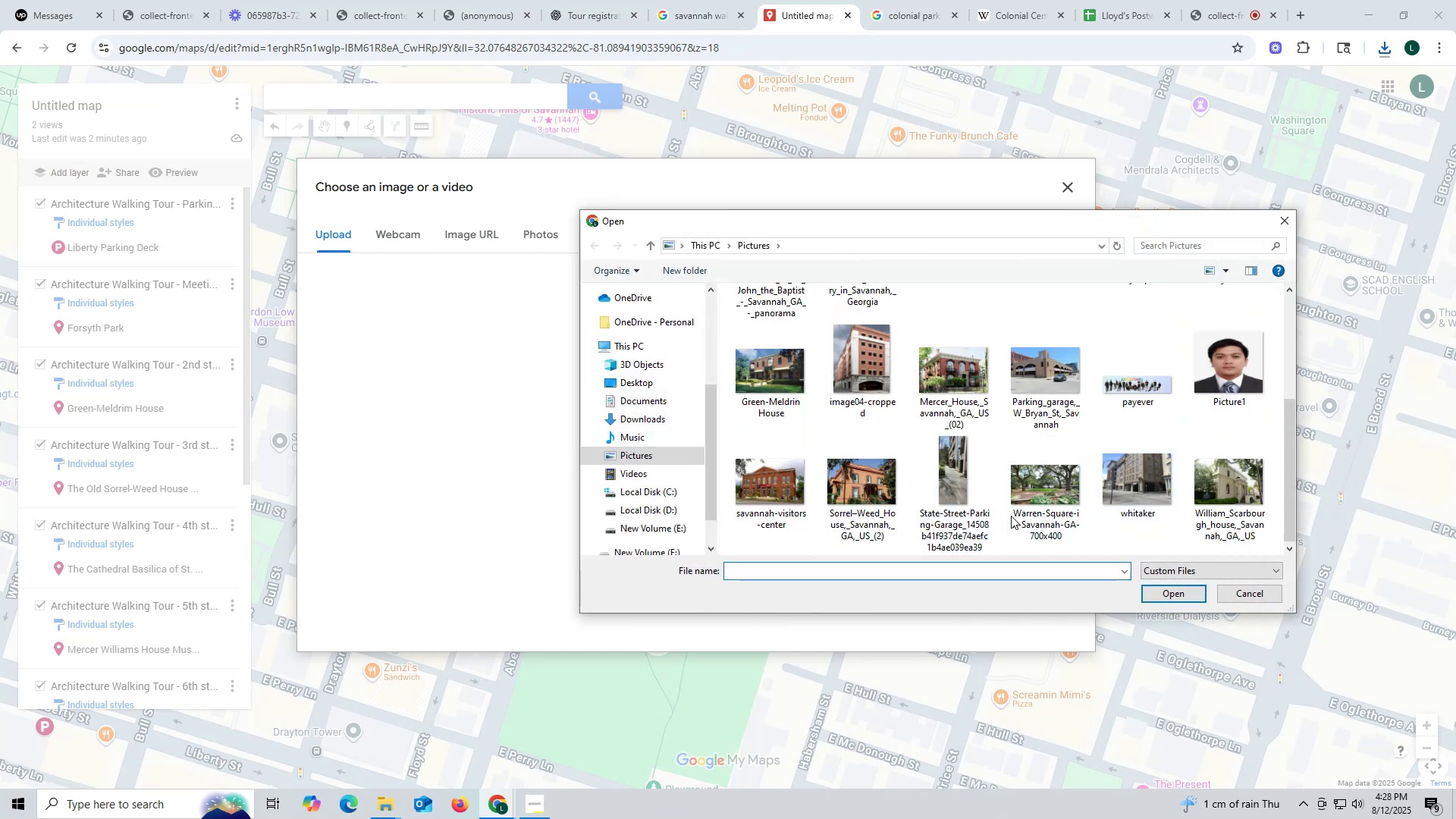 
scroll: coordinate [1117, 510], scroll_direction: up, amount: 1.0
 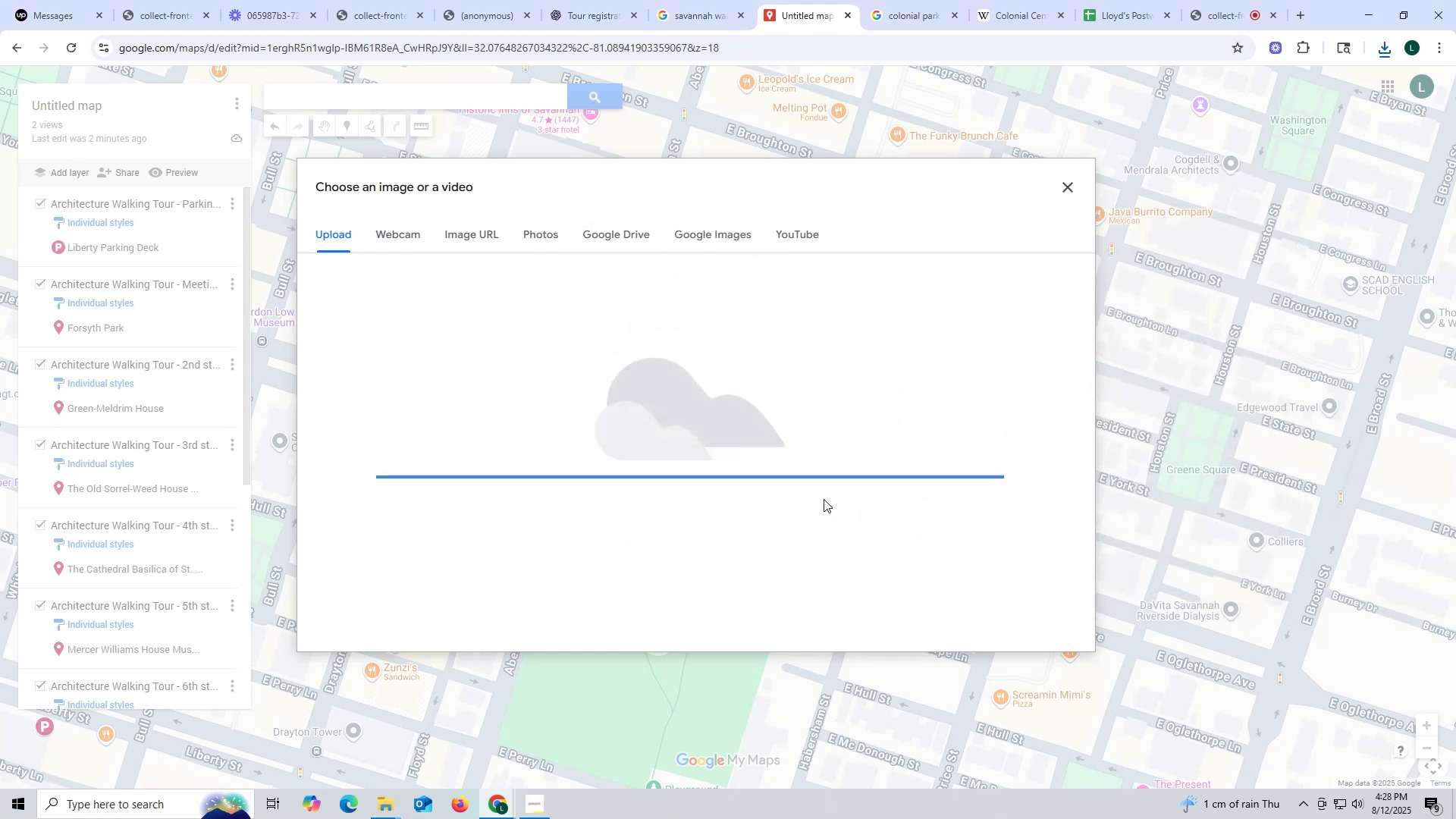 
wait(10.05)
 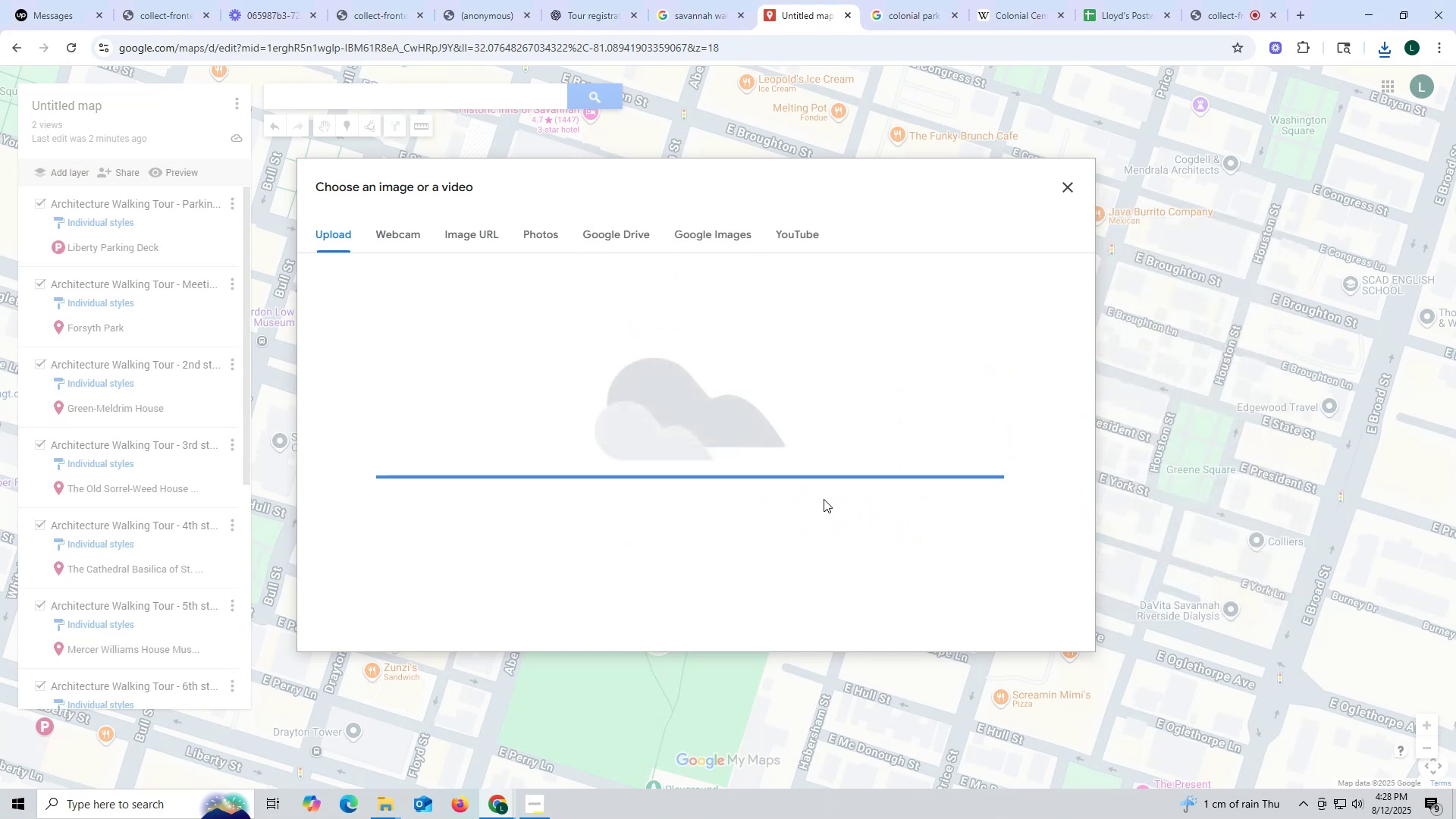 
mouse_move([589, 610])
 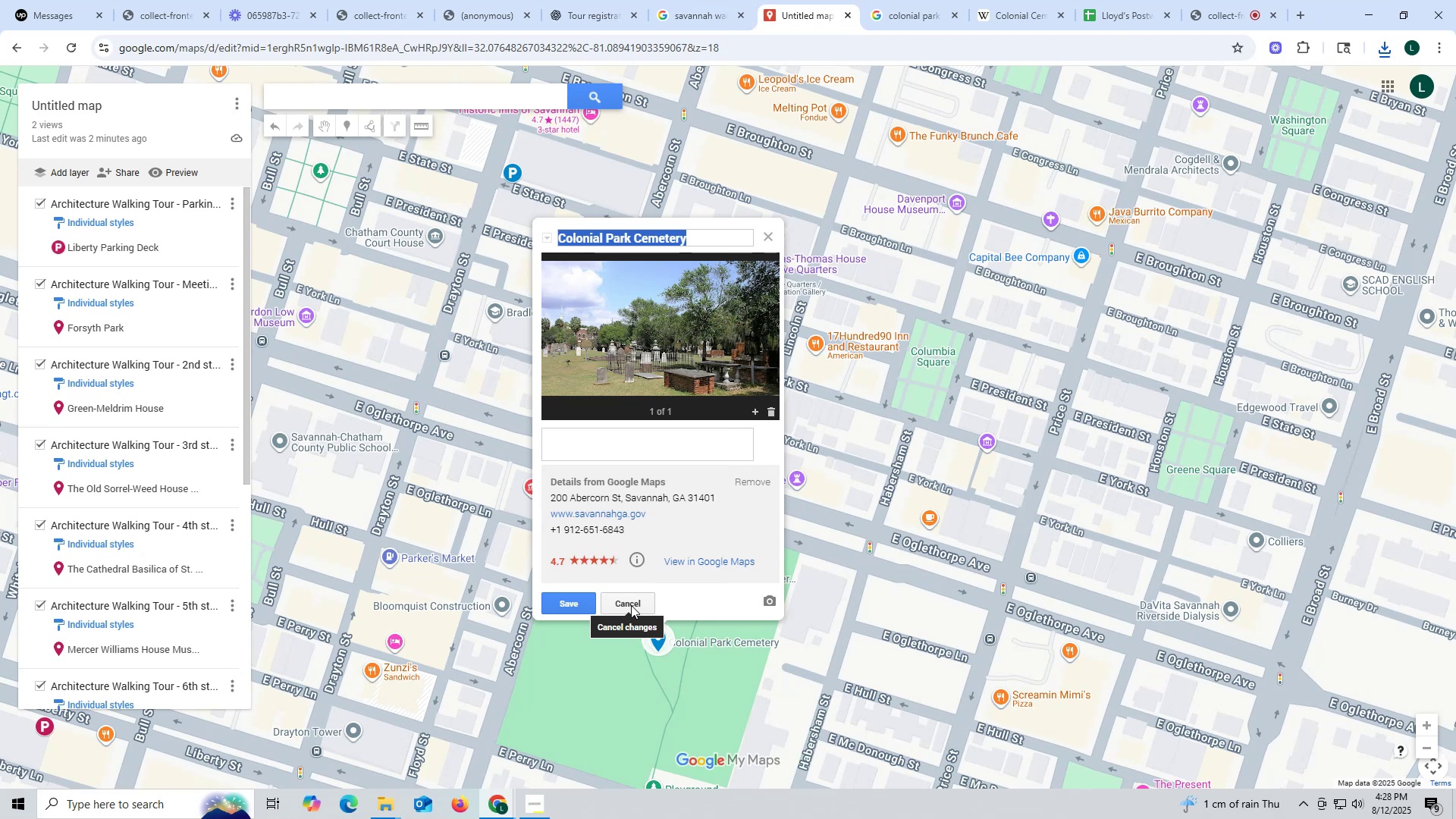 
wait(5.9)
 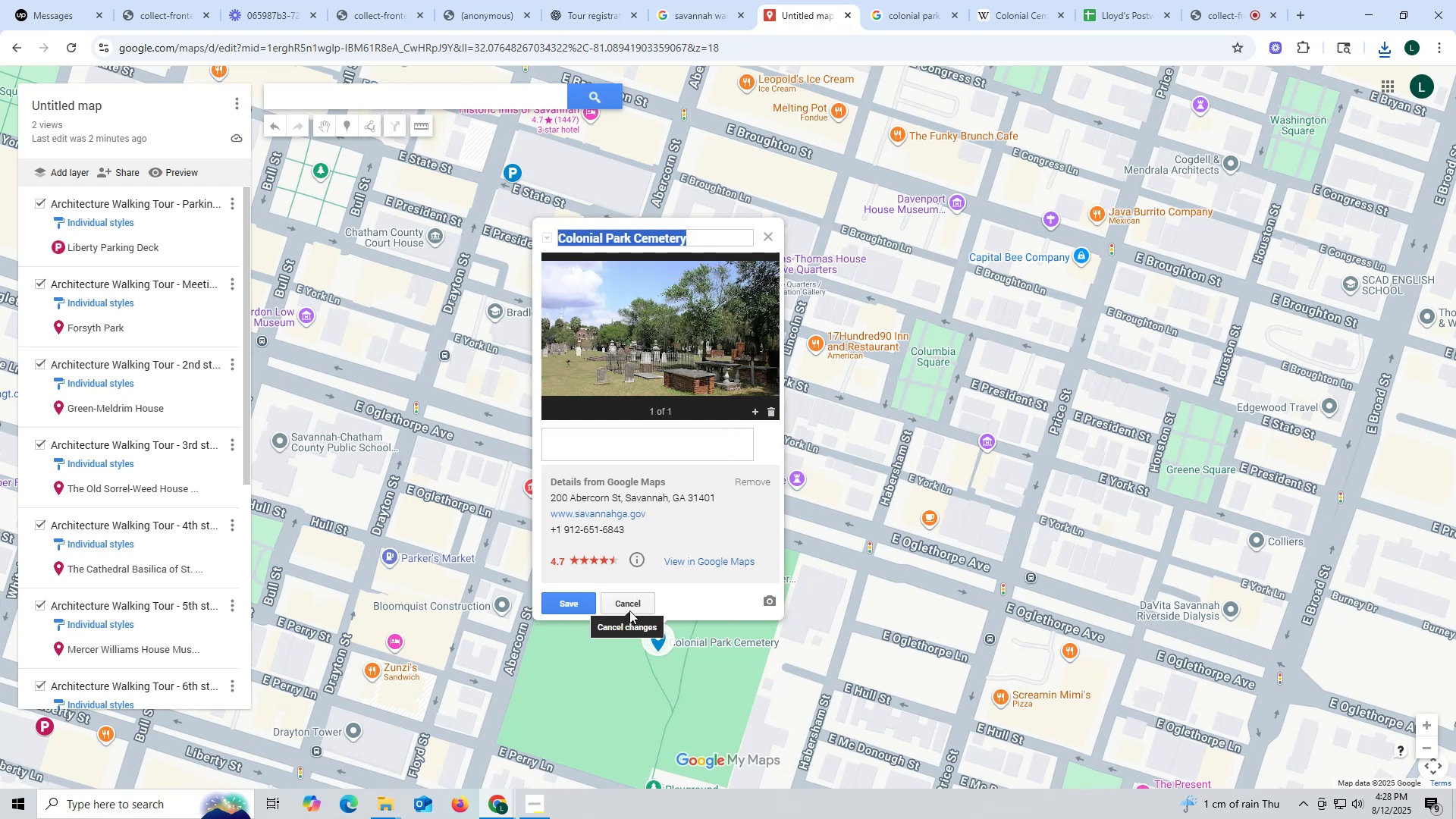 
left_click([558, 607])
 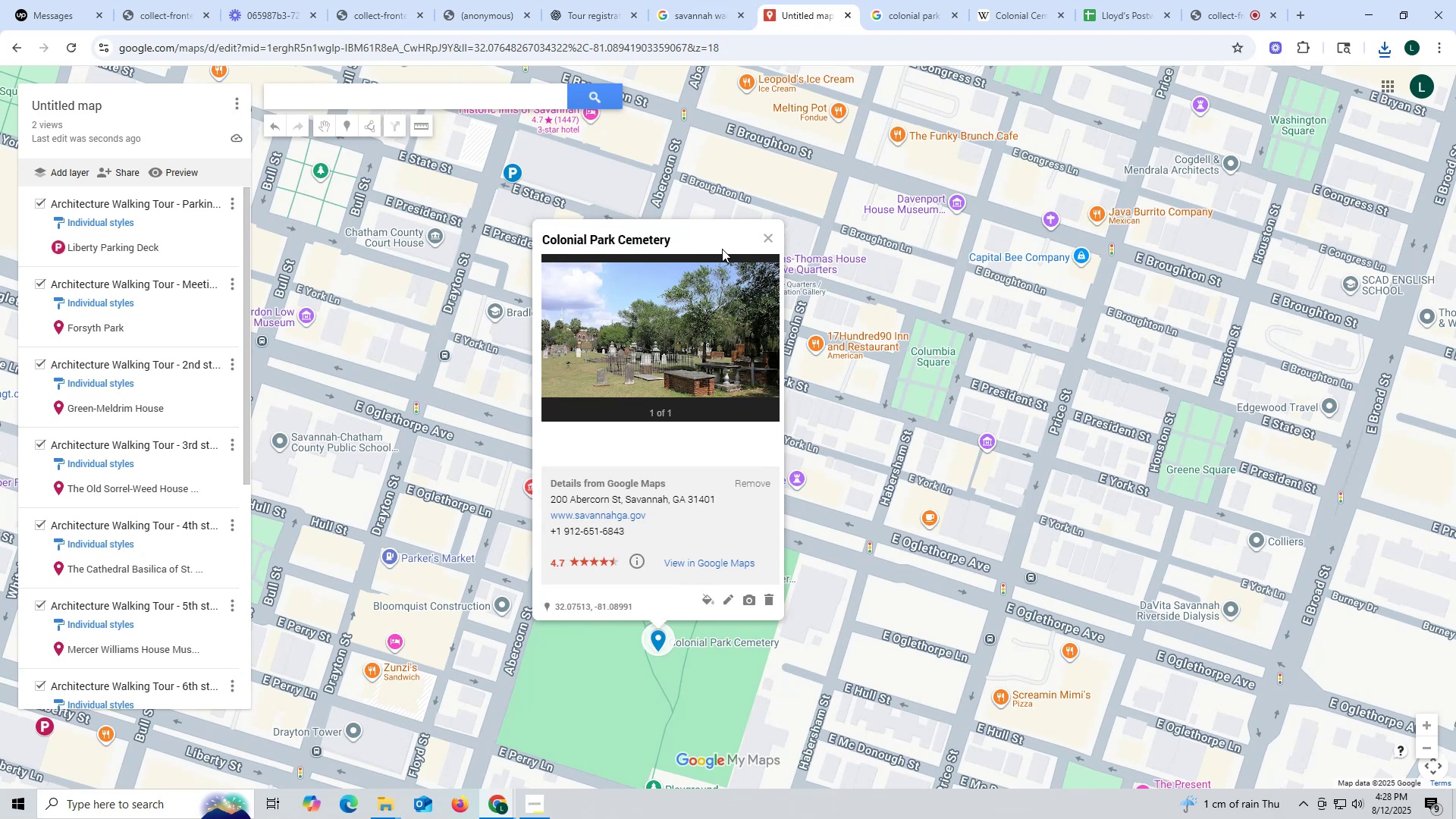 
left_click([769, 240])
 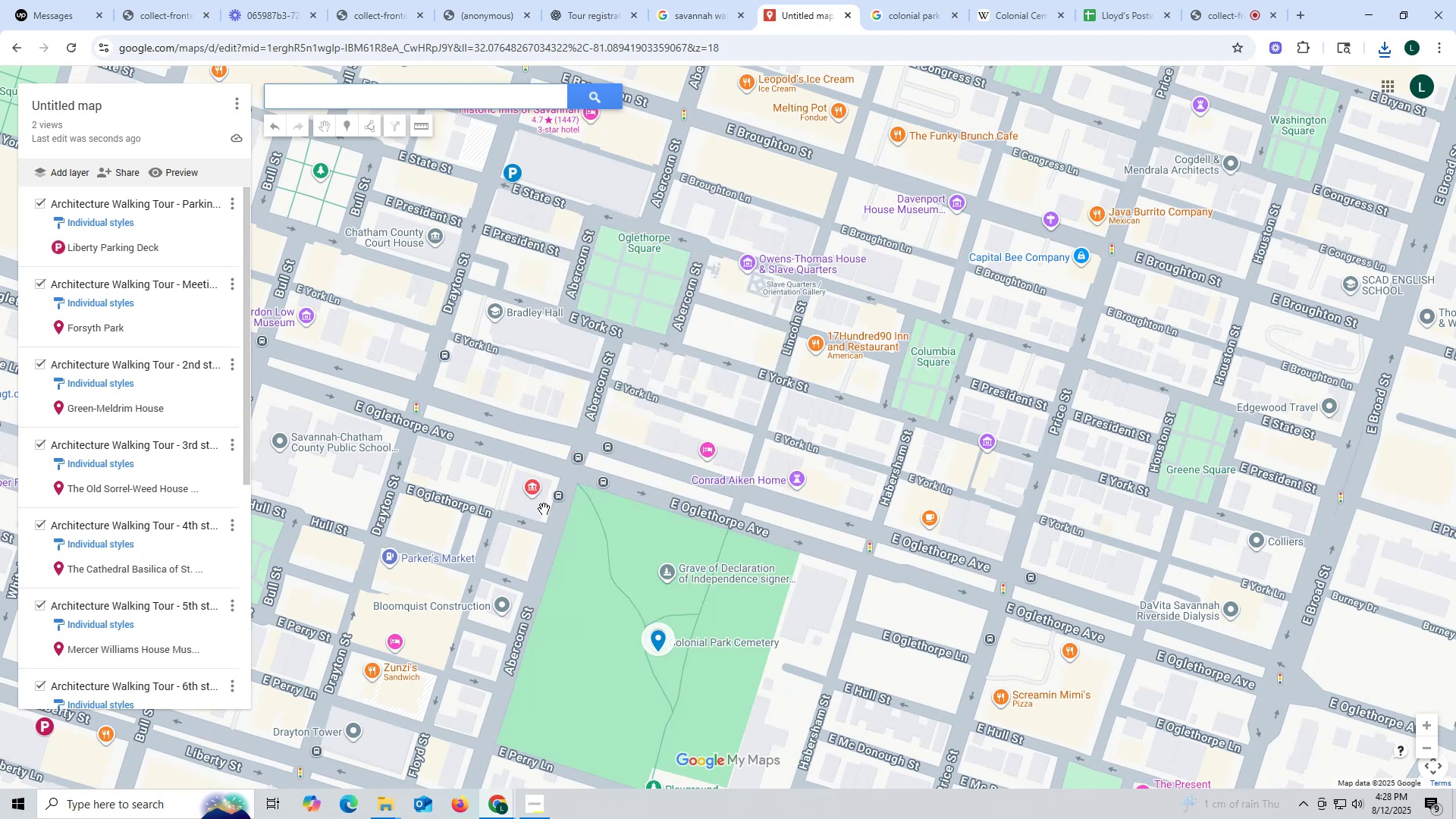 
scroll: coordinate [49, 413], scroll_direction: down, amount: 13.0
 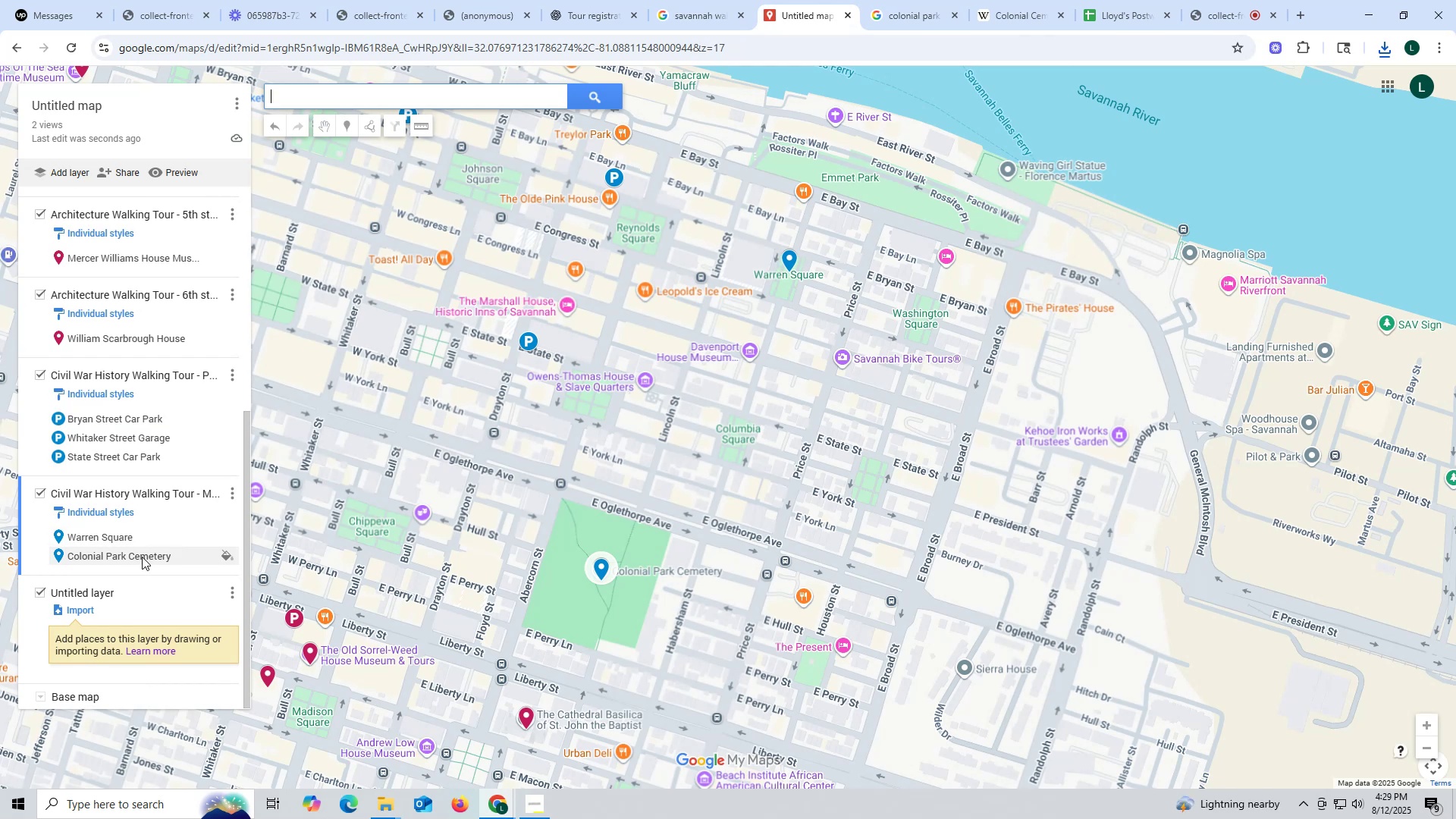 
left_click([142, 557])
 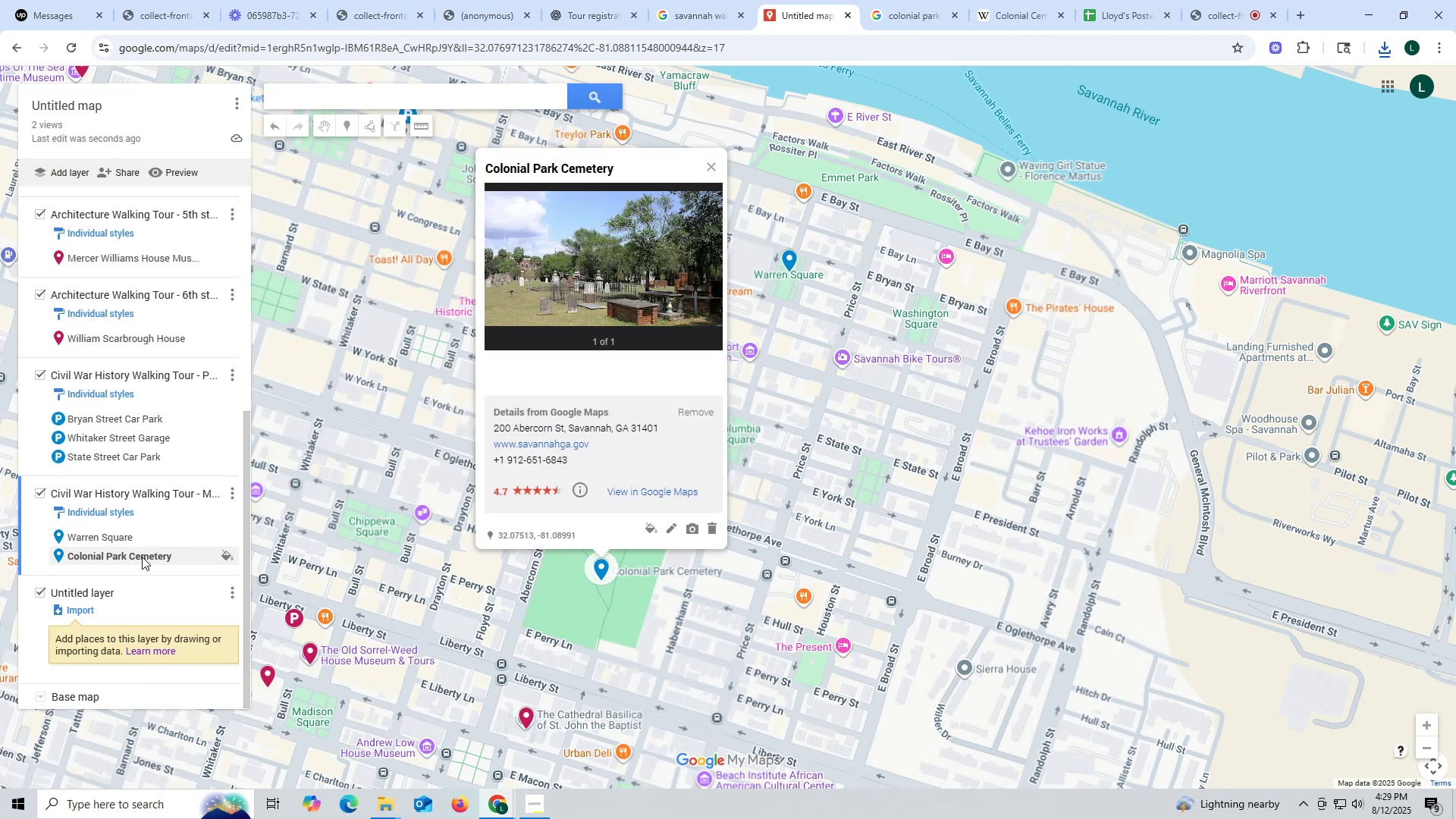 
wait(8.97)
 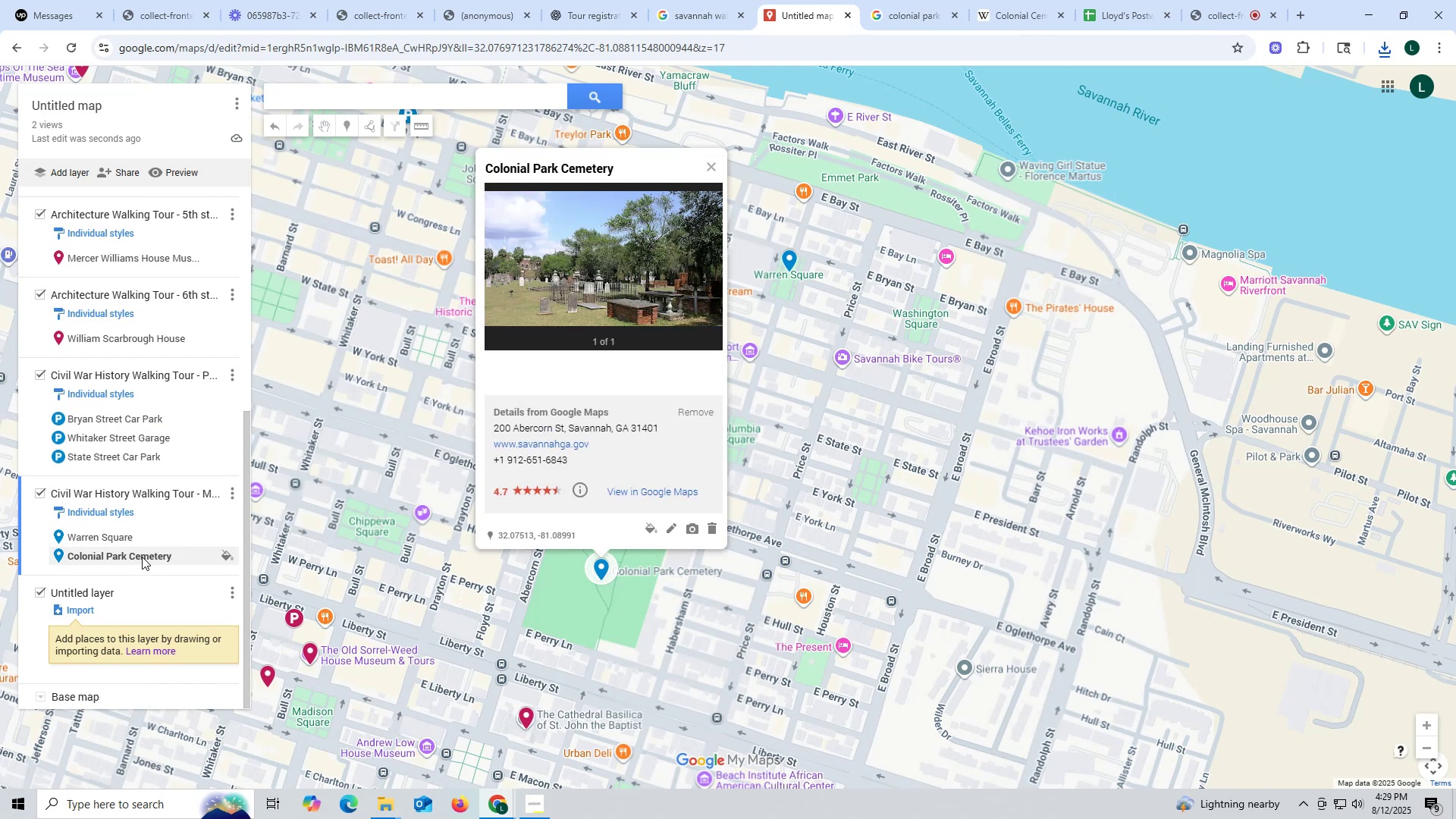 
left_click([715, 527])
 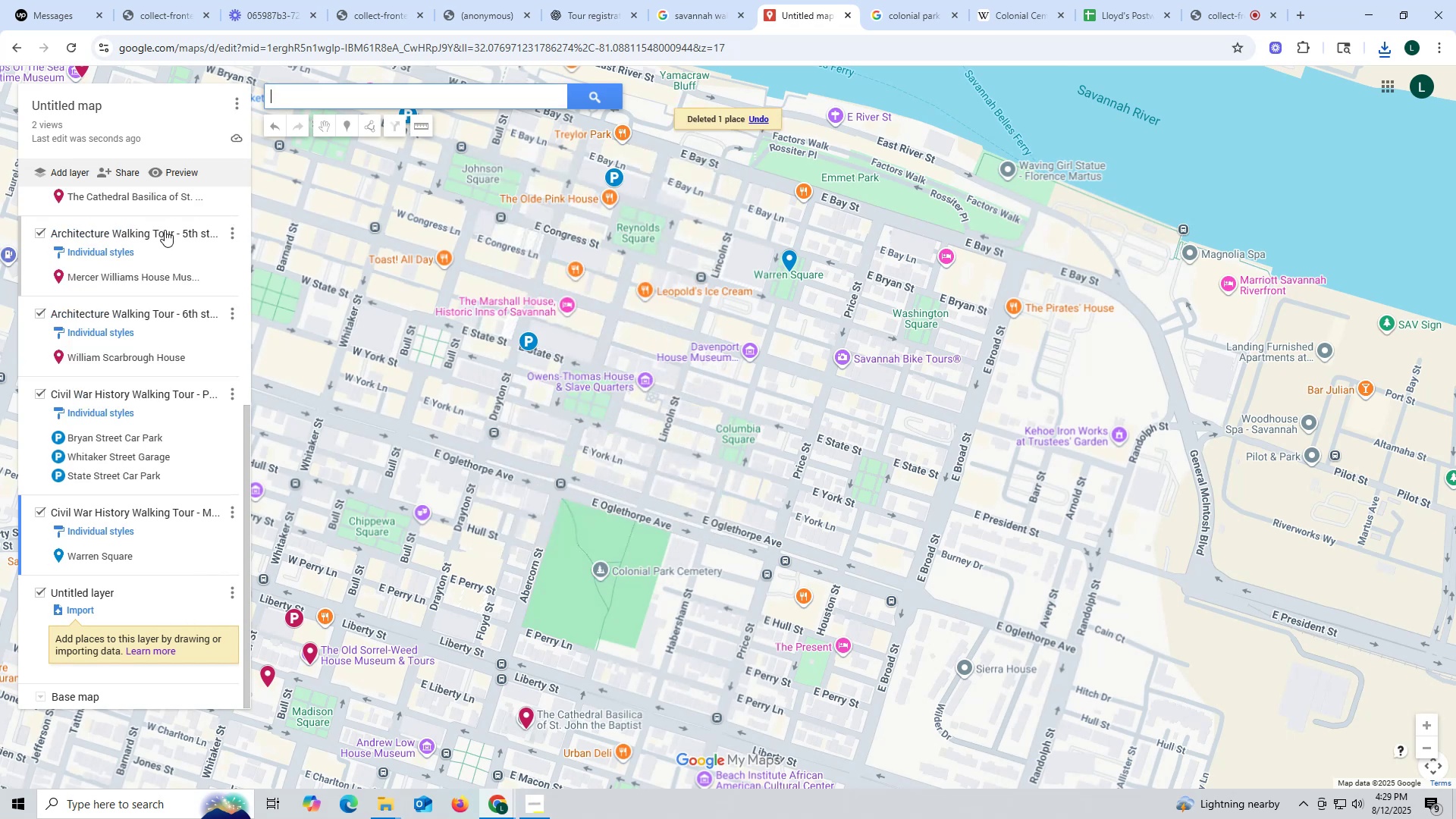 
scroll: coordinate [105, 199], scroll_direction: up, amount: 11.0
 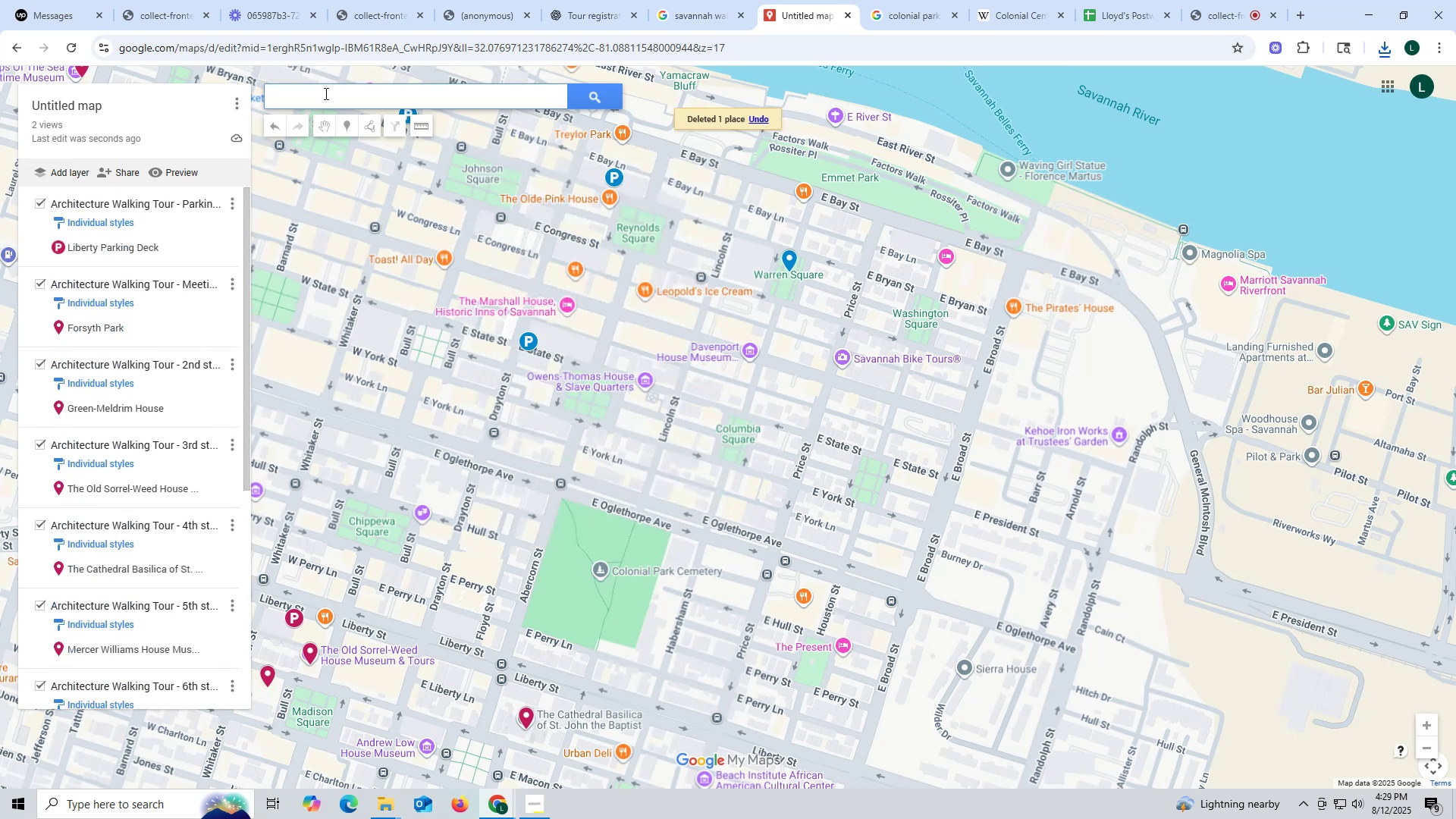 
left_click([325, 93])
 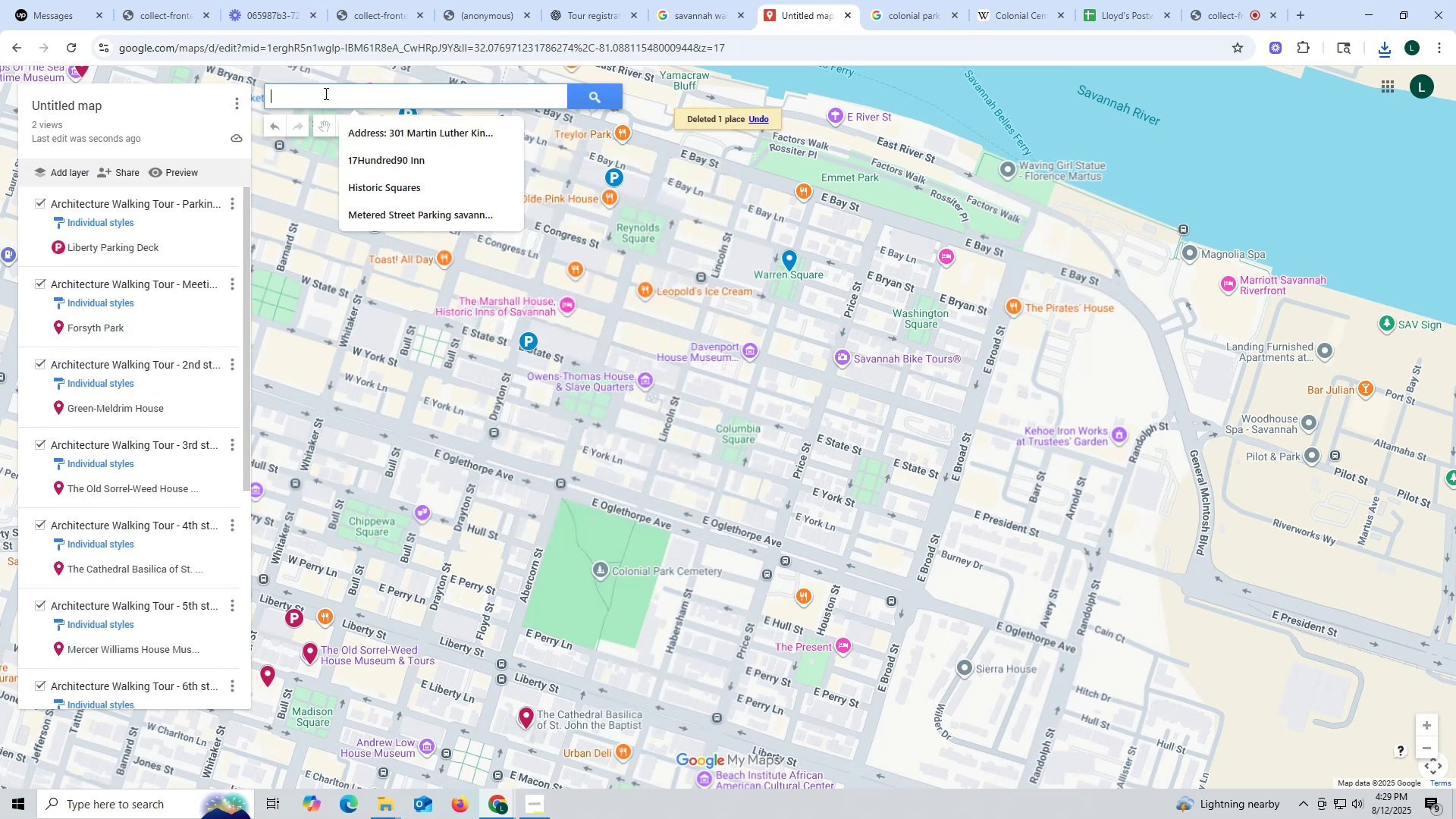 
key(Control+ControlLeft)
 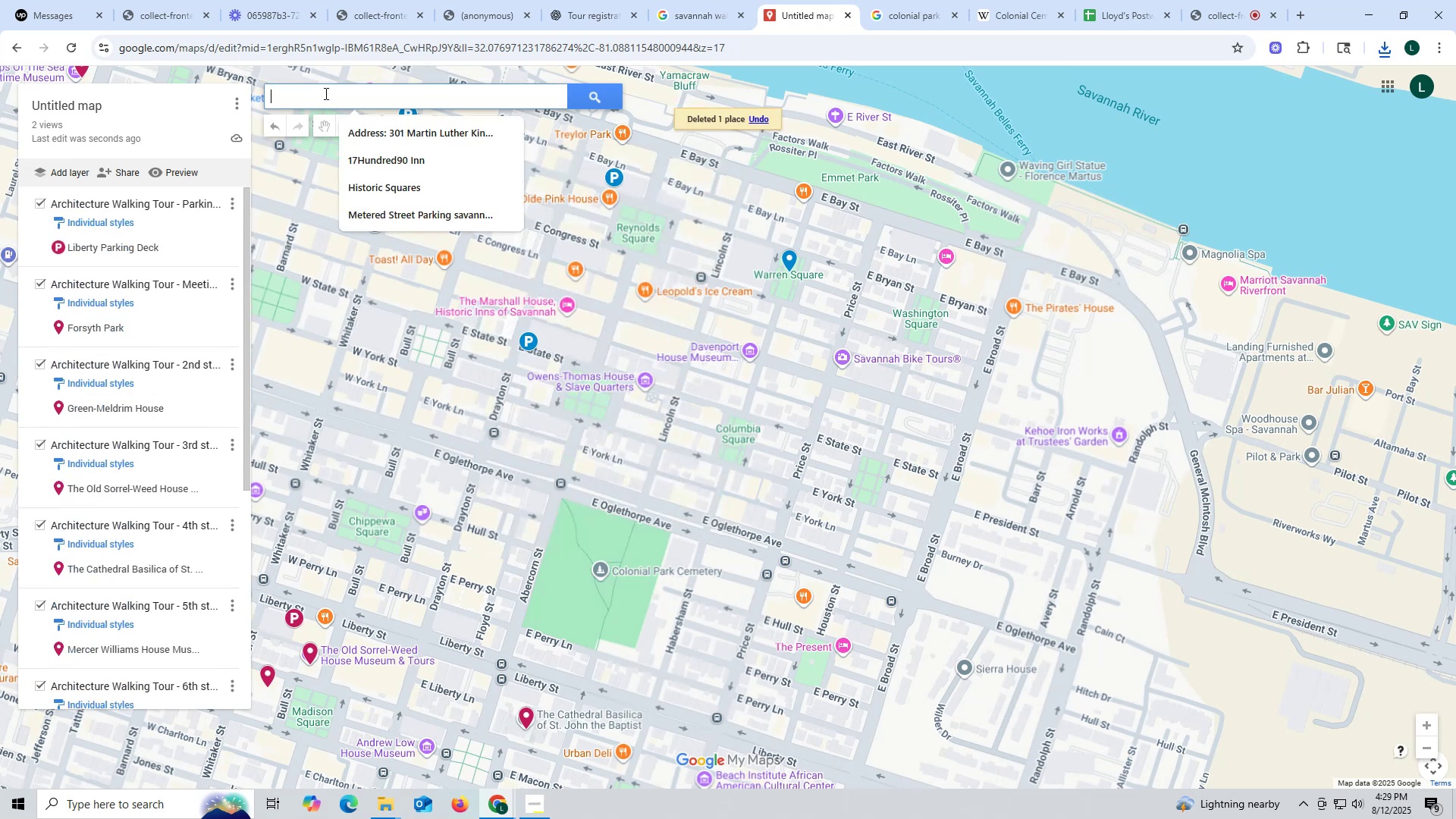 
key(Control+V)
 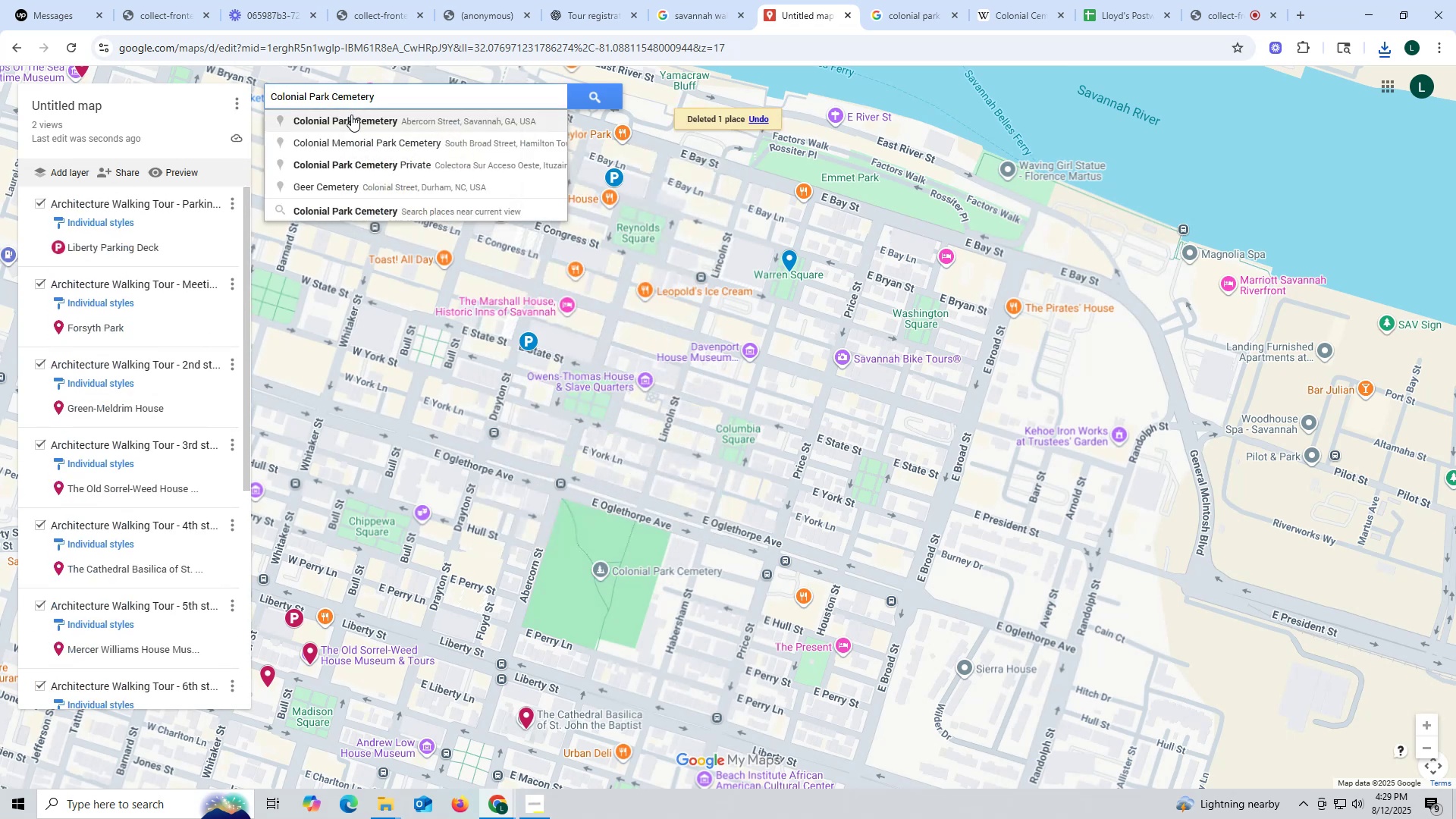 
left_click([359, 122])
 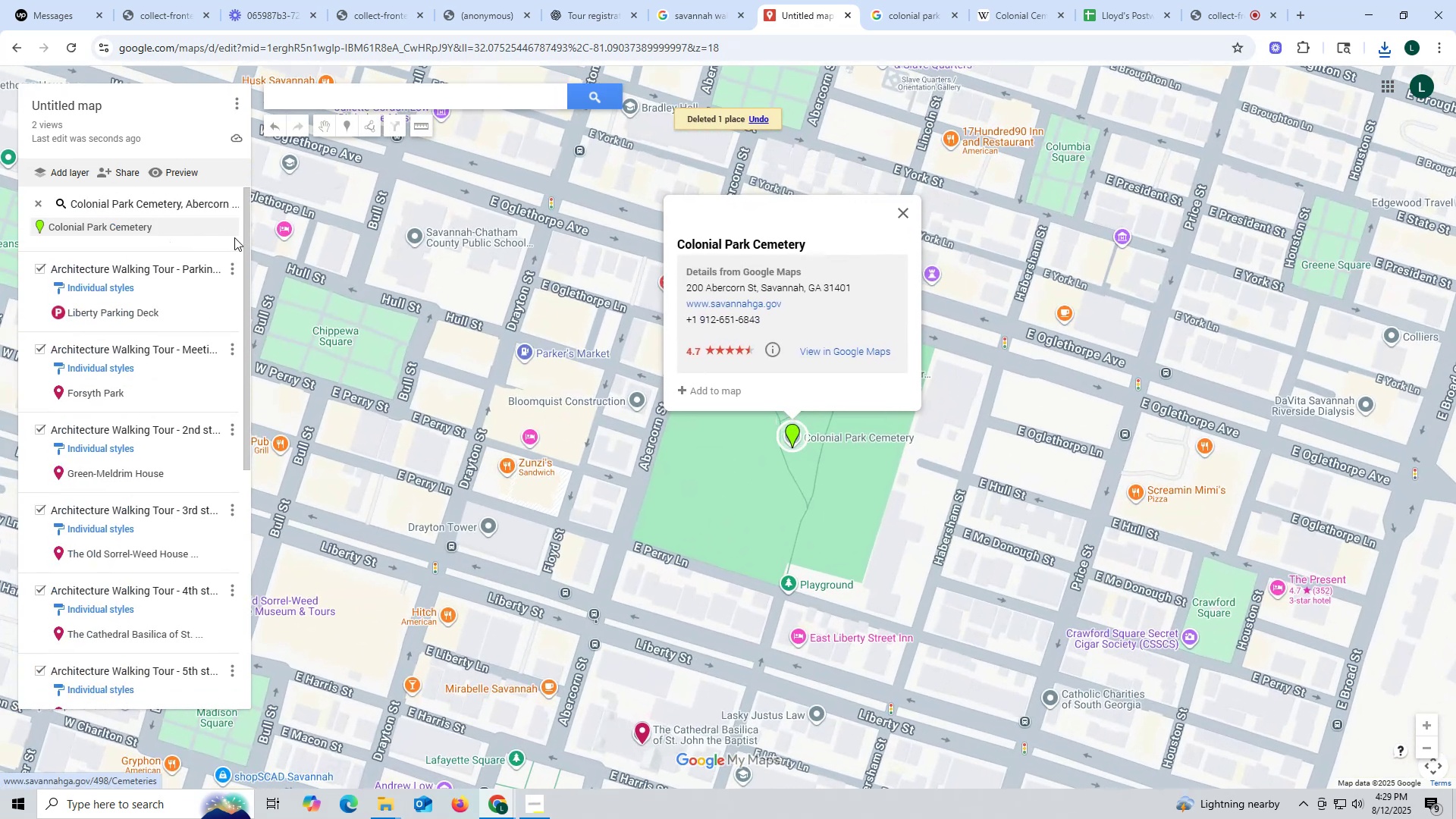 
left_click([222, 221])
 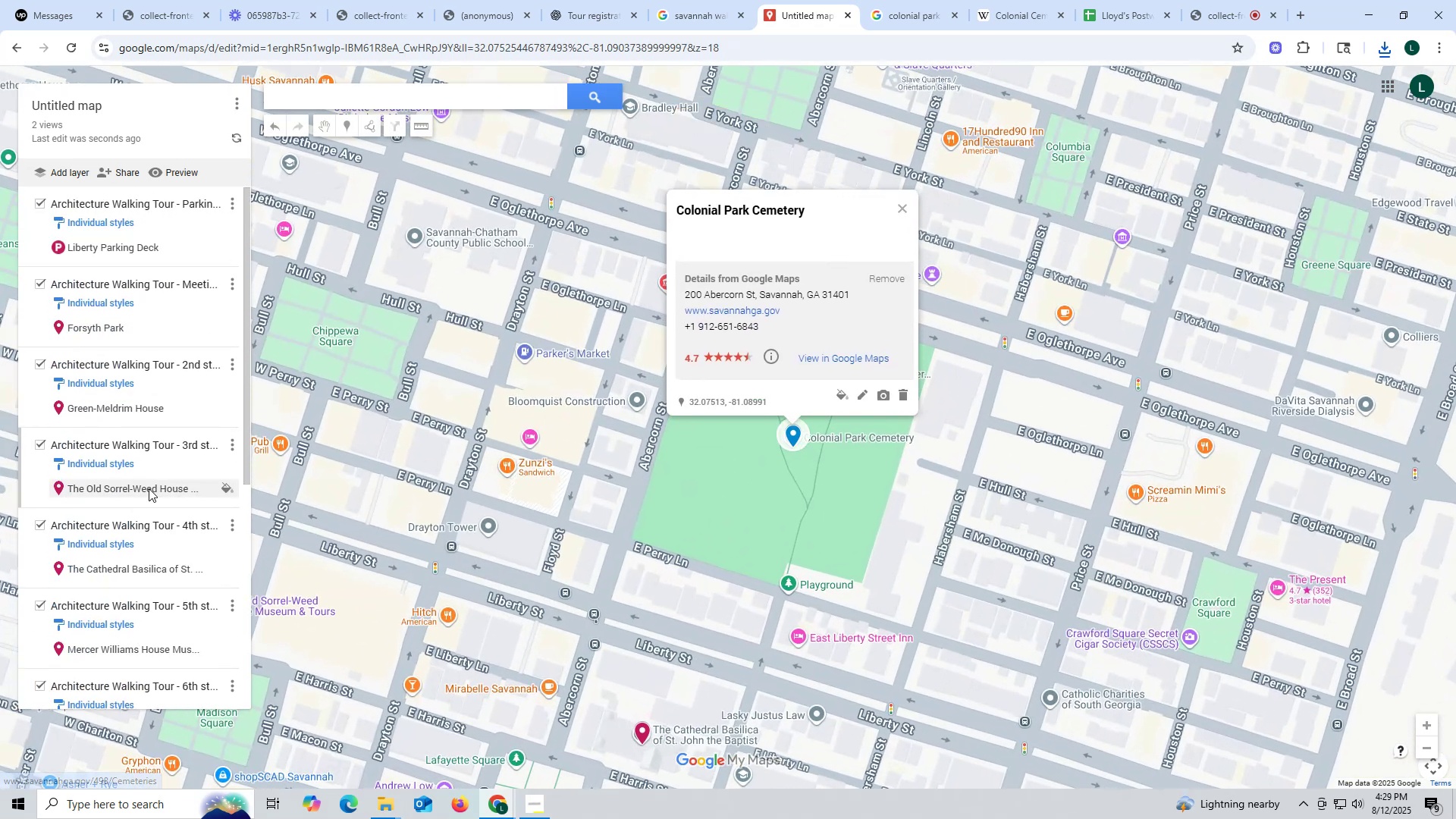 
scroll: coordinate [144, 483], scroll_direction: down, amount: 15.0
 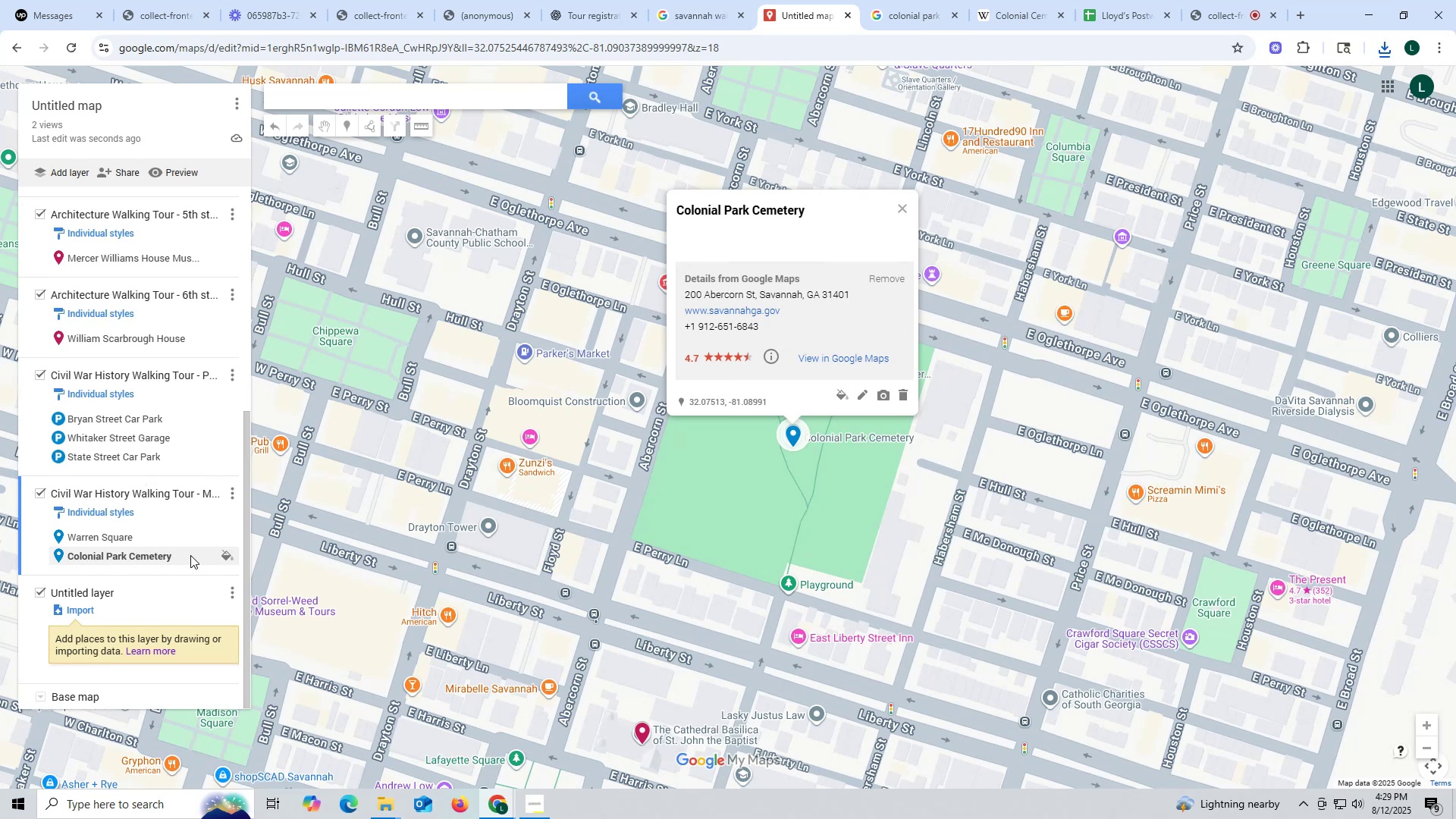 
left_click([226, 554])
 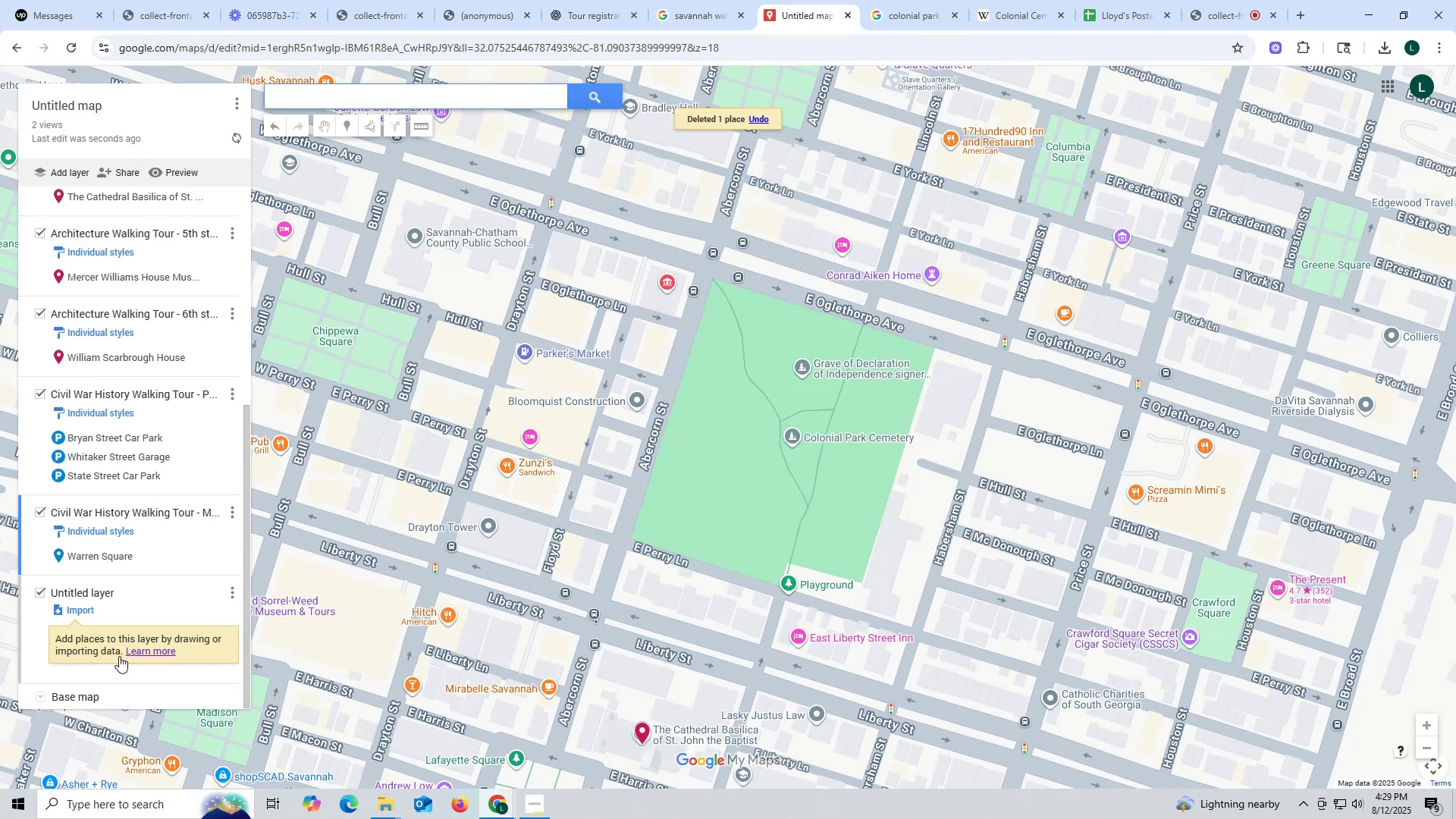 
left_click([166, 604])
 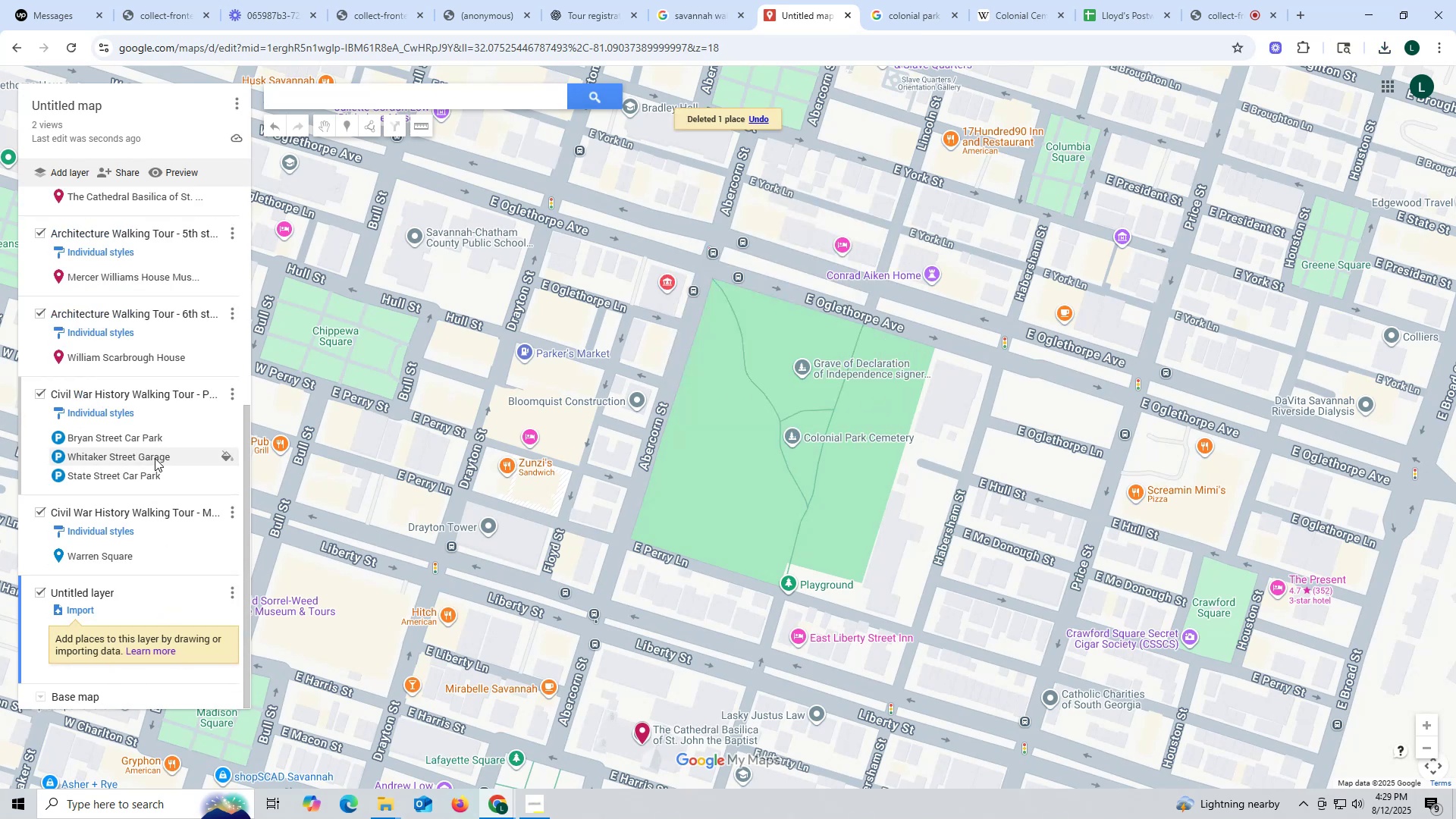 
scroll: coordinate [179, 228], scroll_direction: up, amount: 15.0
 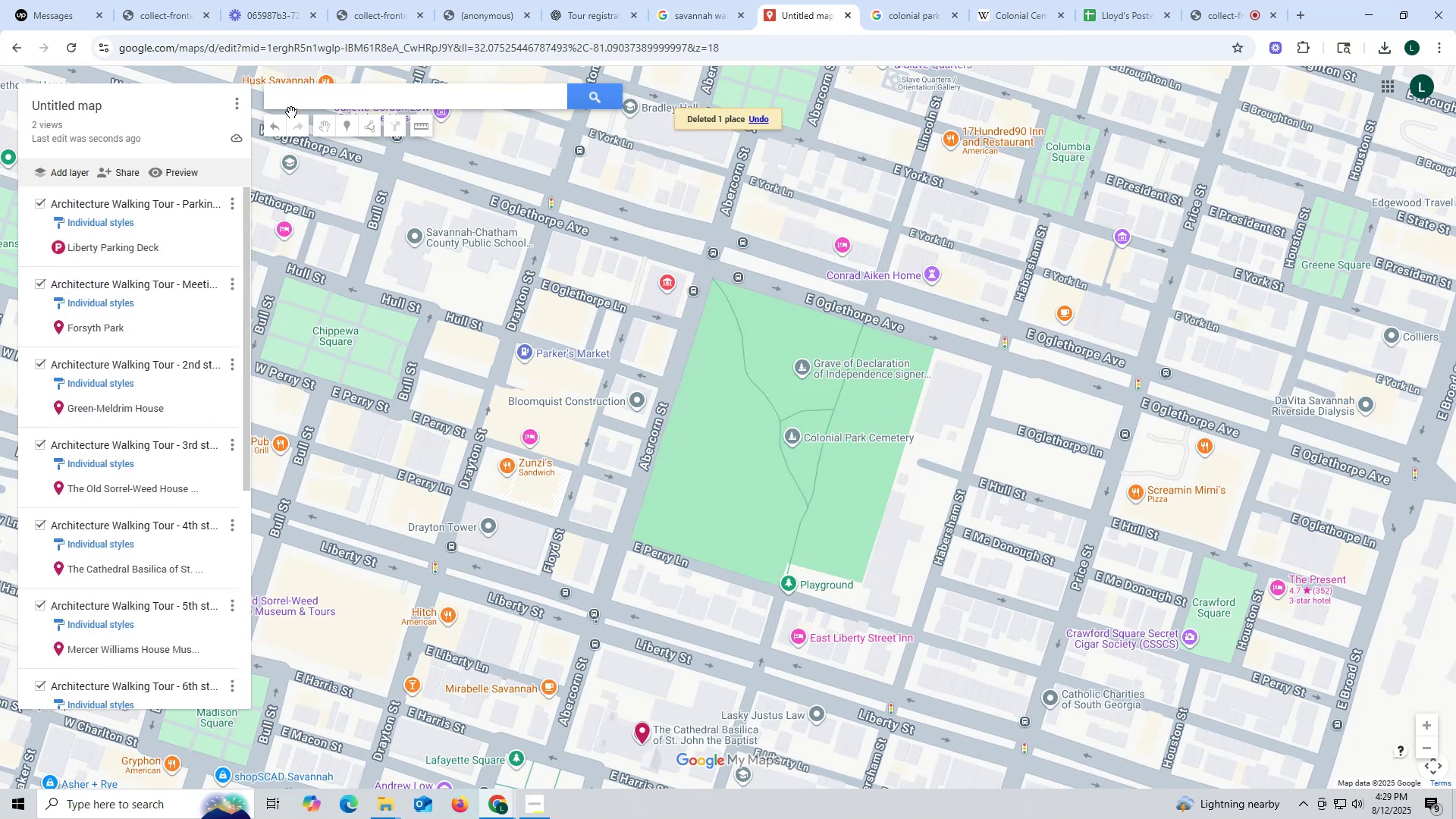 
key(Control+ControlLeft)
 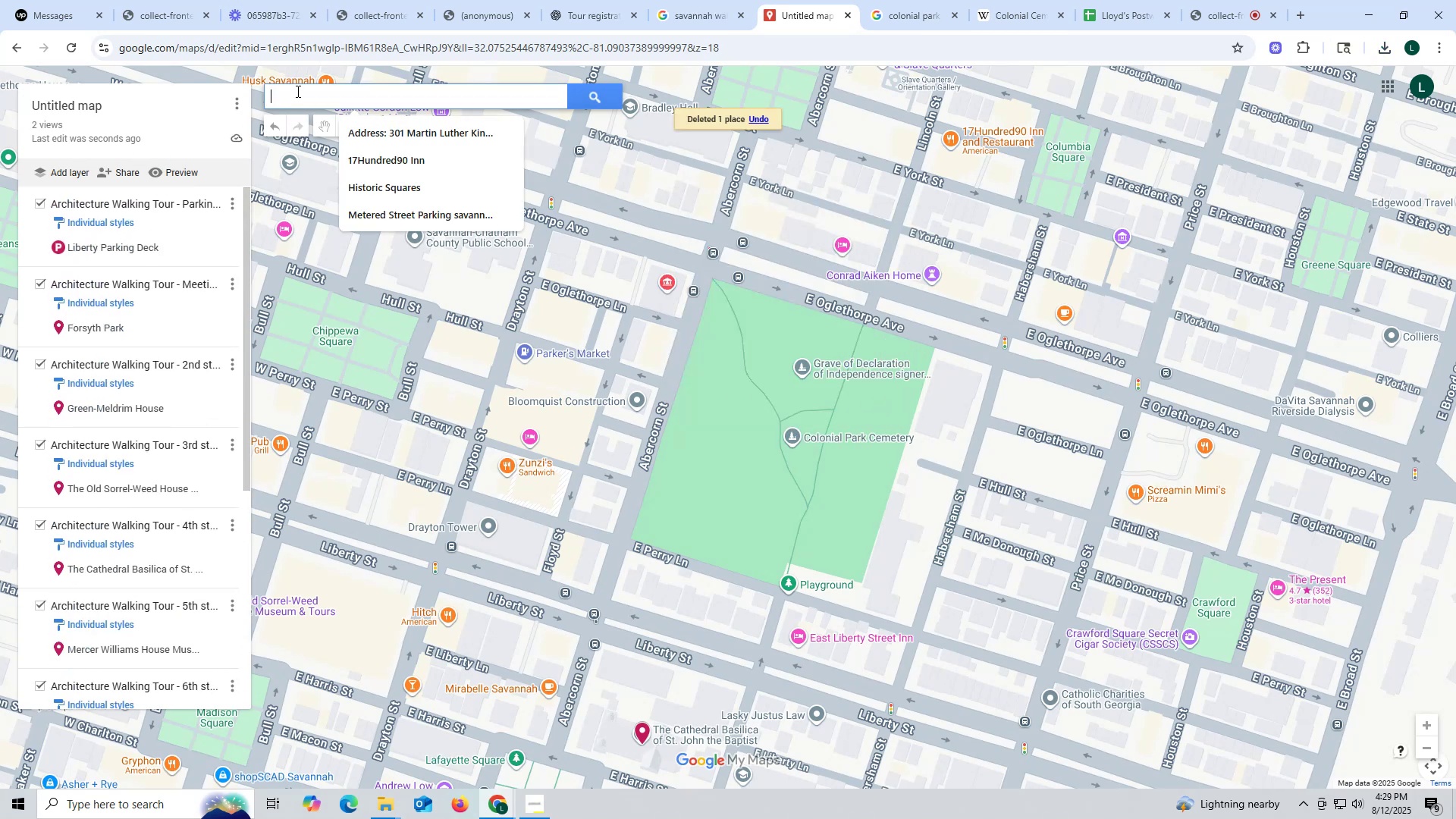 
left_click([297, 91])
 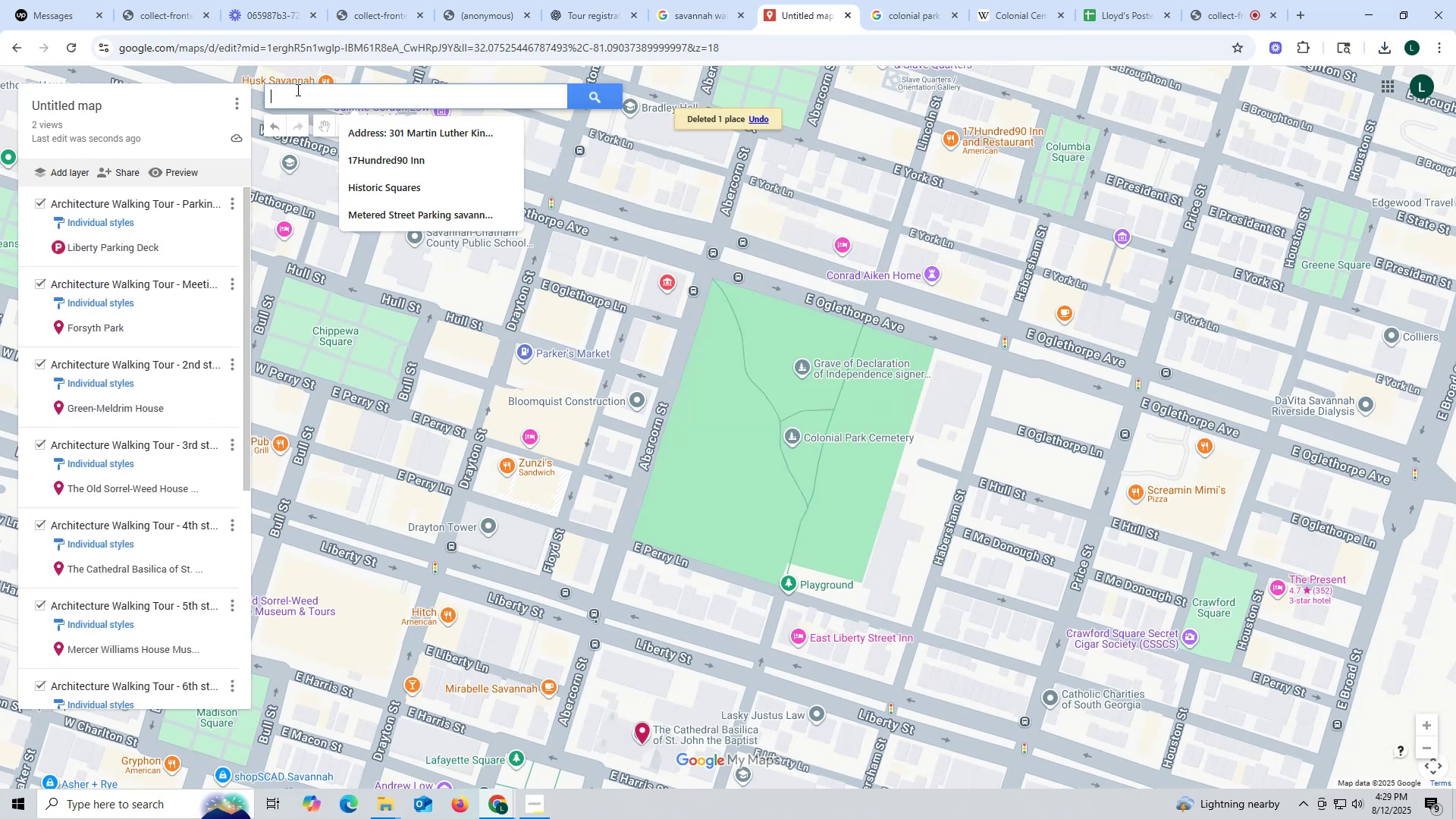 
key(Control+V)
 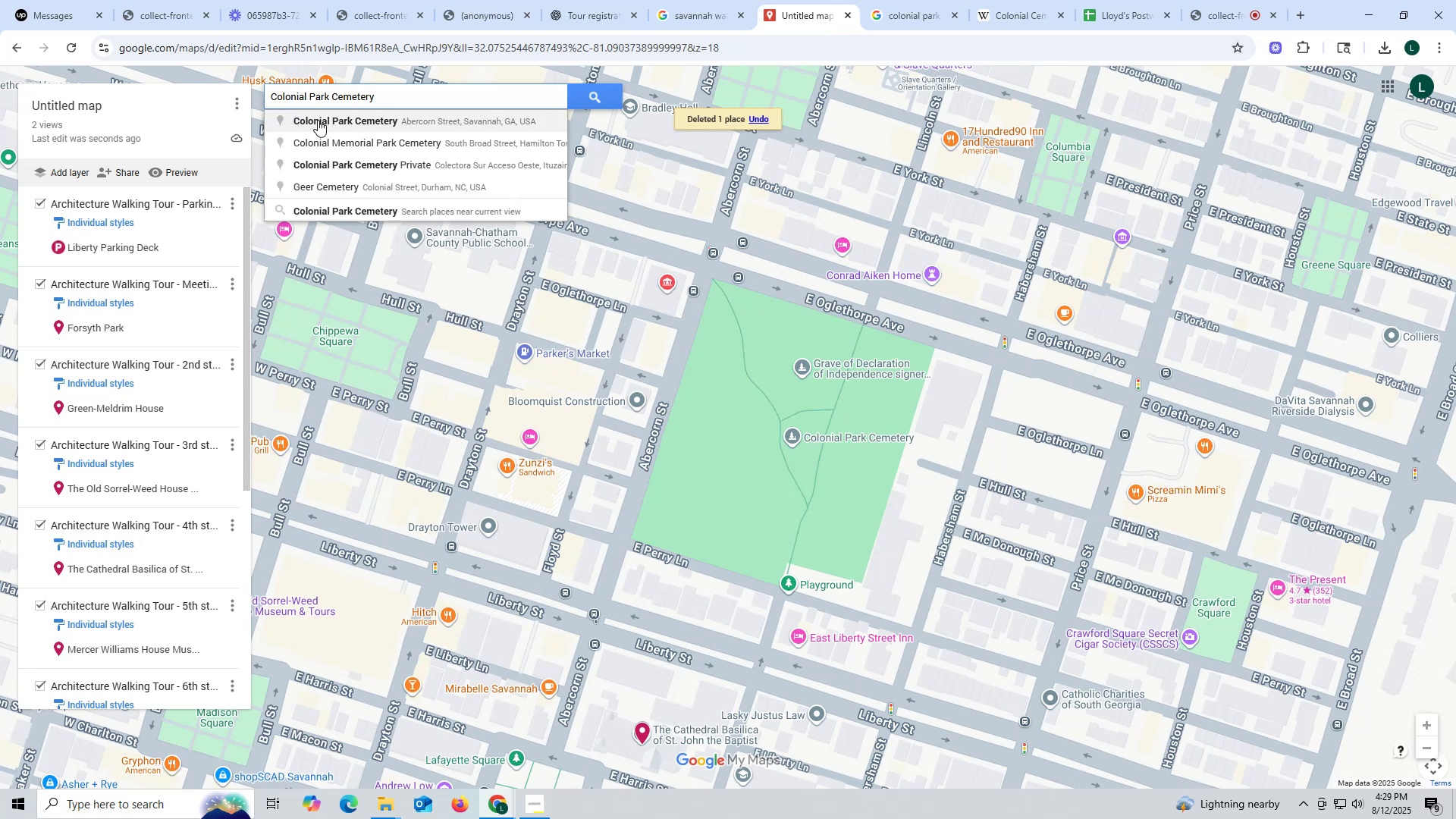 
left_click([319, 118])
 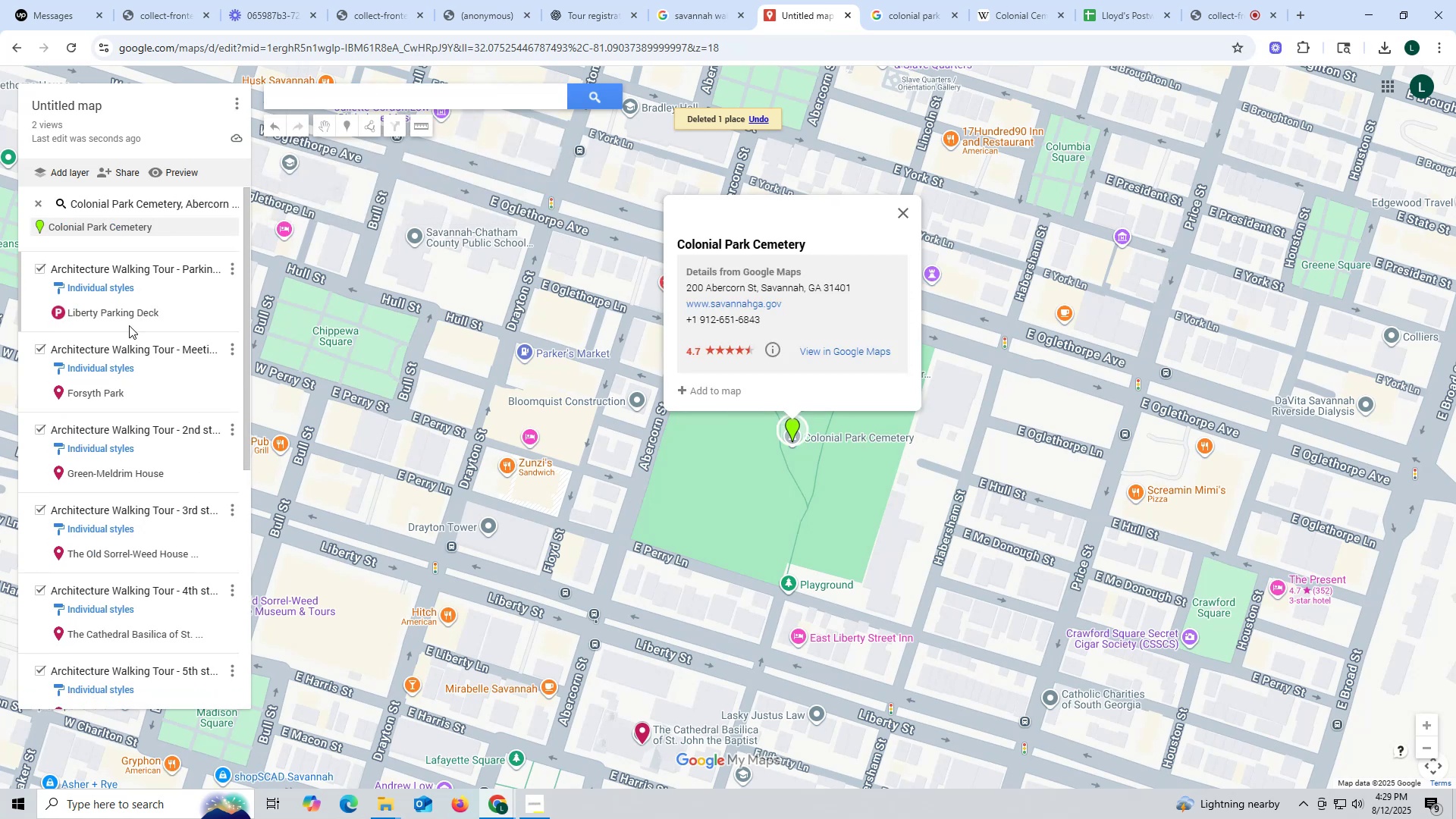 
scroll: coordinate [118, 482], scroll_direction: down, amount: 13.0
 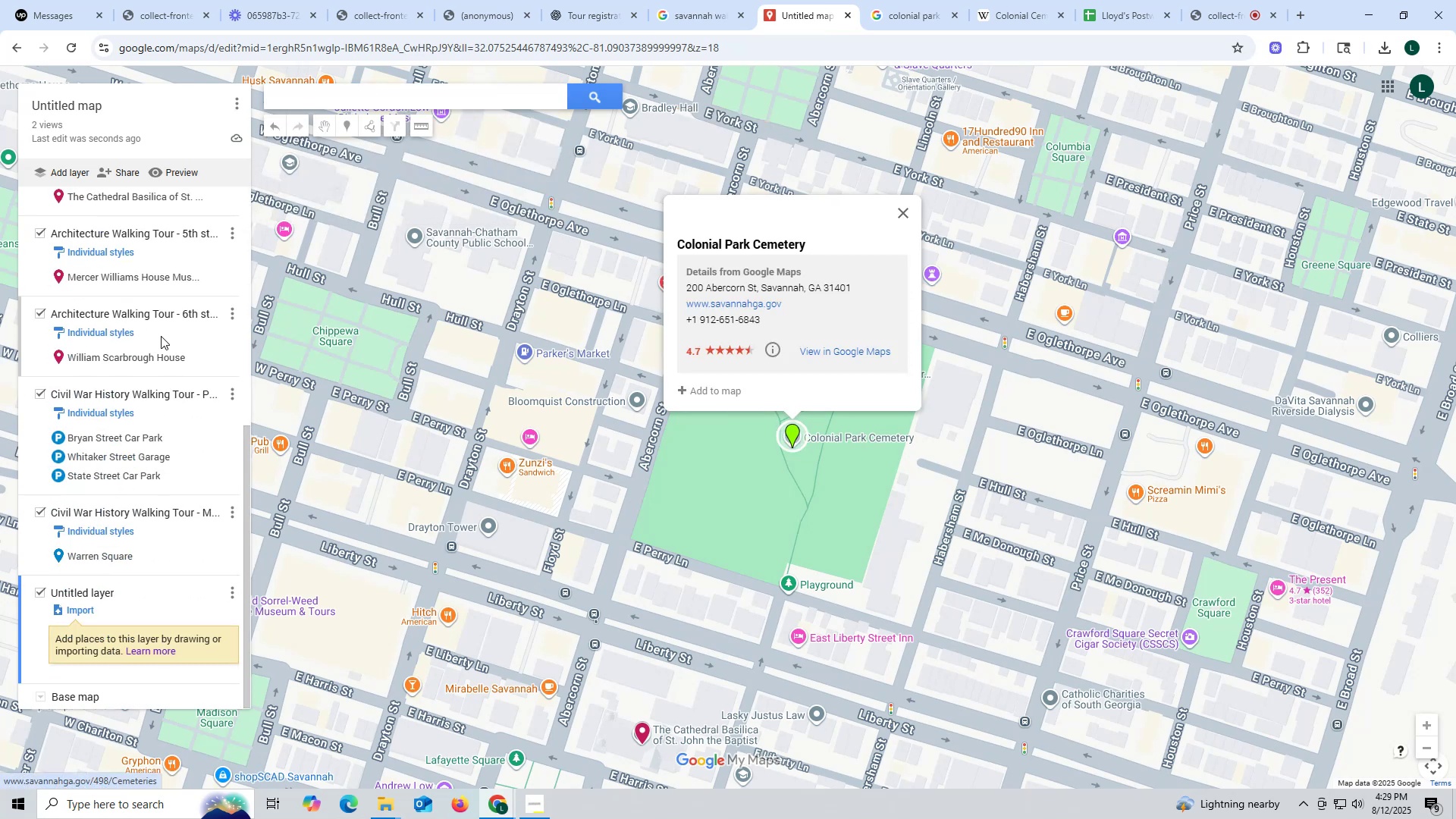 
scroll: coordinate [161, 307], scroll_direction: up, amount: 13.0
 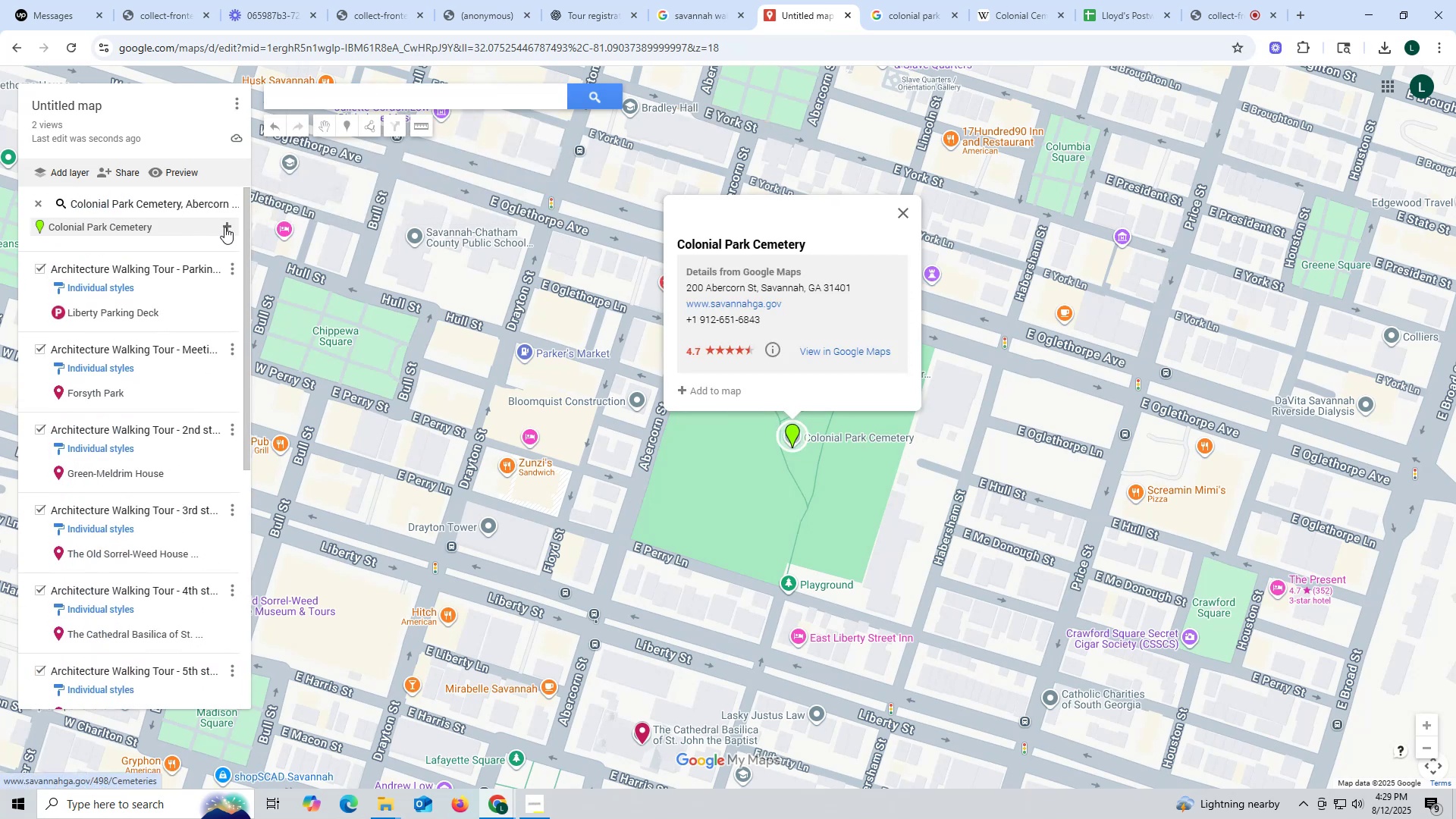 
left_click([227, 227])
 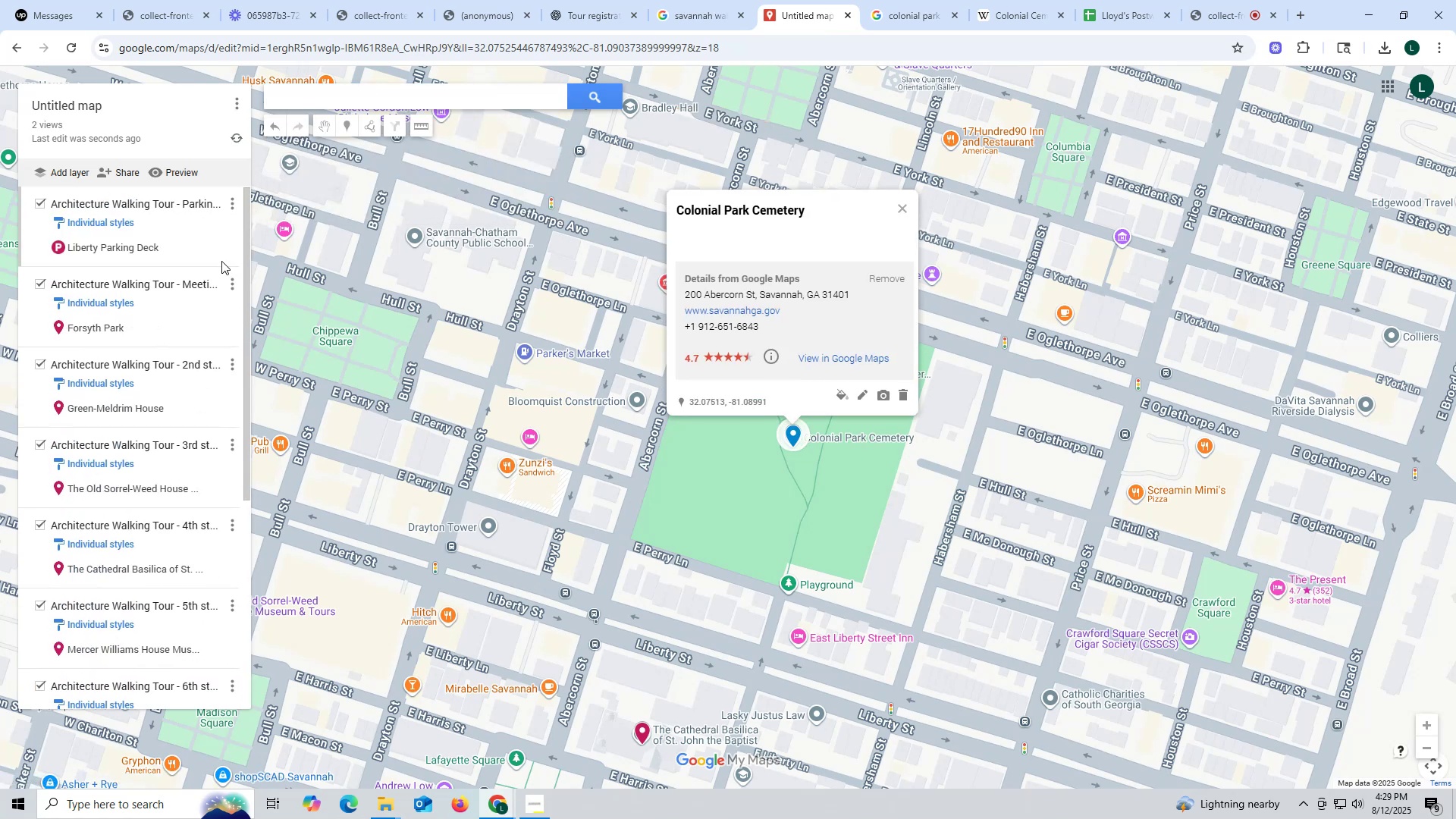 
scroll: coordinate [184, 334], scroll_direction: down, amount: 13.0
 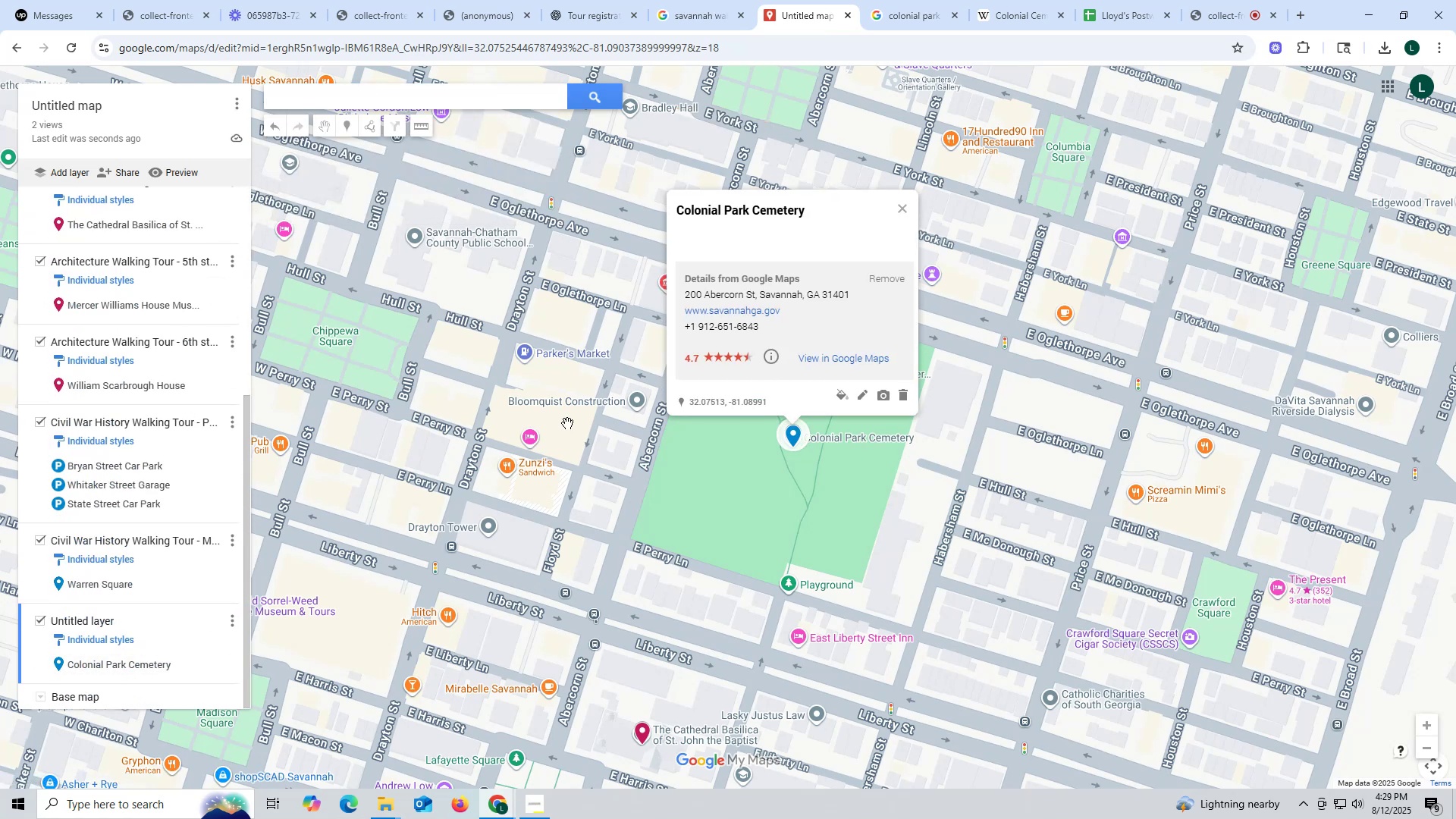 
mouse_move([834, 400])
 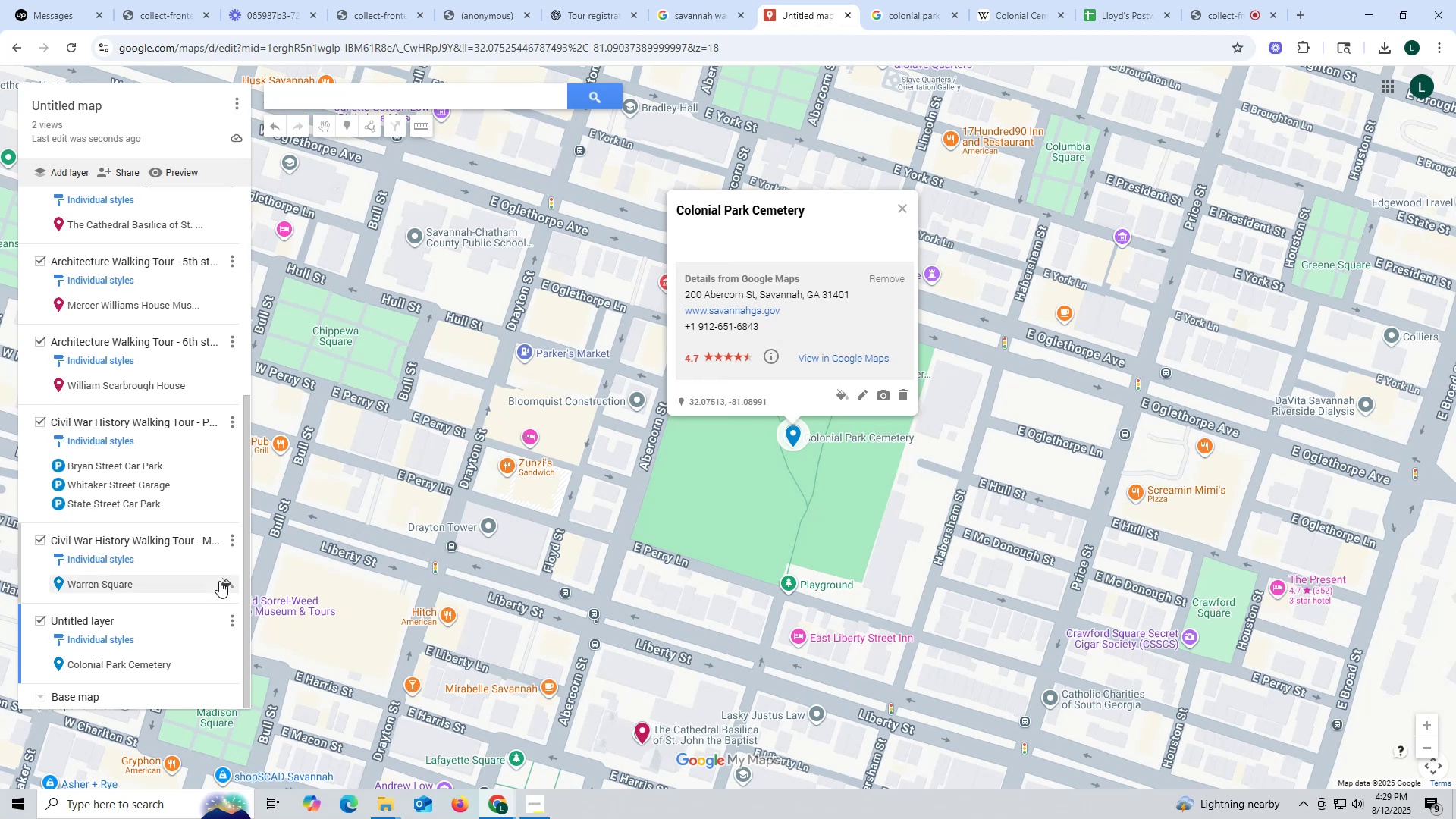 
left_click([232, 536])
 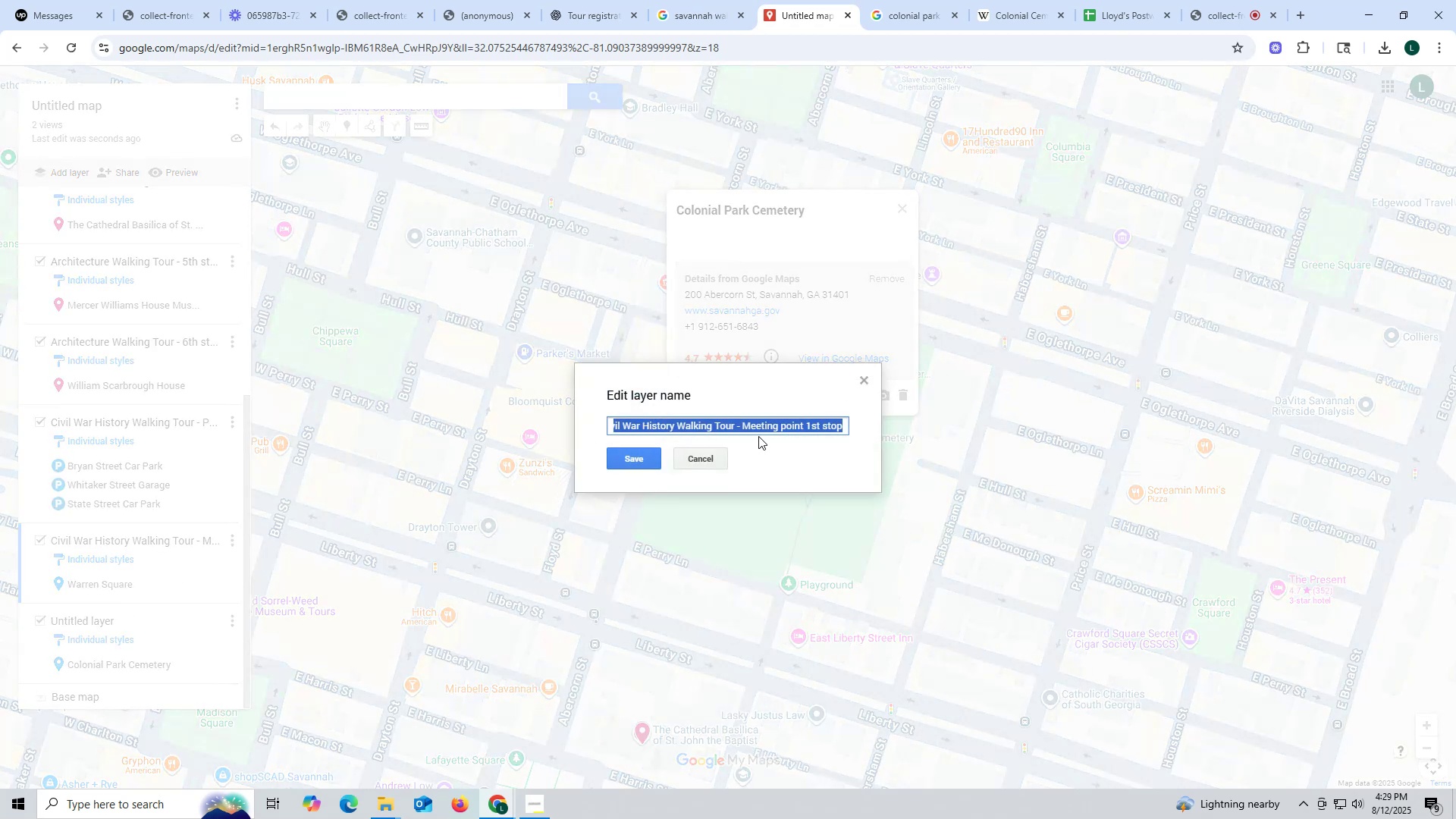 
left_click([827, 423])
 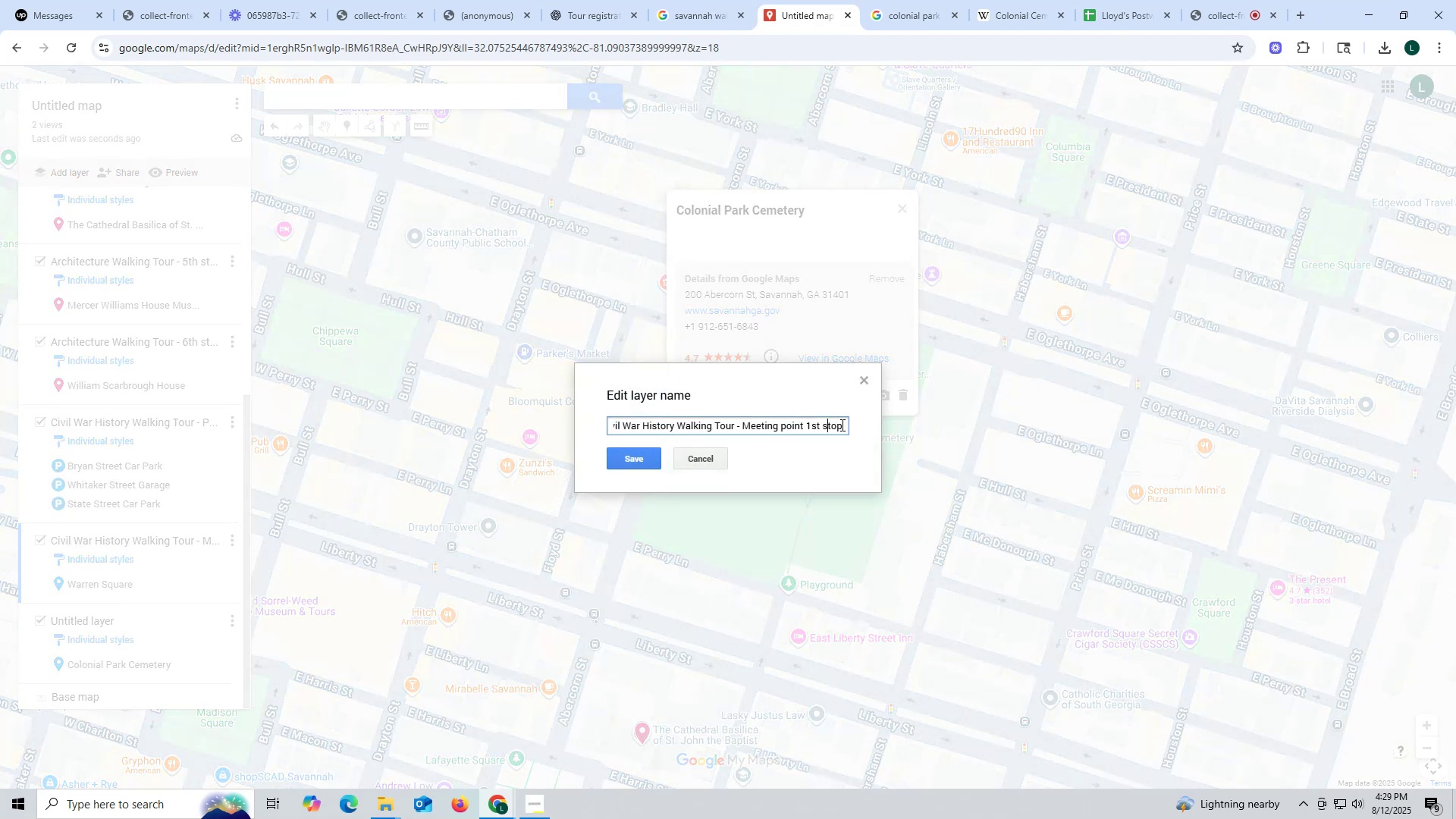 
left_click_drag(start_coordinate=[845, 427], to_coordinate=[607, 428])
 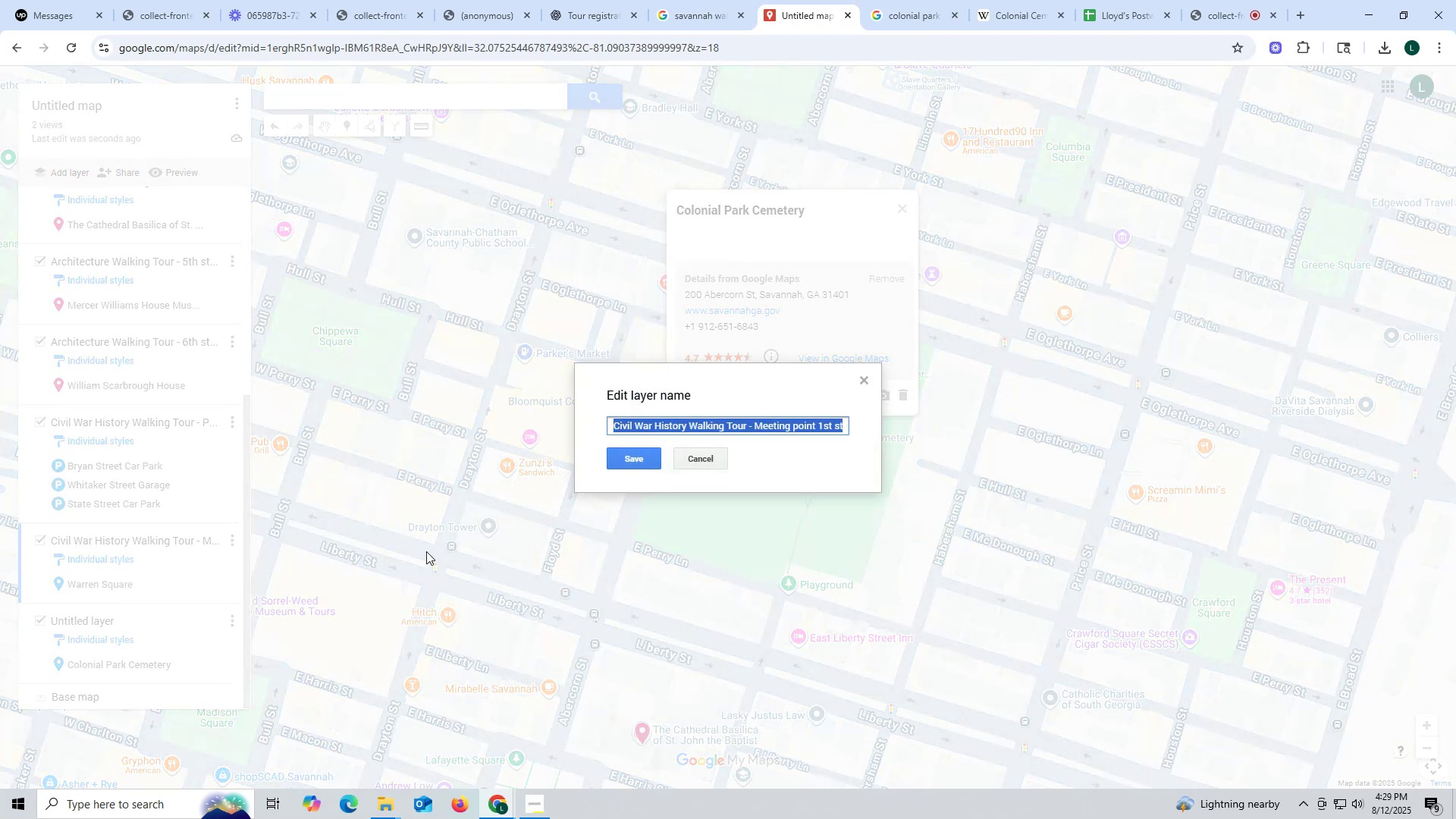 
key(Control+ControlLeft)
 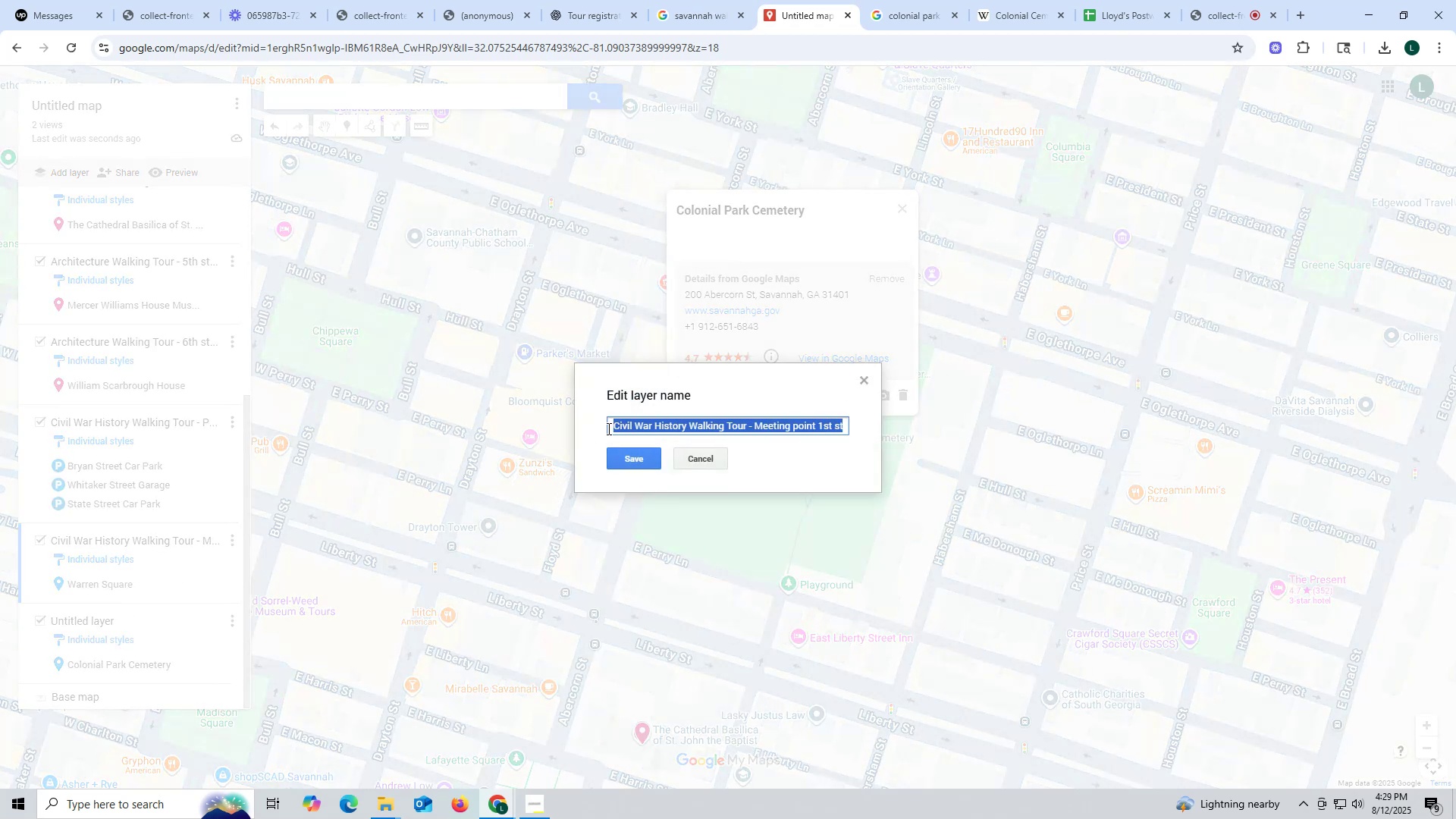 
key(Control+C)
 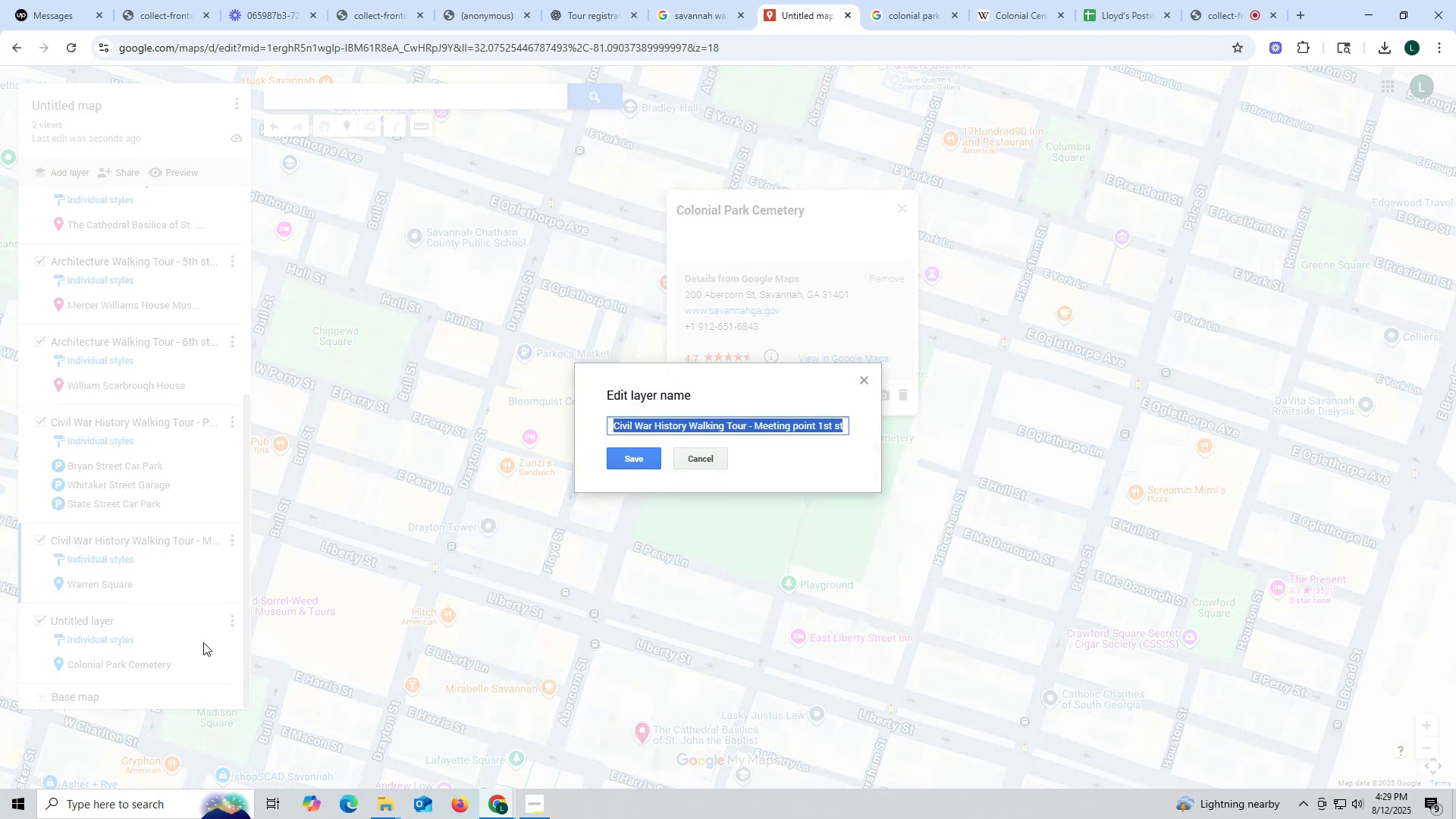 
left_click([198, 642])
 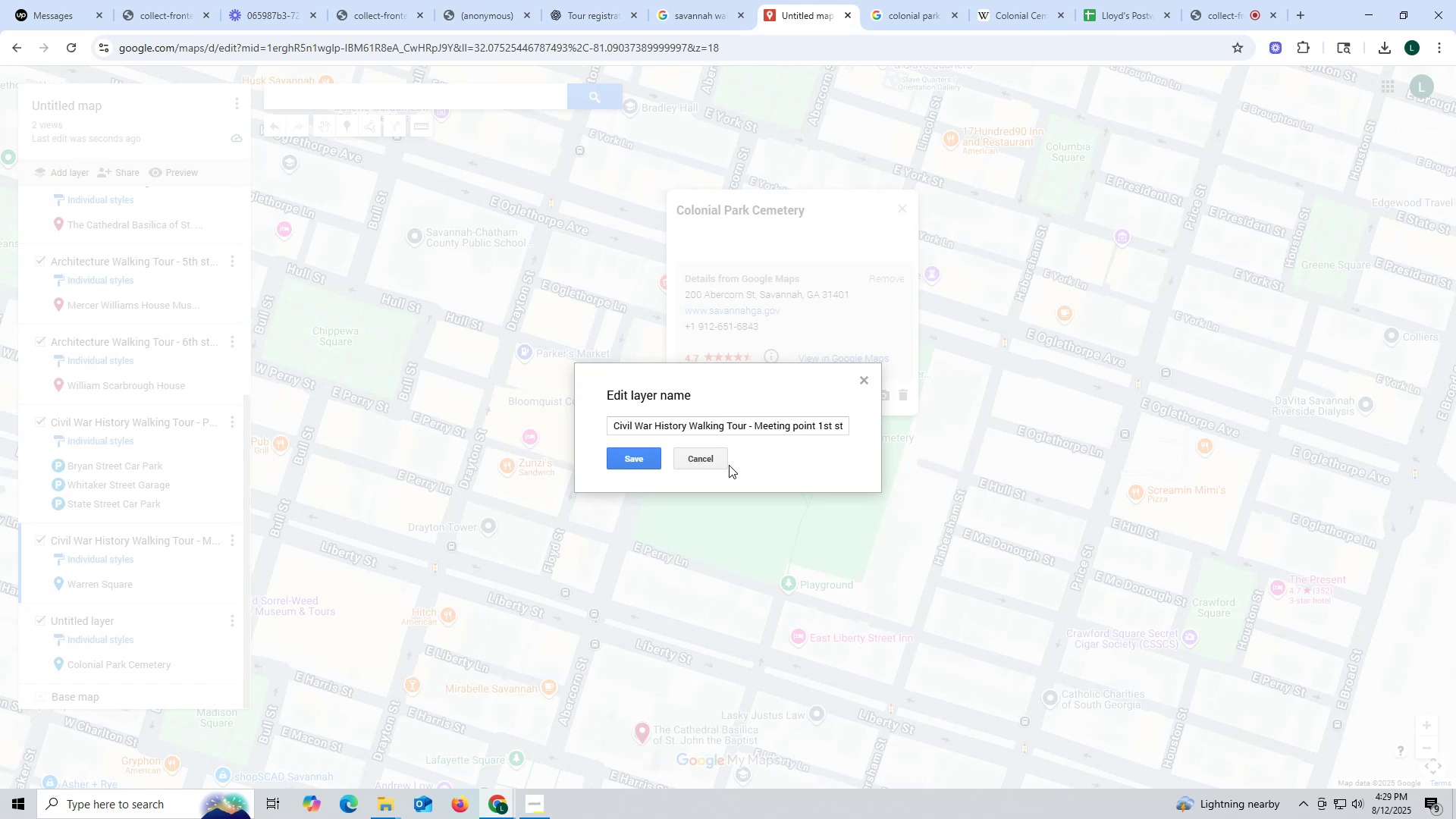 
left_click([711, 460])
 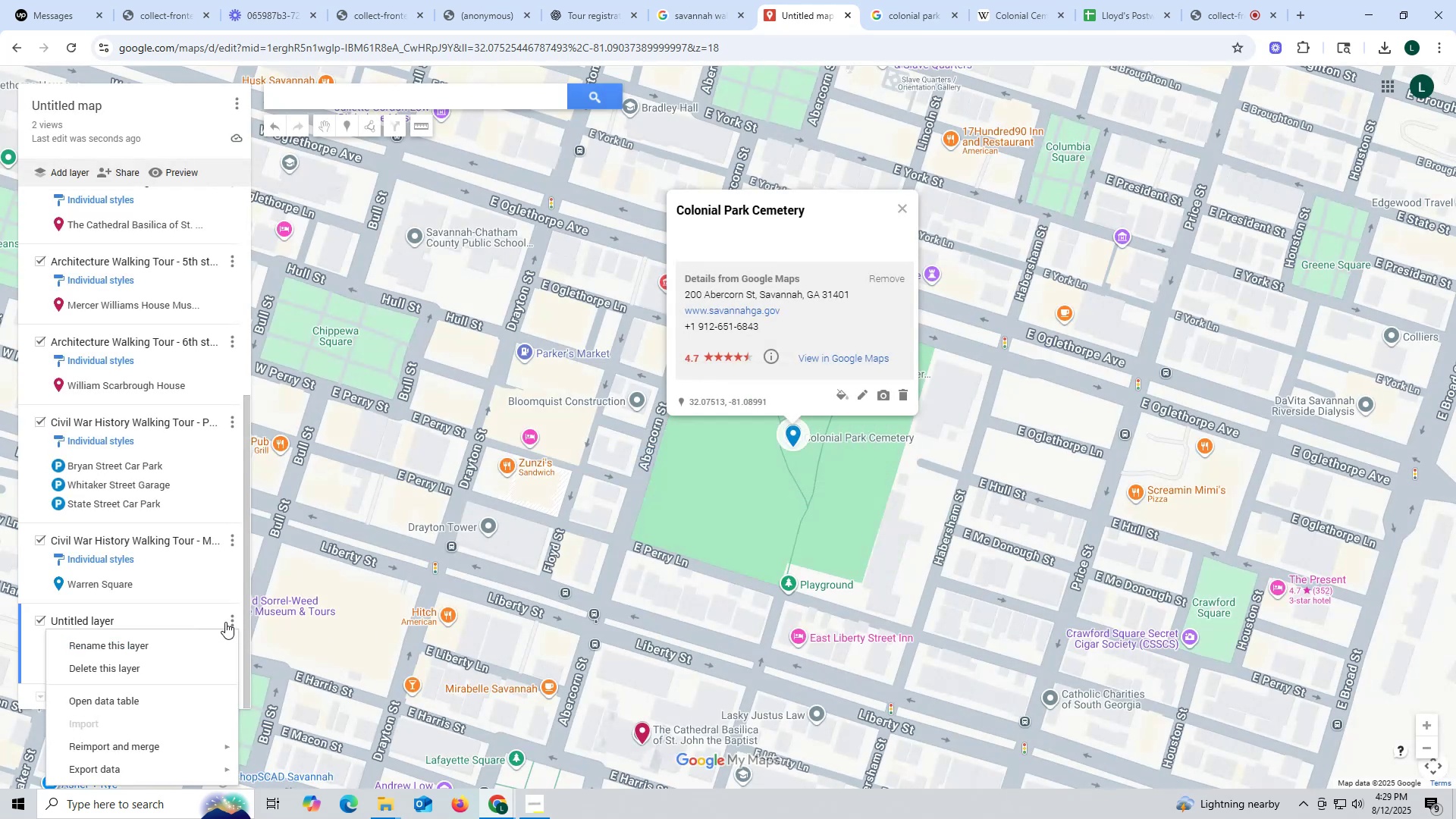 
left_click([166, 644])
 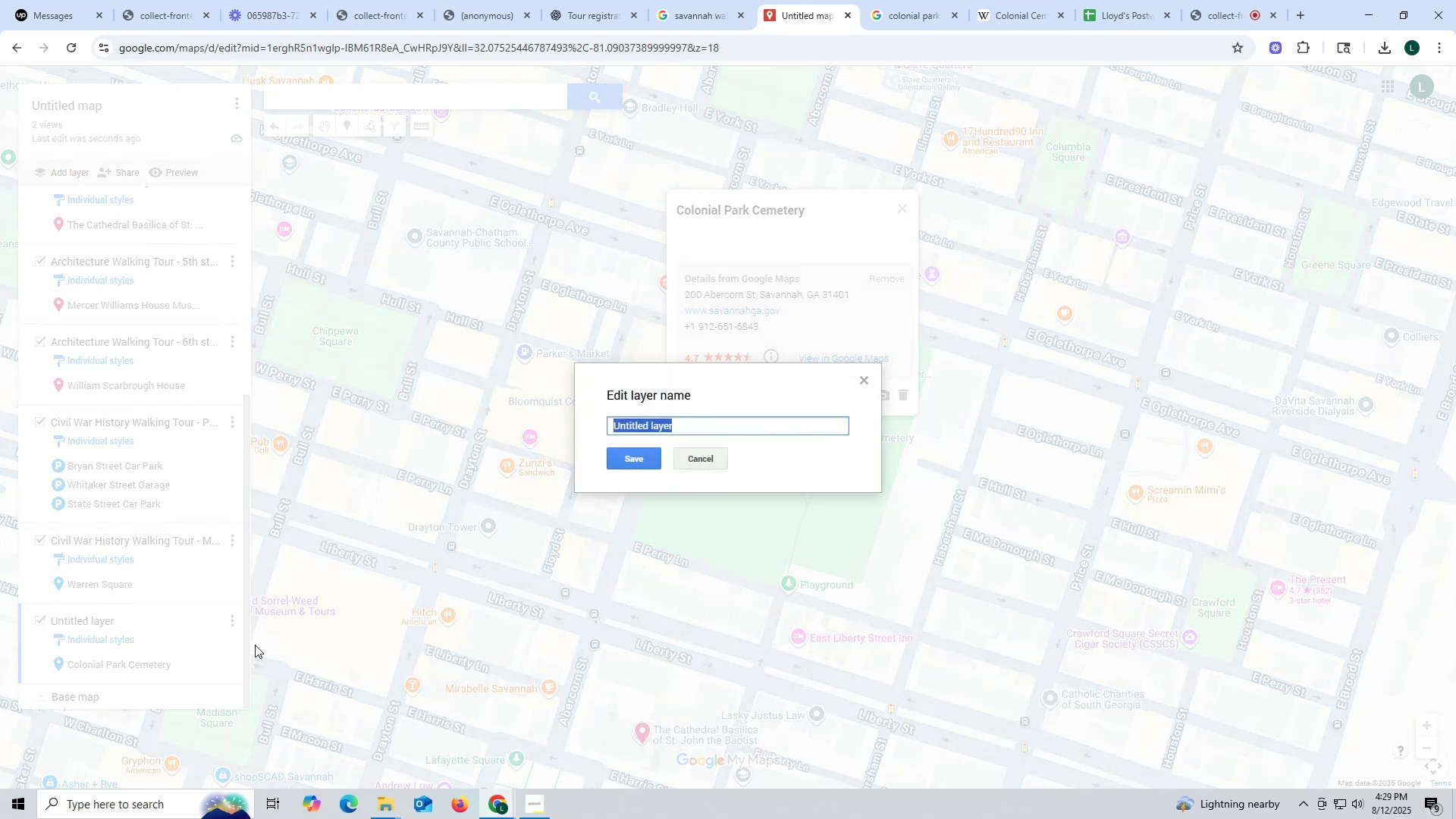 
key(Control+V)
 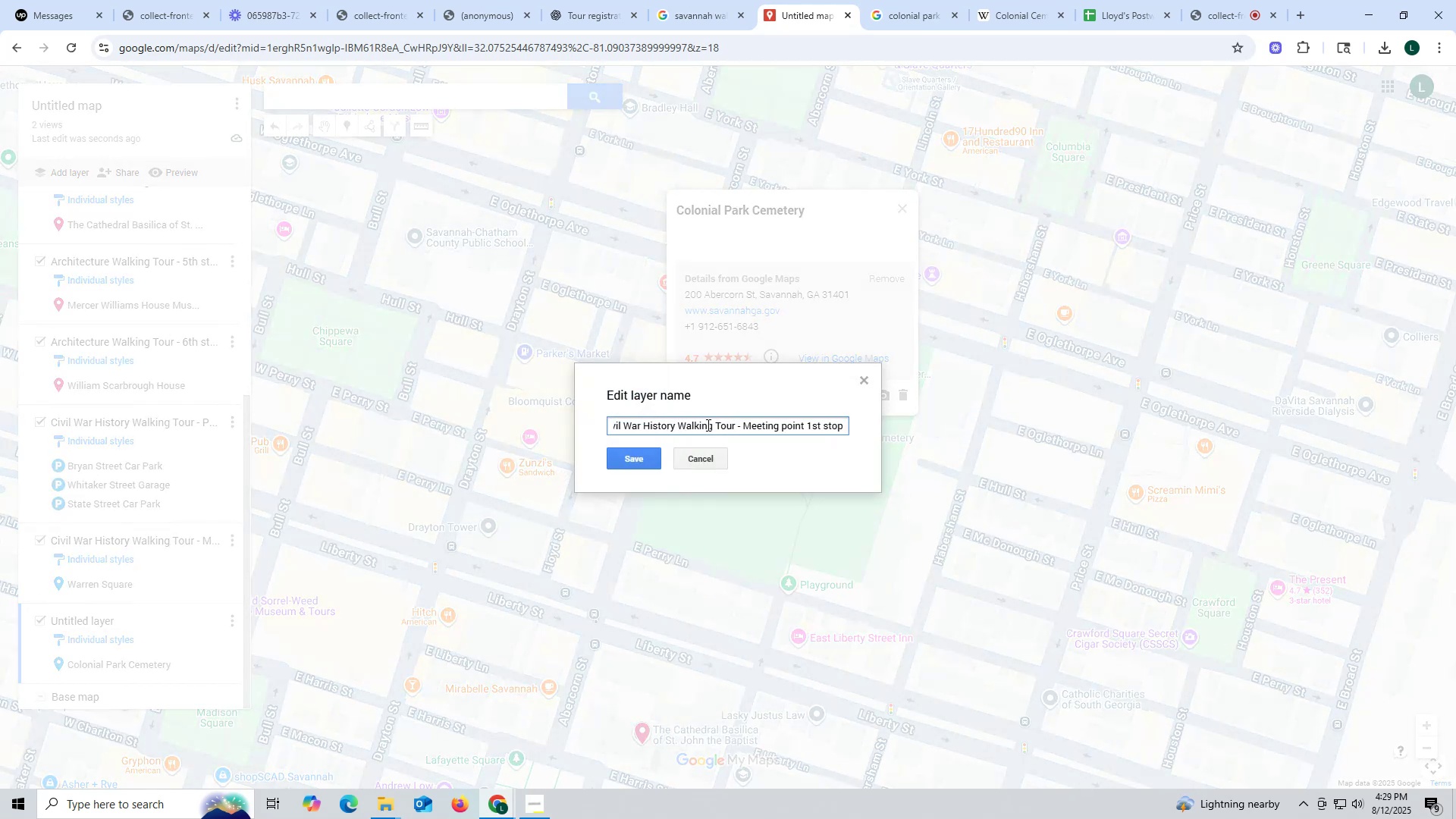 
left_click_drag(start_coordinate=[743, 425], to_coordinate=[814, 427])
 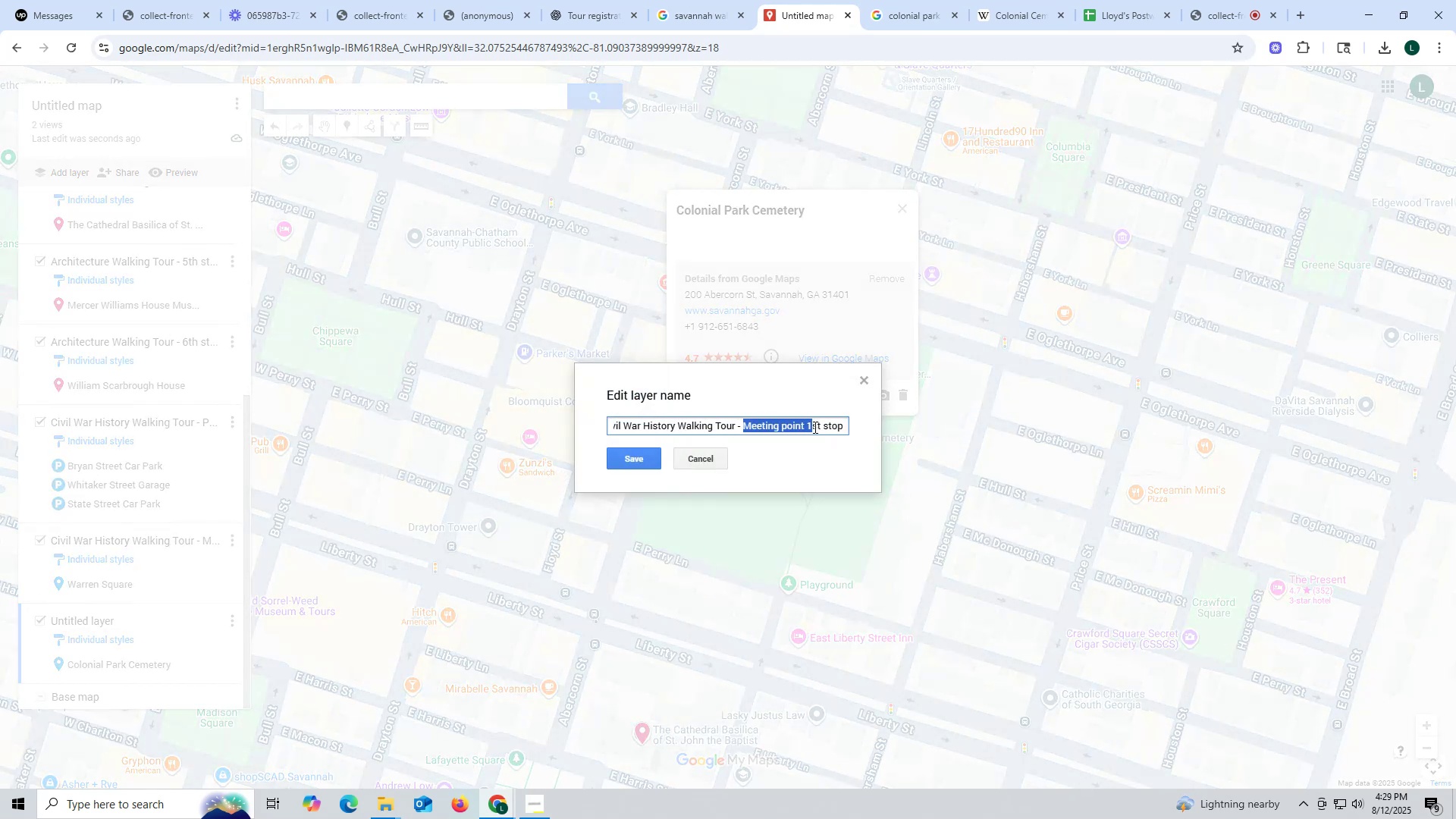 
type(2n)
 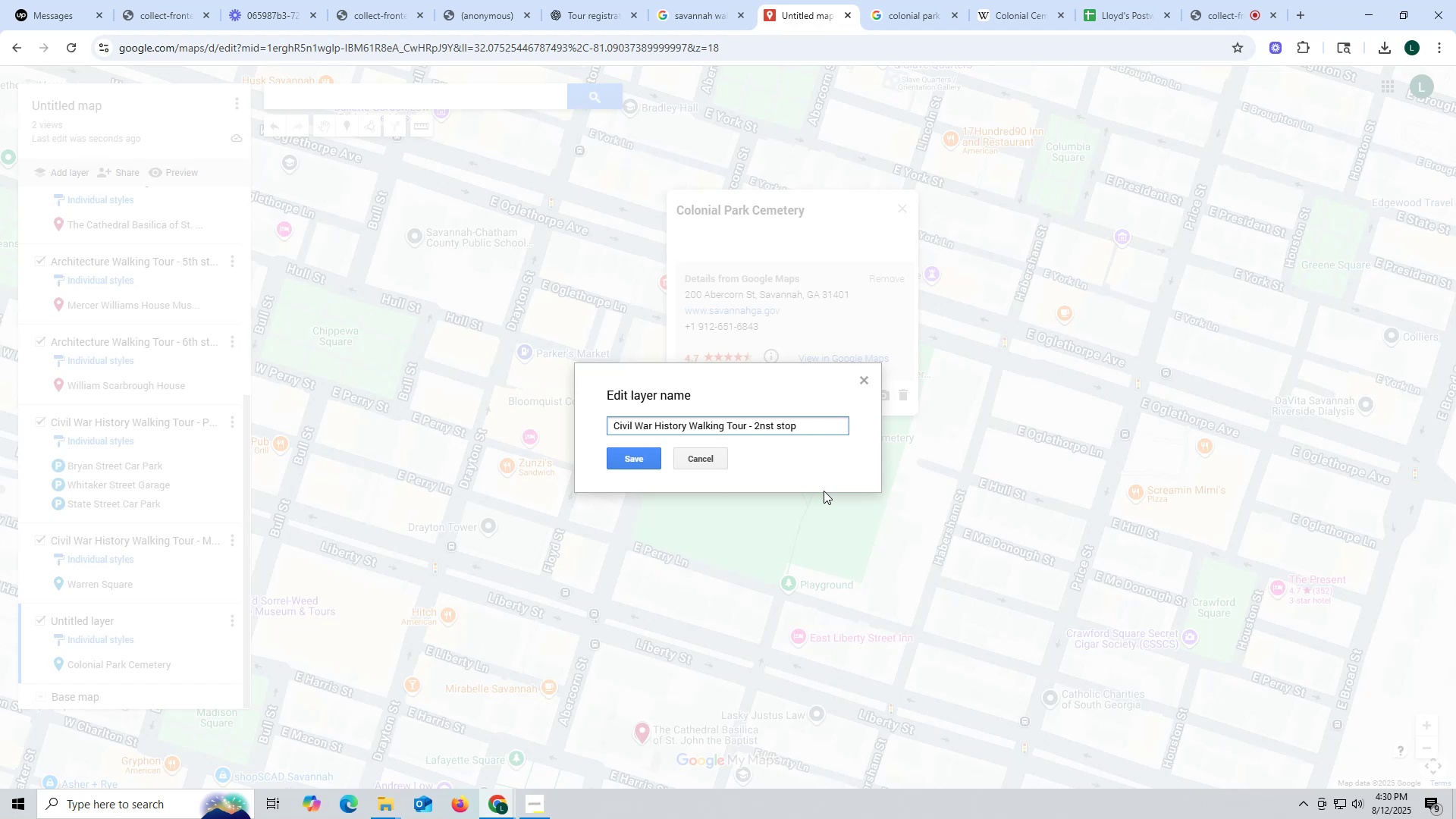 
key(ArrowRight)
 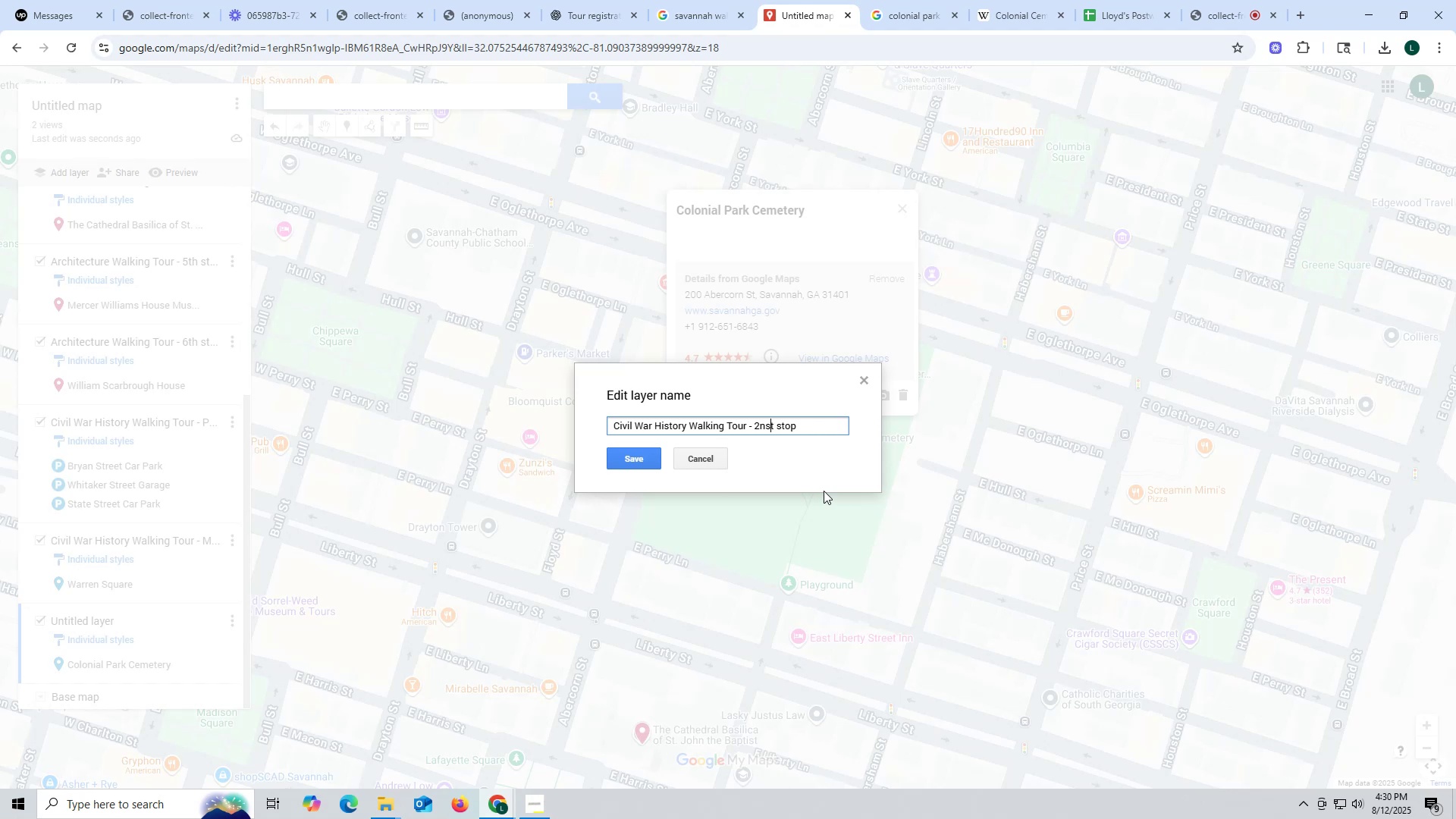 
key(ArrowRight)
 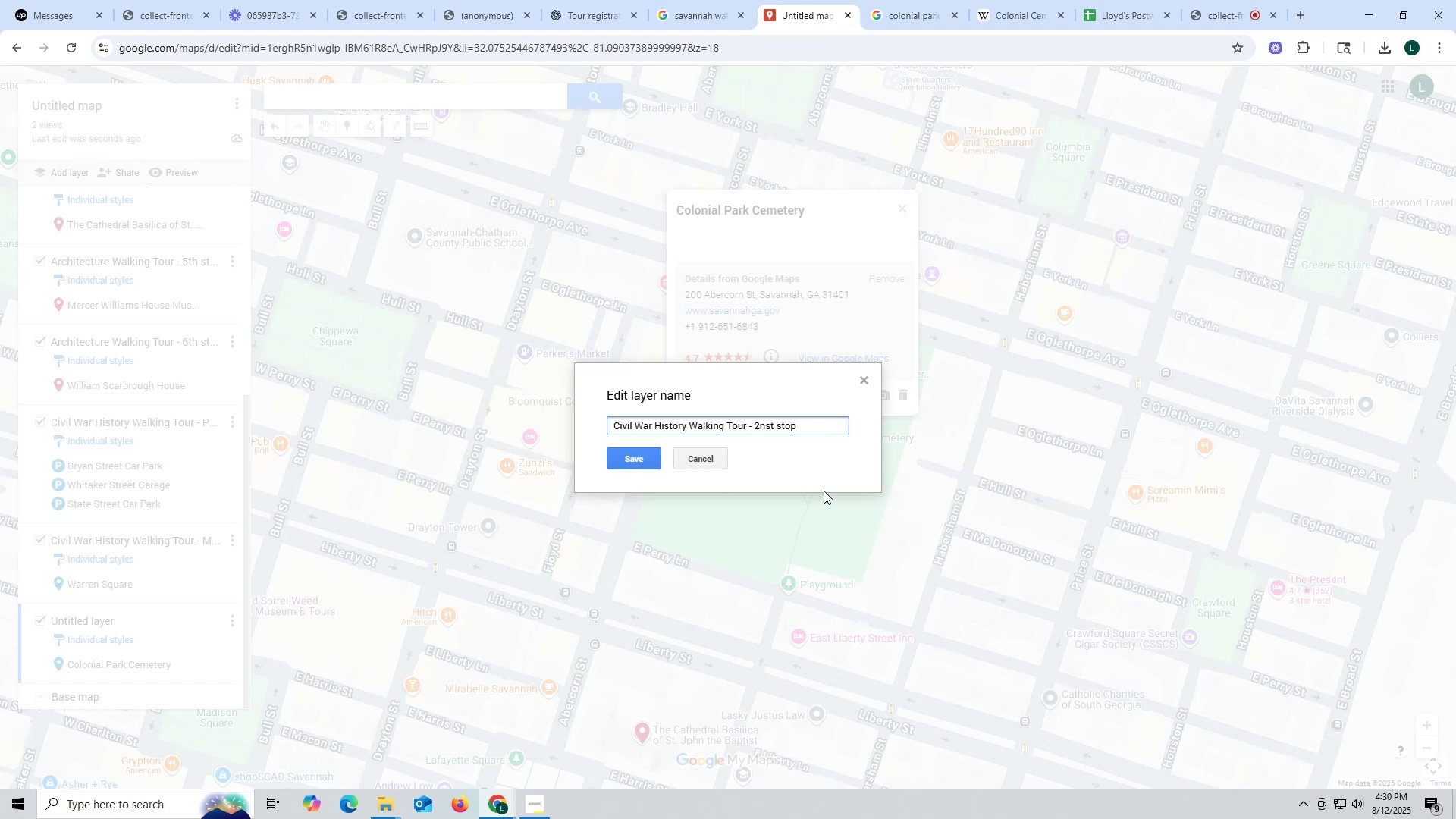 
key(Backspace)
 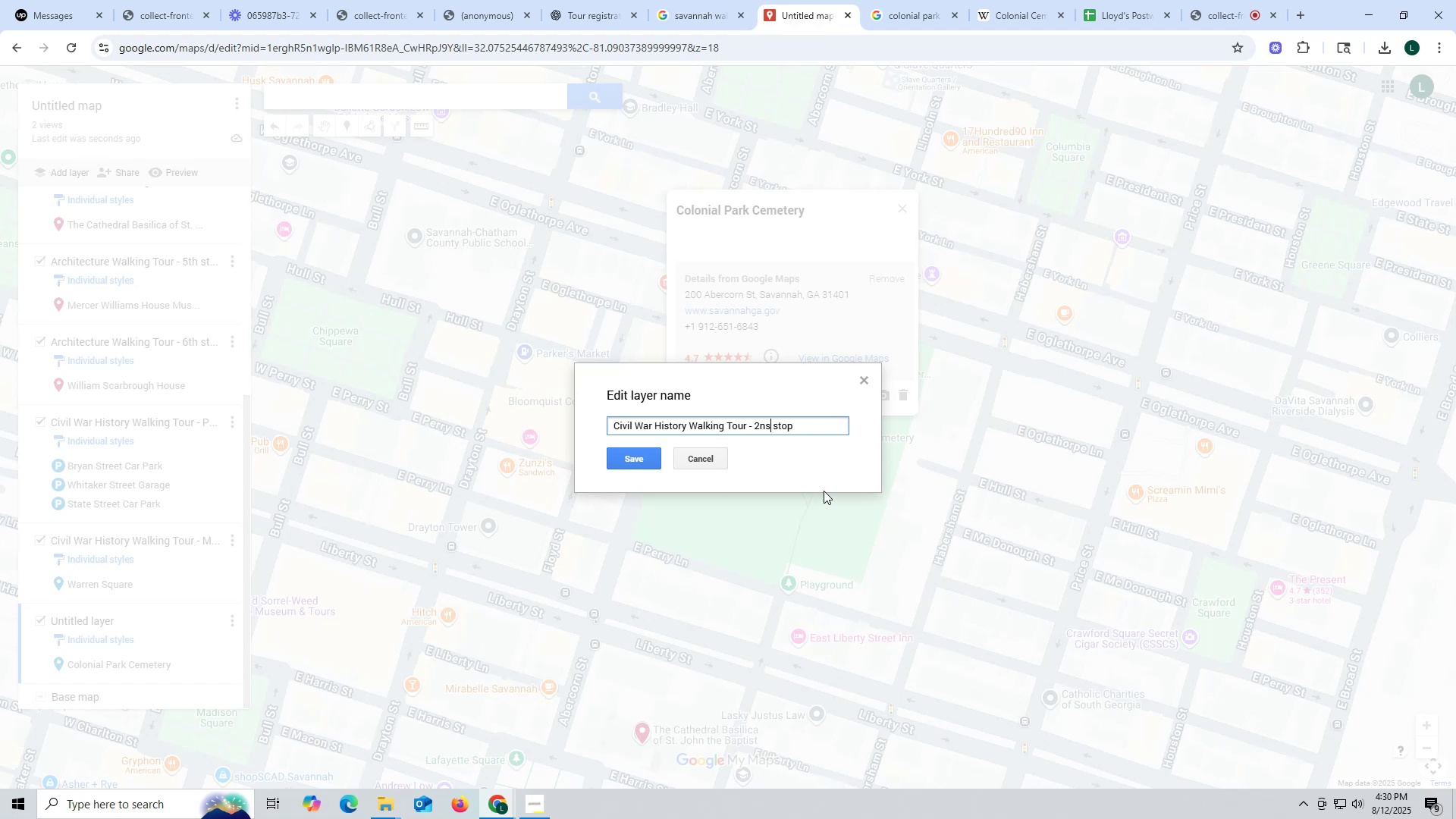 
key(Backspace)
 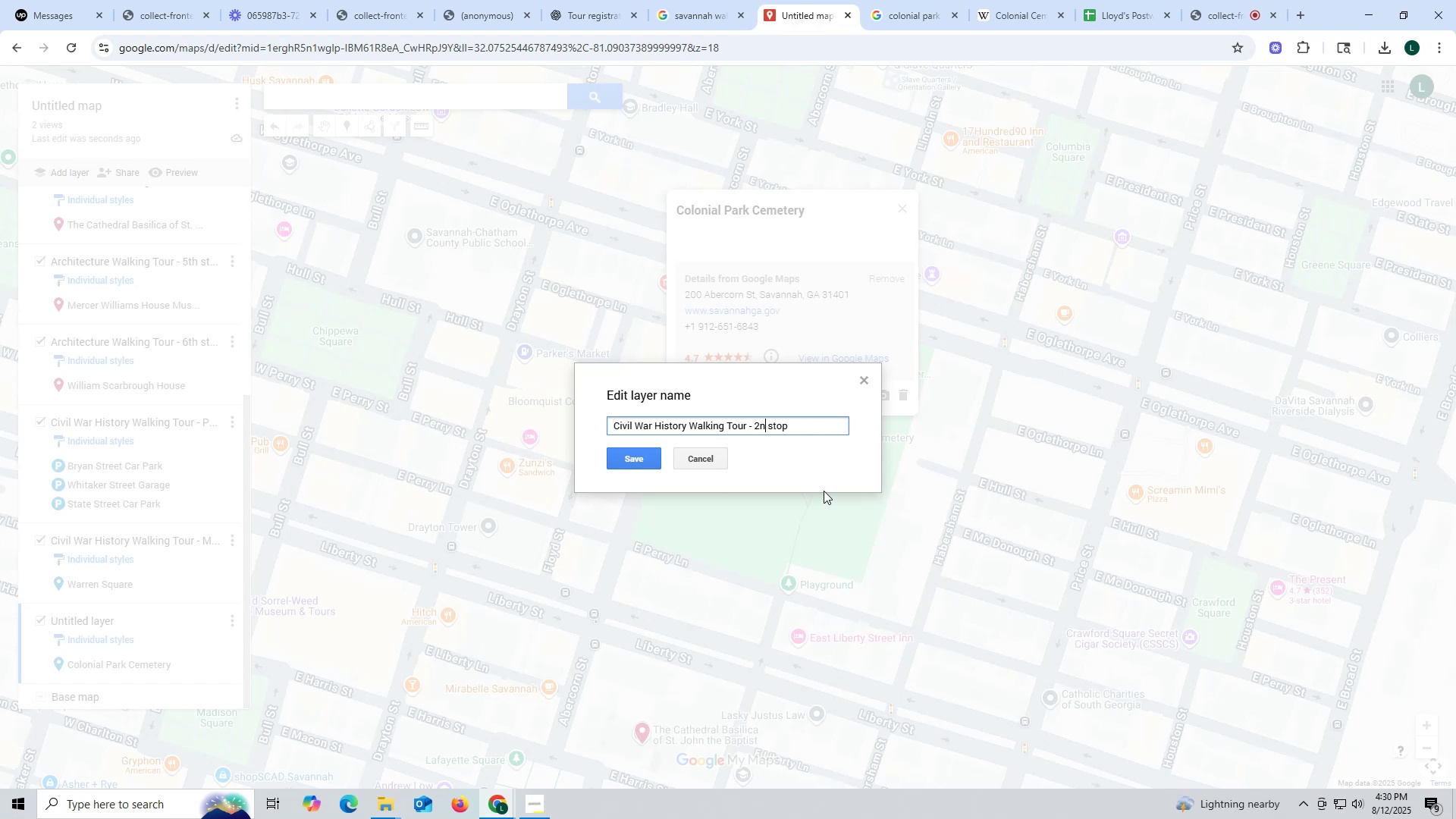 
key(D)
 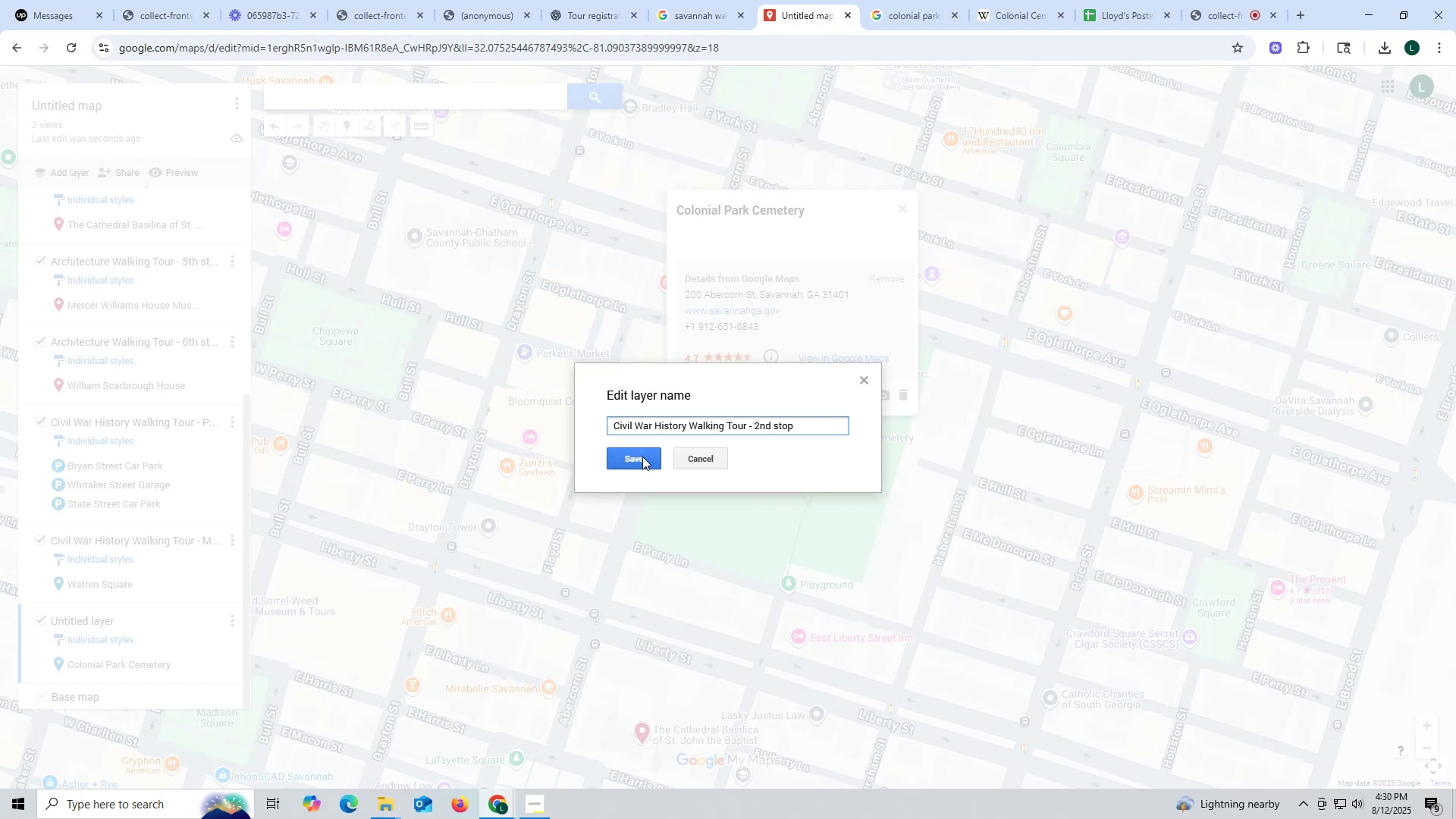 
left_click([632, 450])
 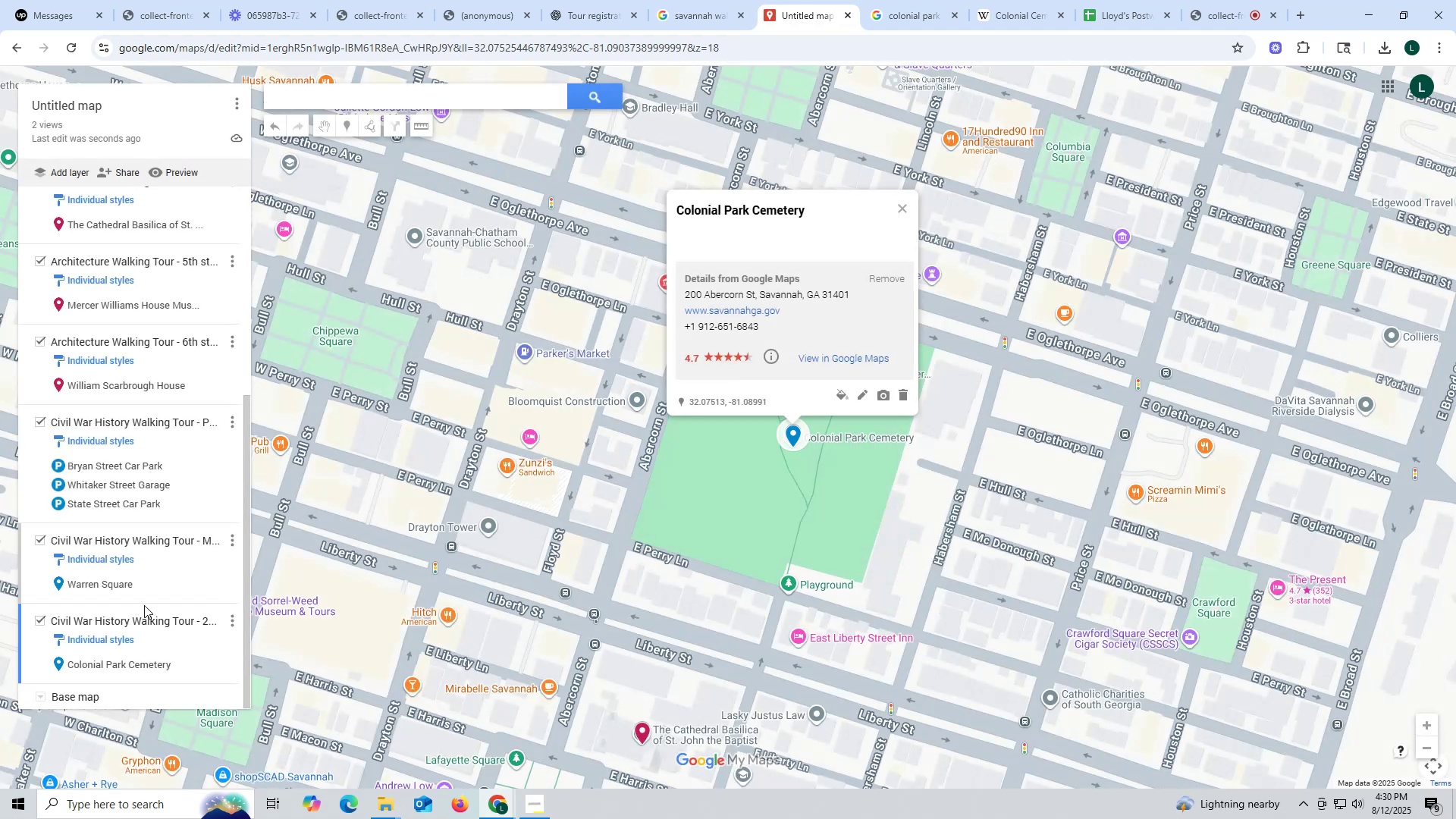 
scroll: coordinate [130, 579], scroll_direction: down, amount: 4.0
 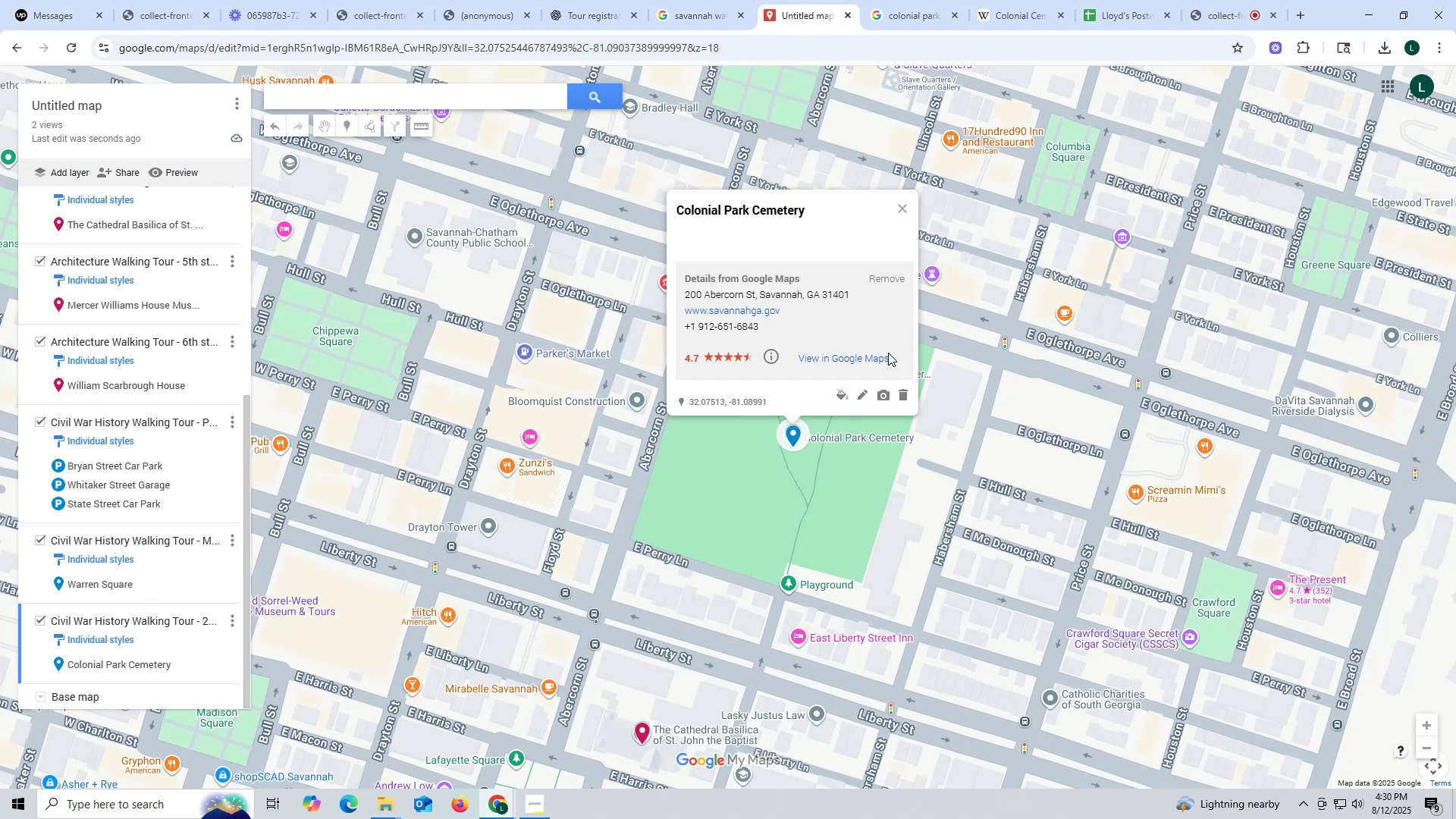 
wait(6.7)
 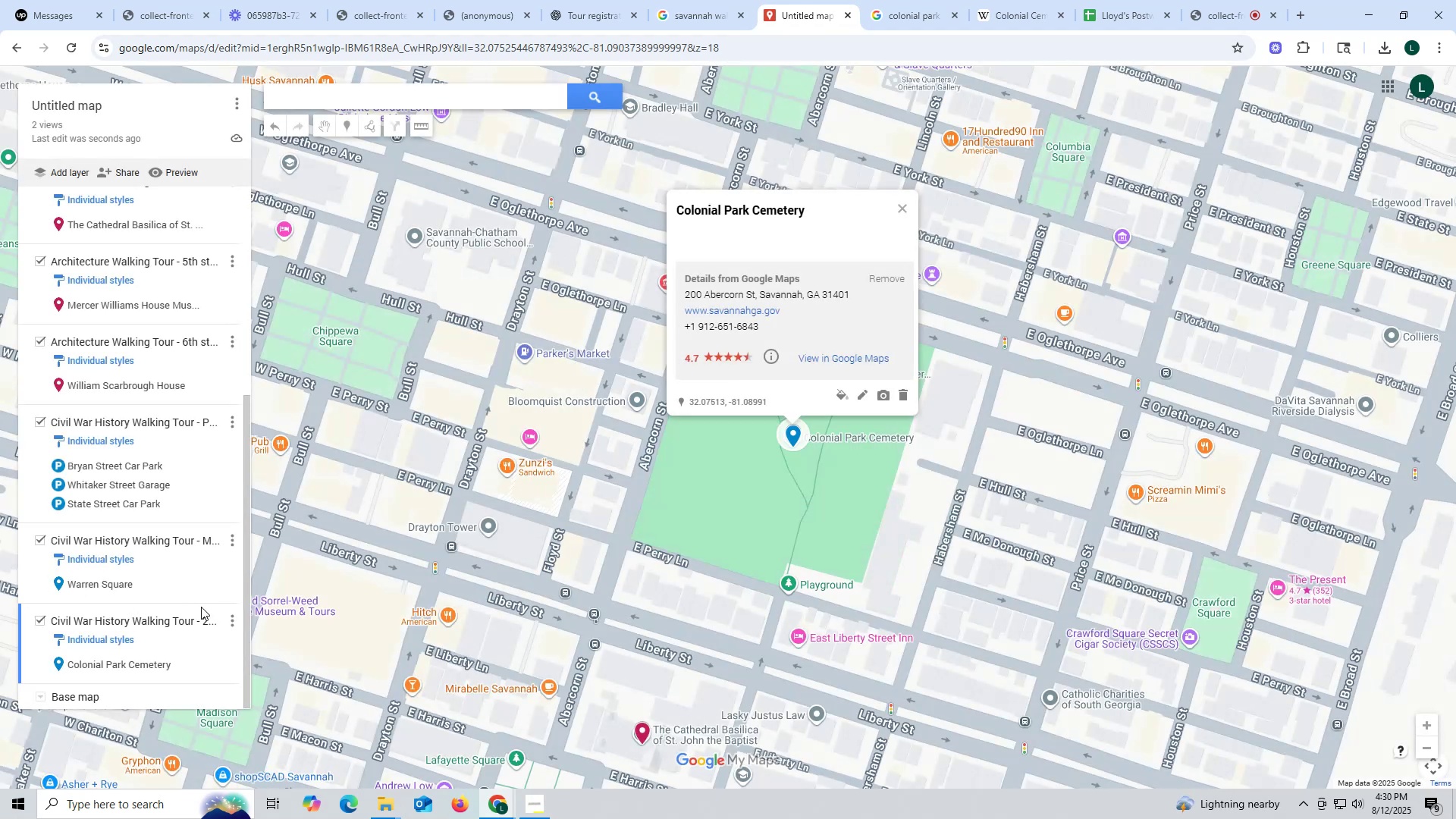 
left_click([884, 395])
 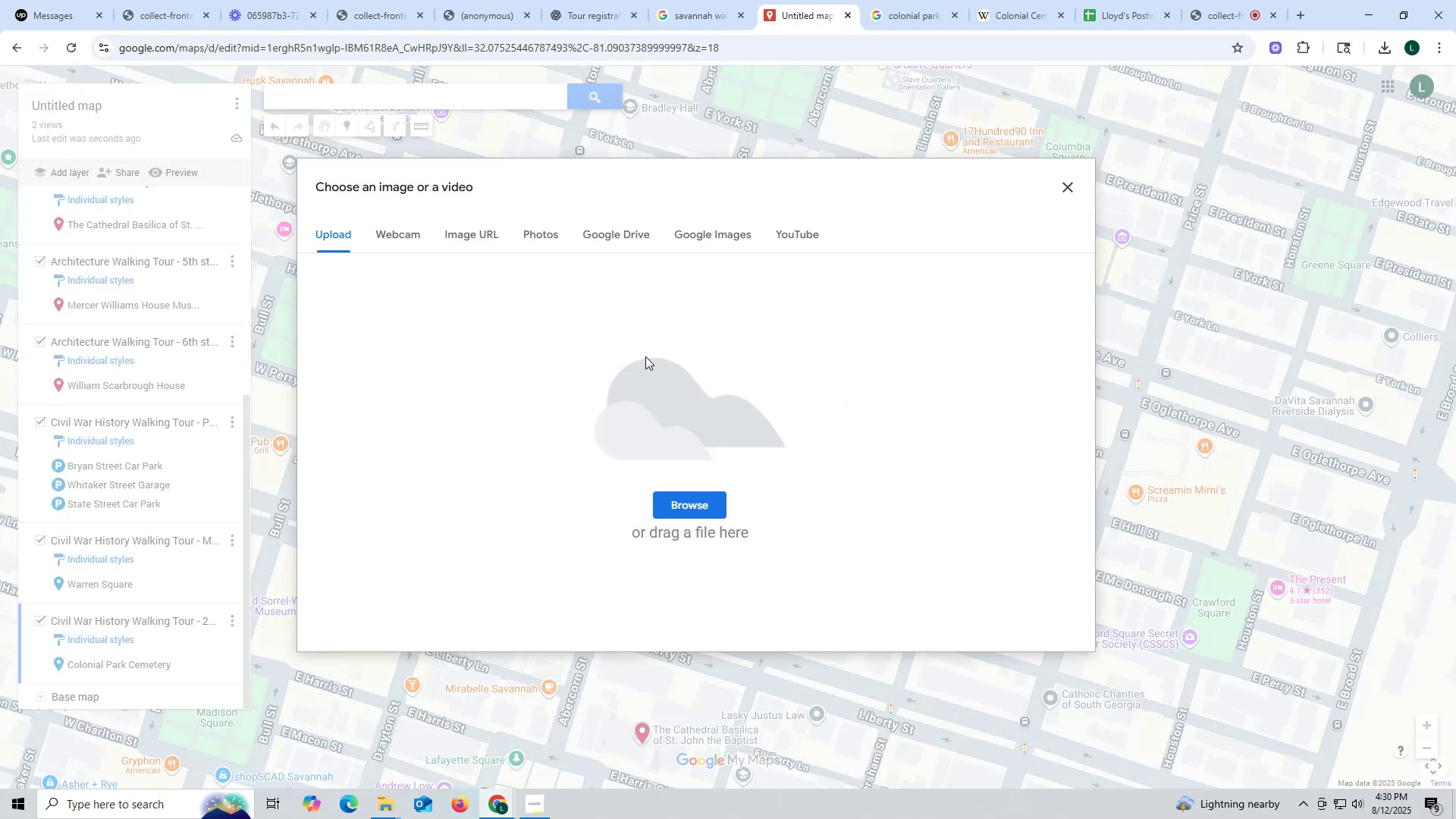 
left_click([705, 507])
 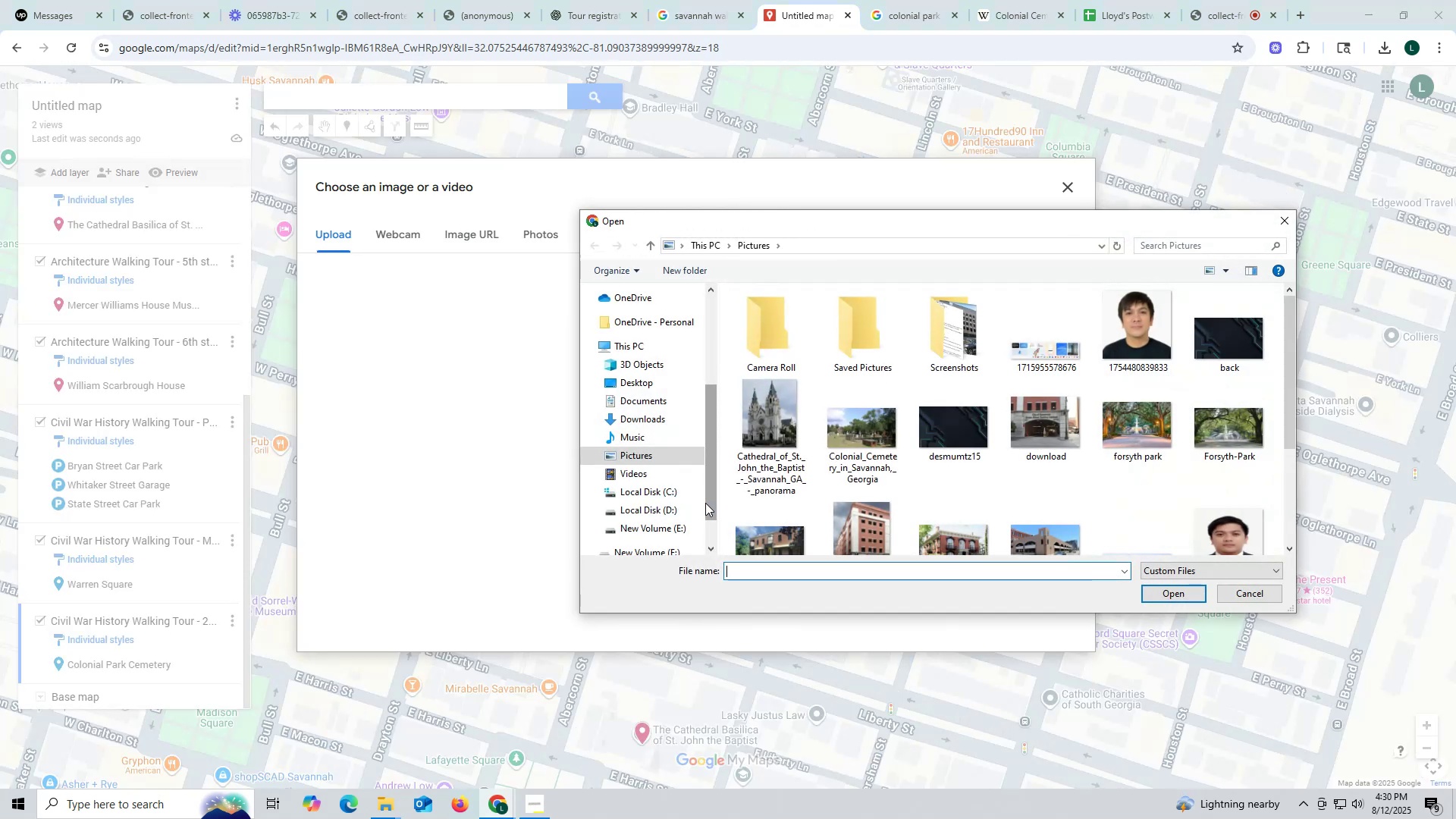 
mouse_move([781, 477])
 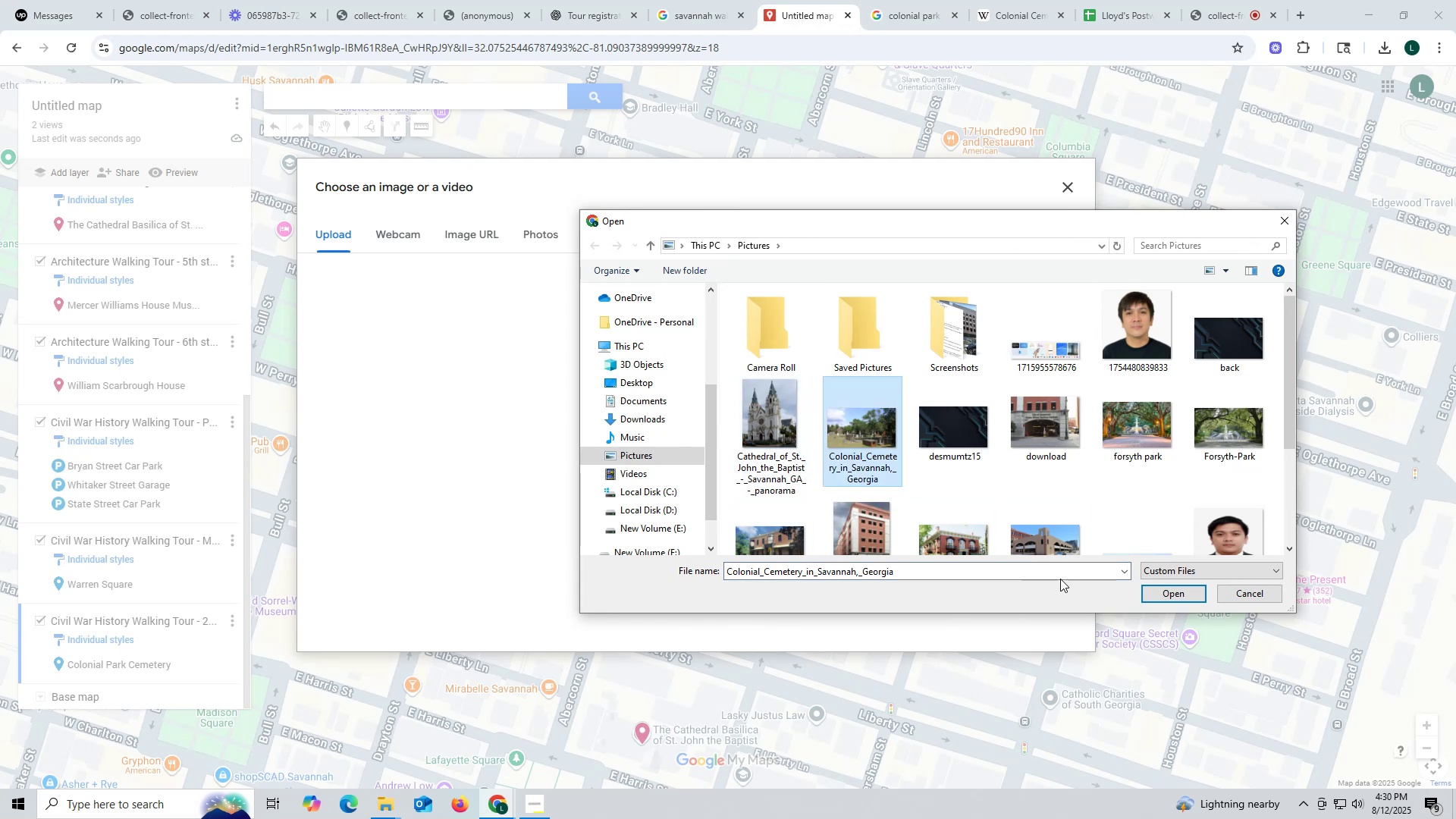 
left_click([1159, 592])
 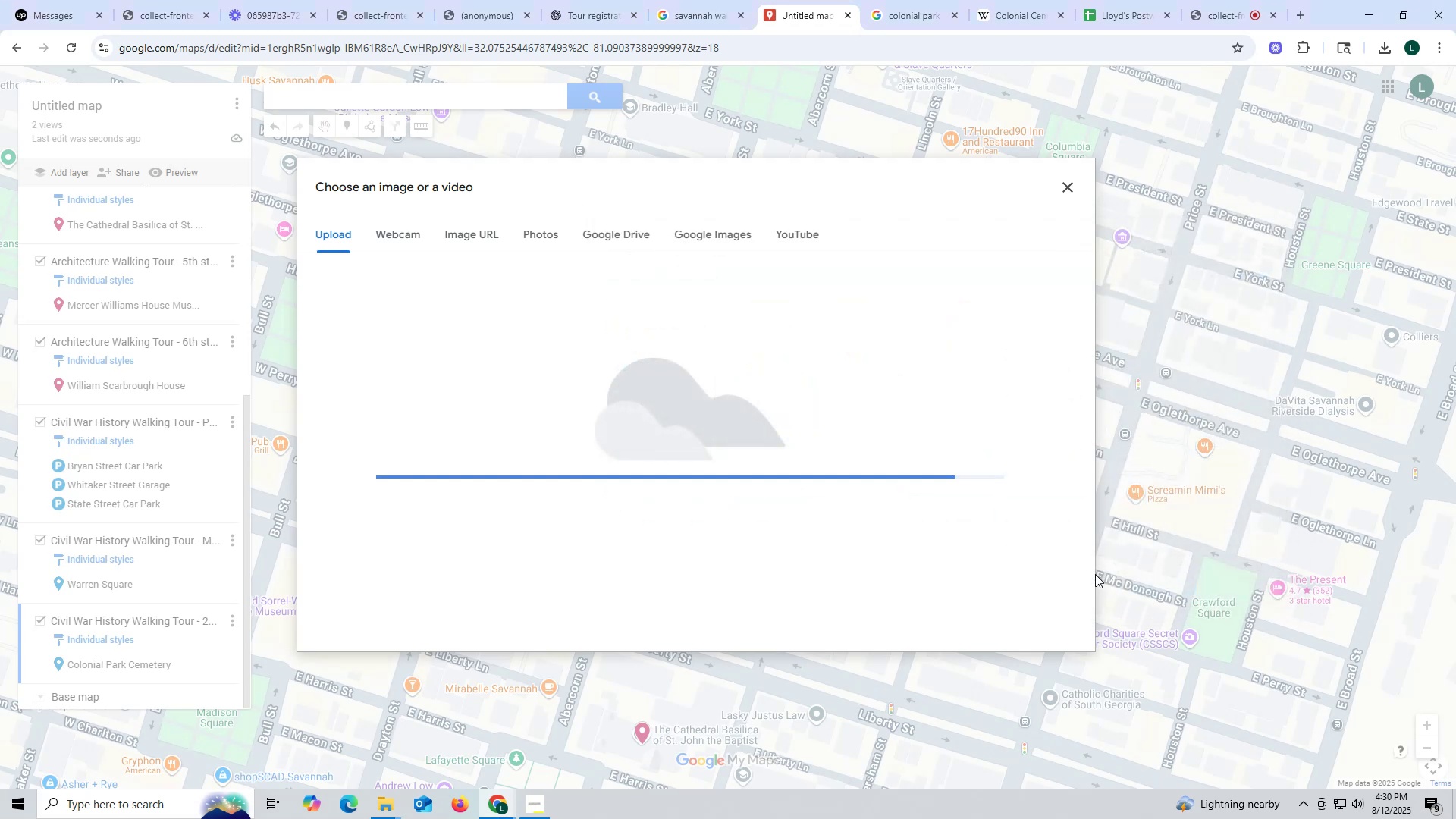 
mouse_move([962, 524])
 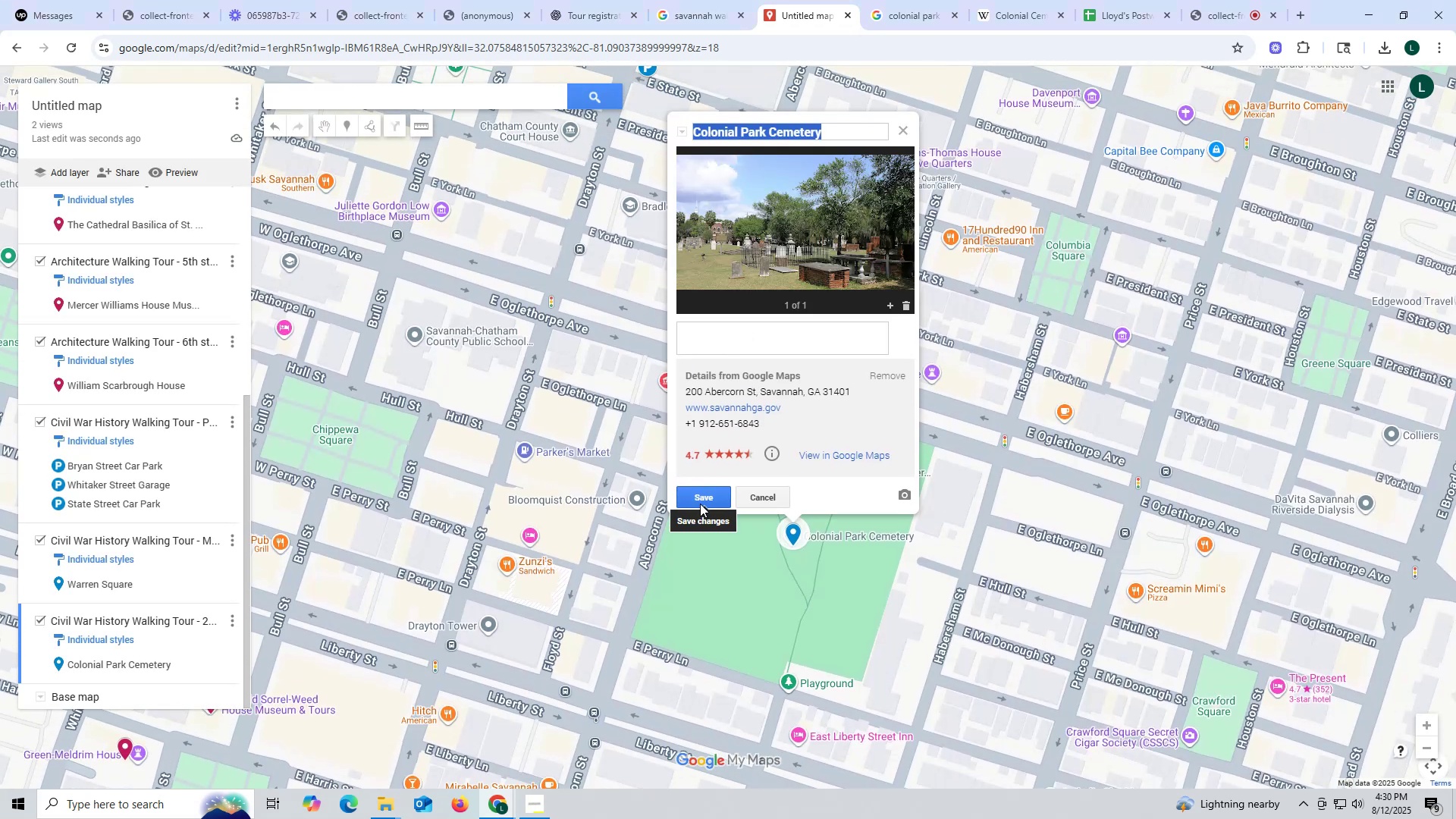 
left_click([700, 504])
 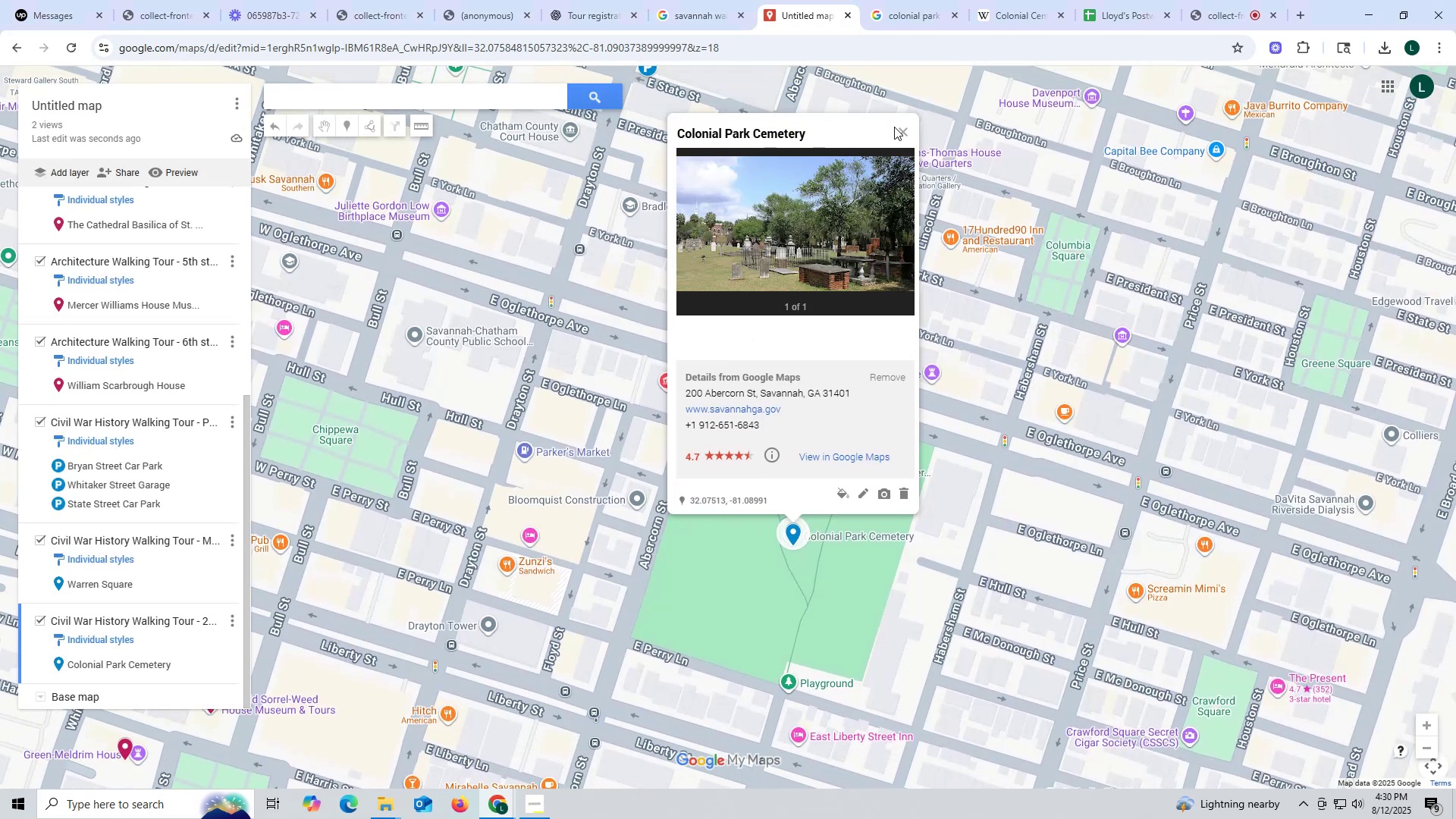 
left_click([903, 133])
 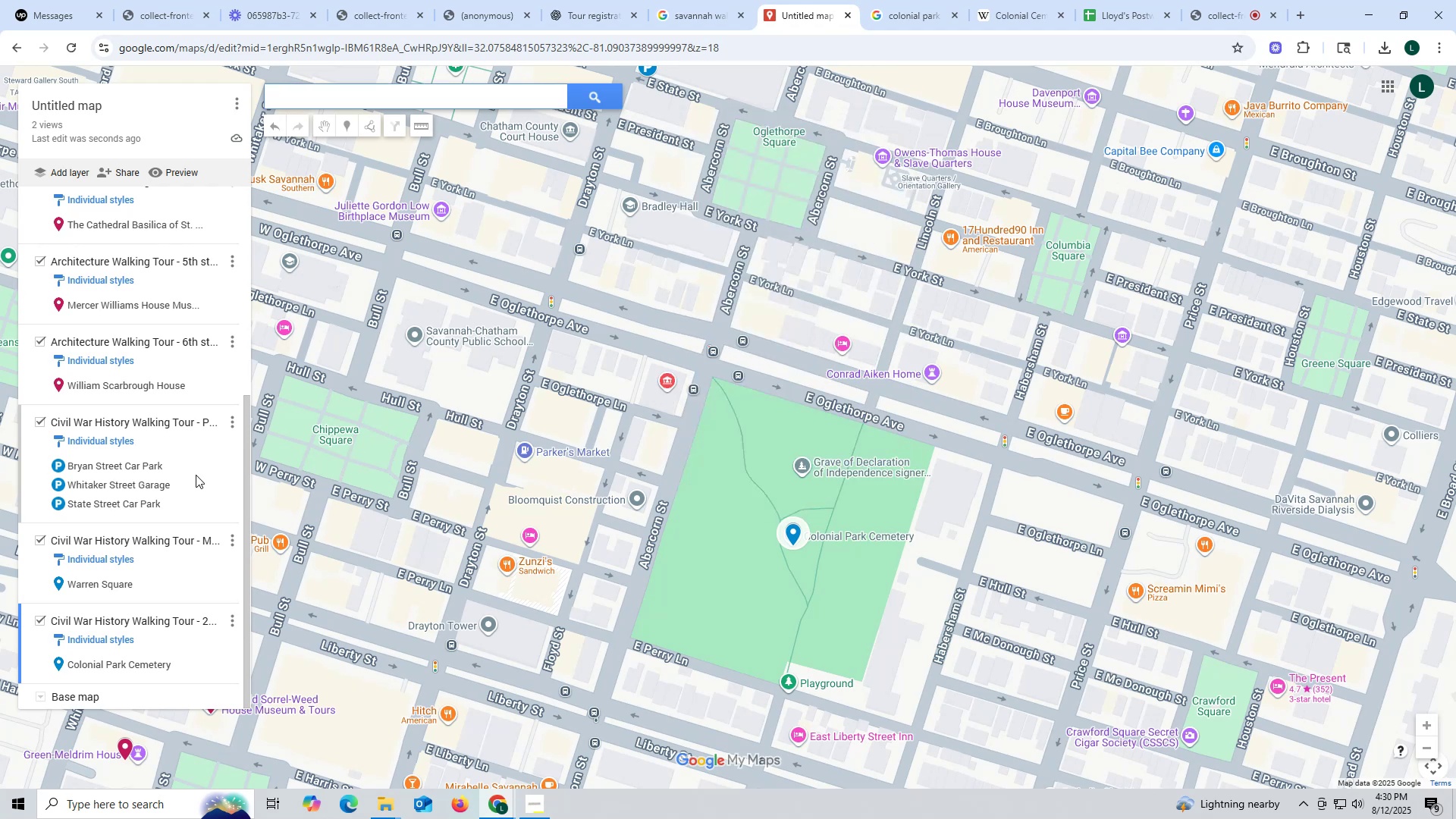 
scroll: coordinate [169, 475], scroll_direction: down, amount: 1.0
 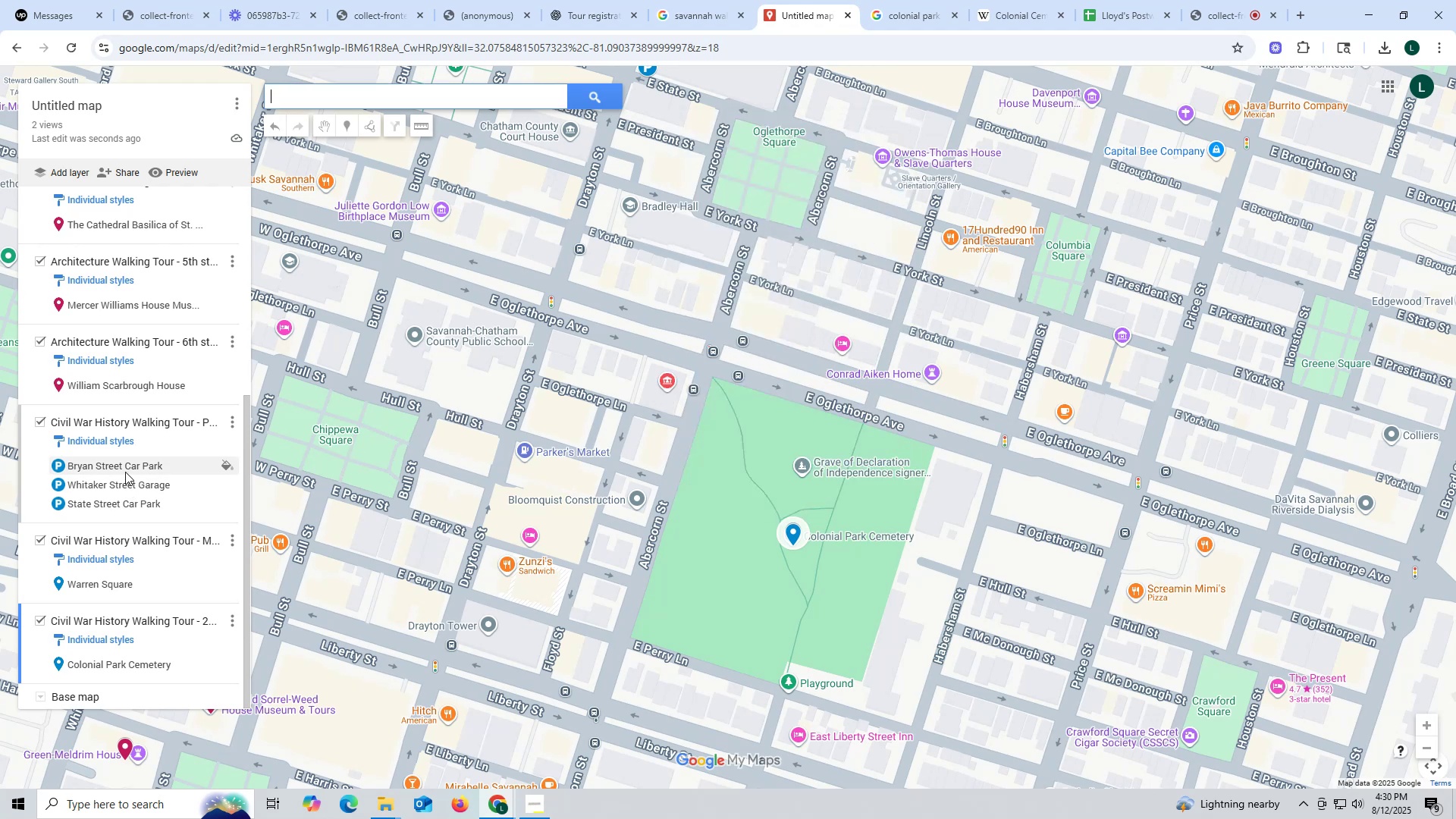 
wait(8.11)
 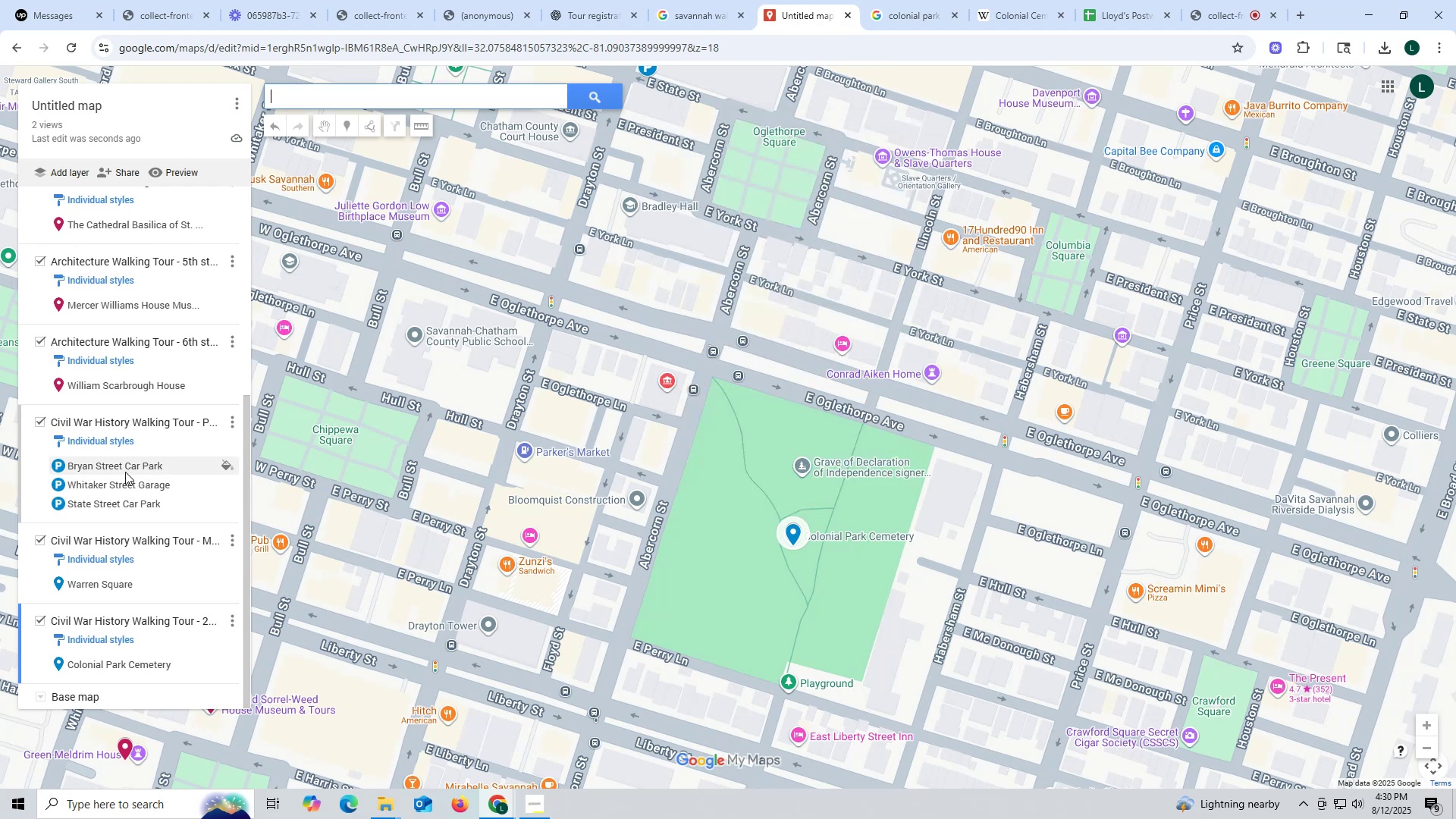 
left_click_drag(start_coordinate=[596, 450], to_coordinate=[690, 453])
 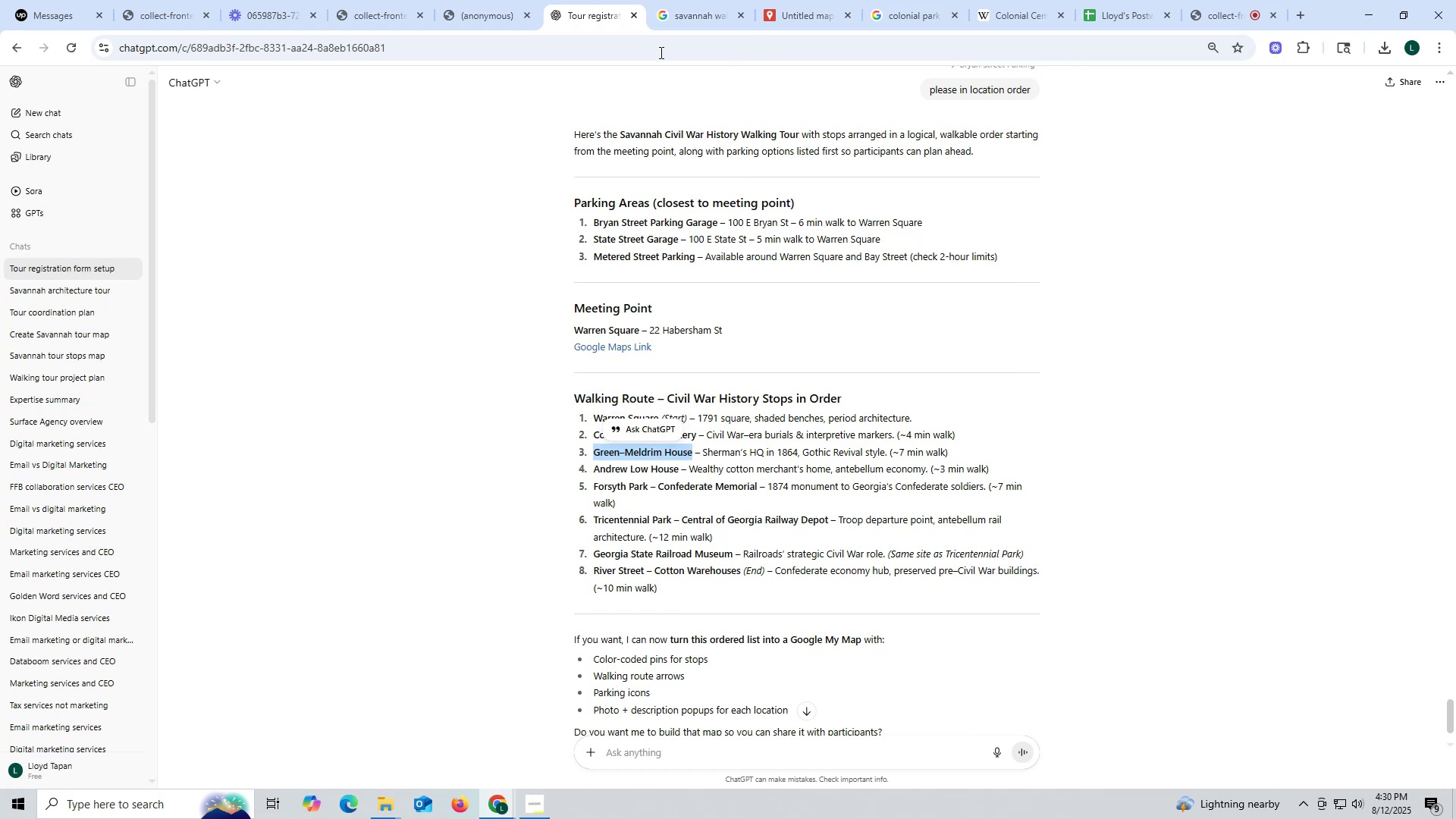 
key(Control+ControlLeft)
 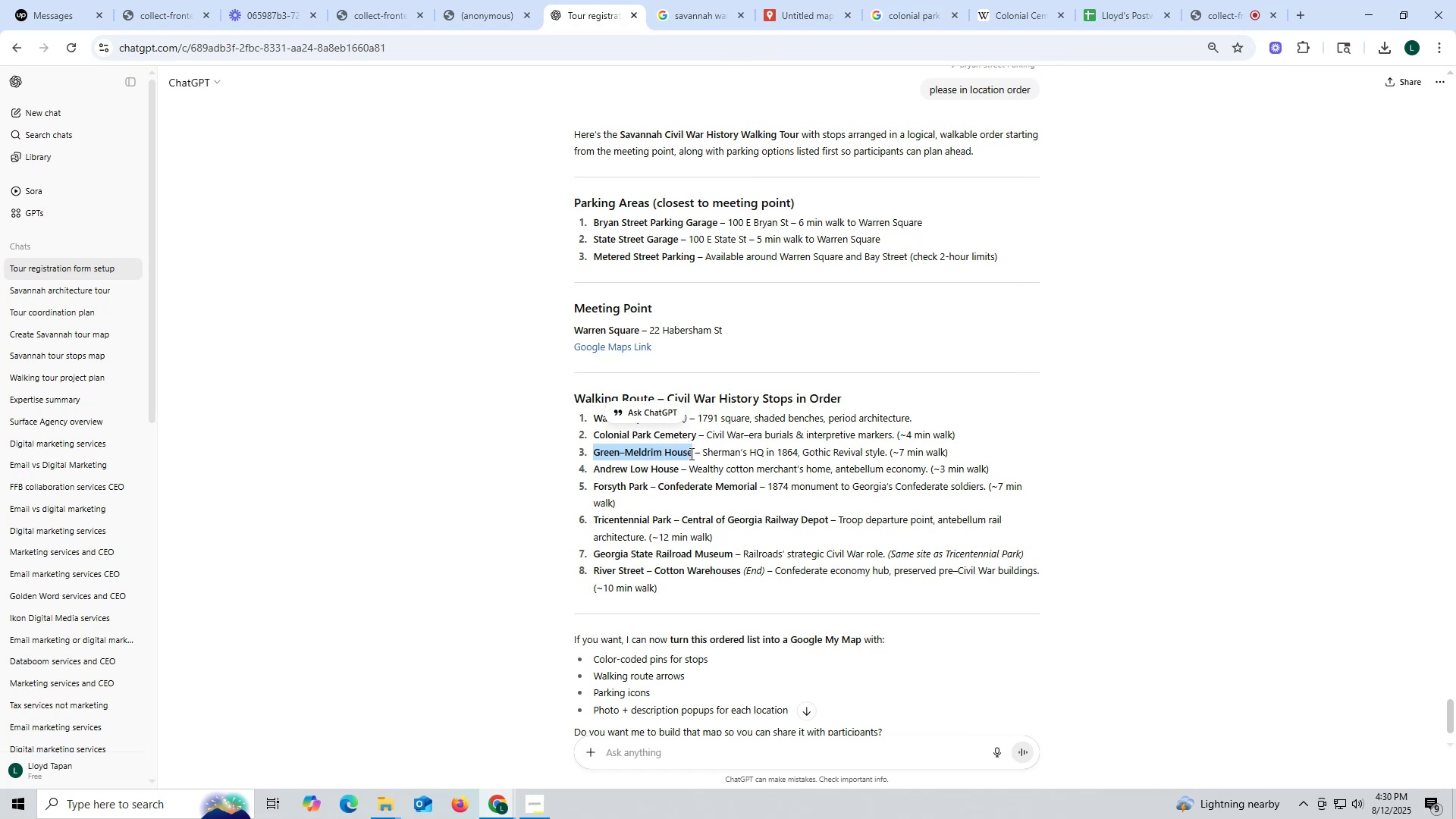 
key(Control+C)
 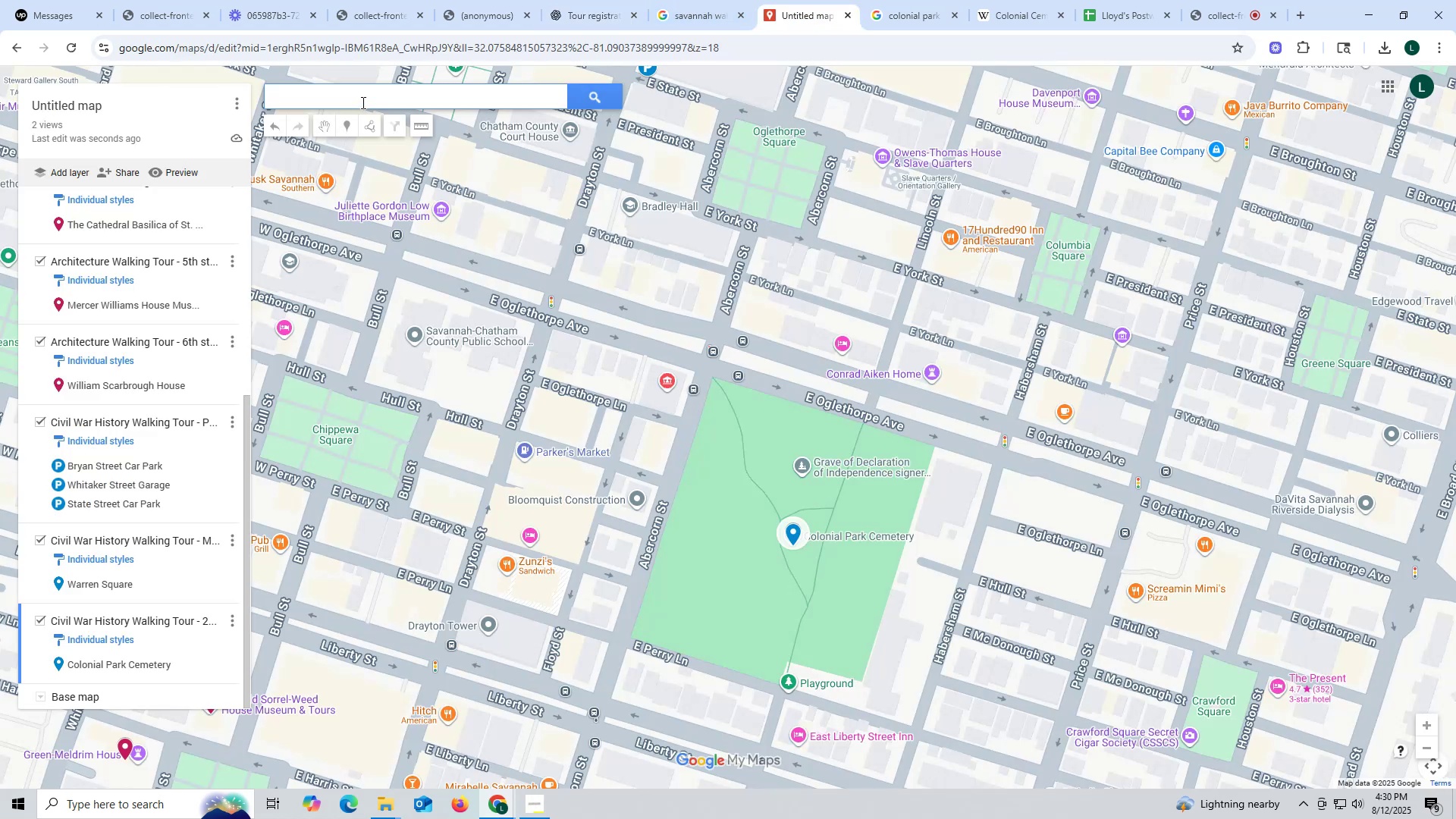 
scroll: coordinate [82, 174], scroll_direction: up, amount: 2.0
 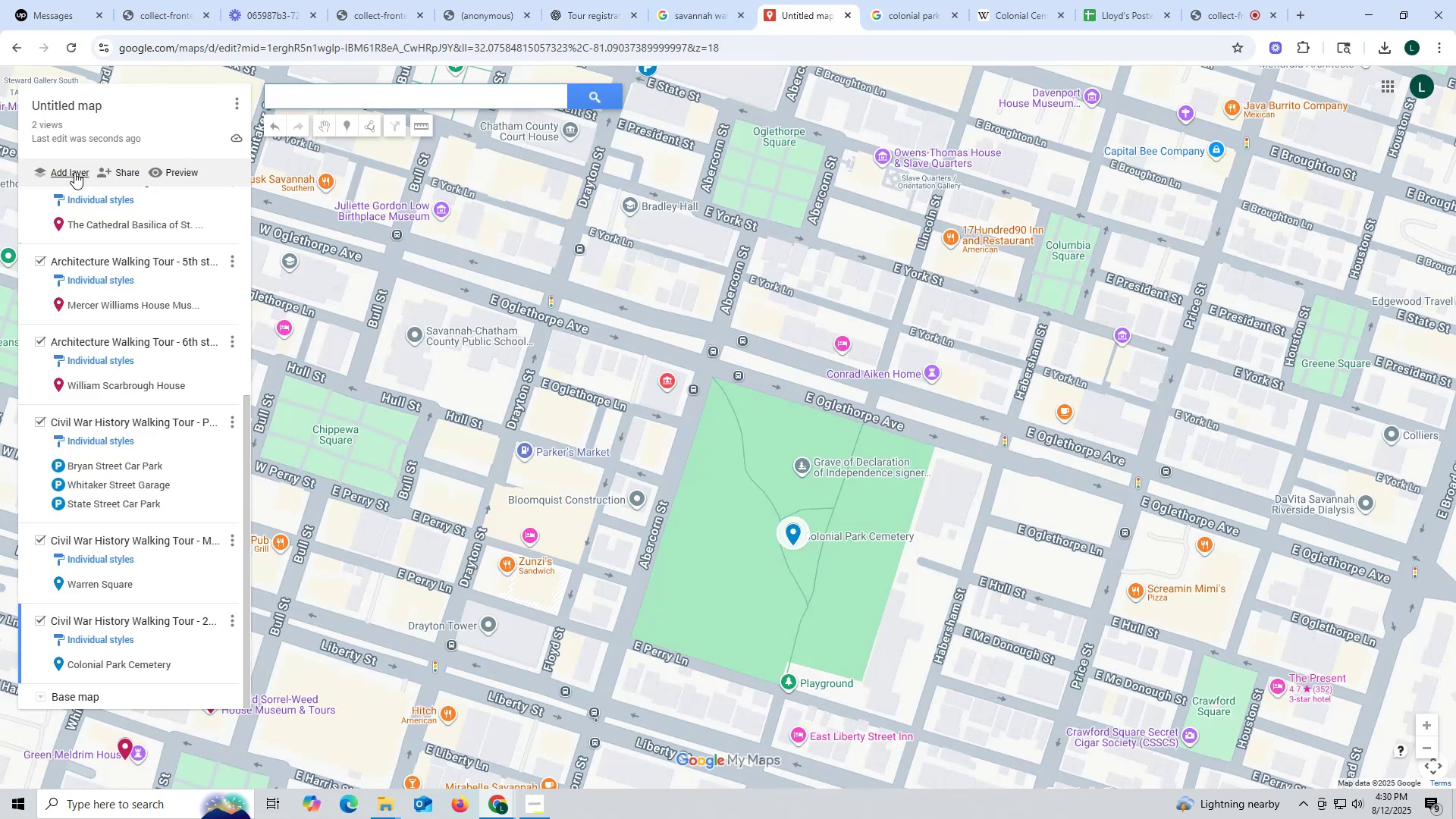 
left_click([74, 172])
 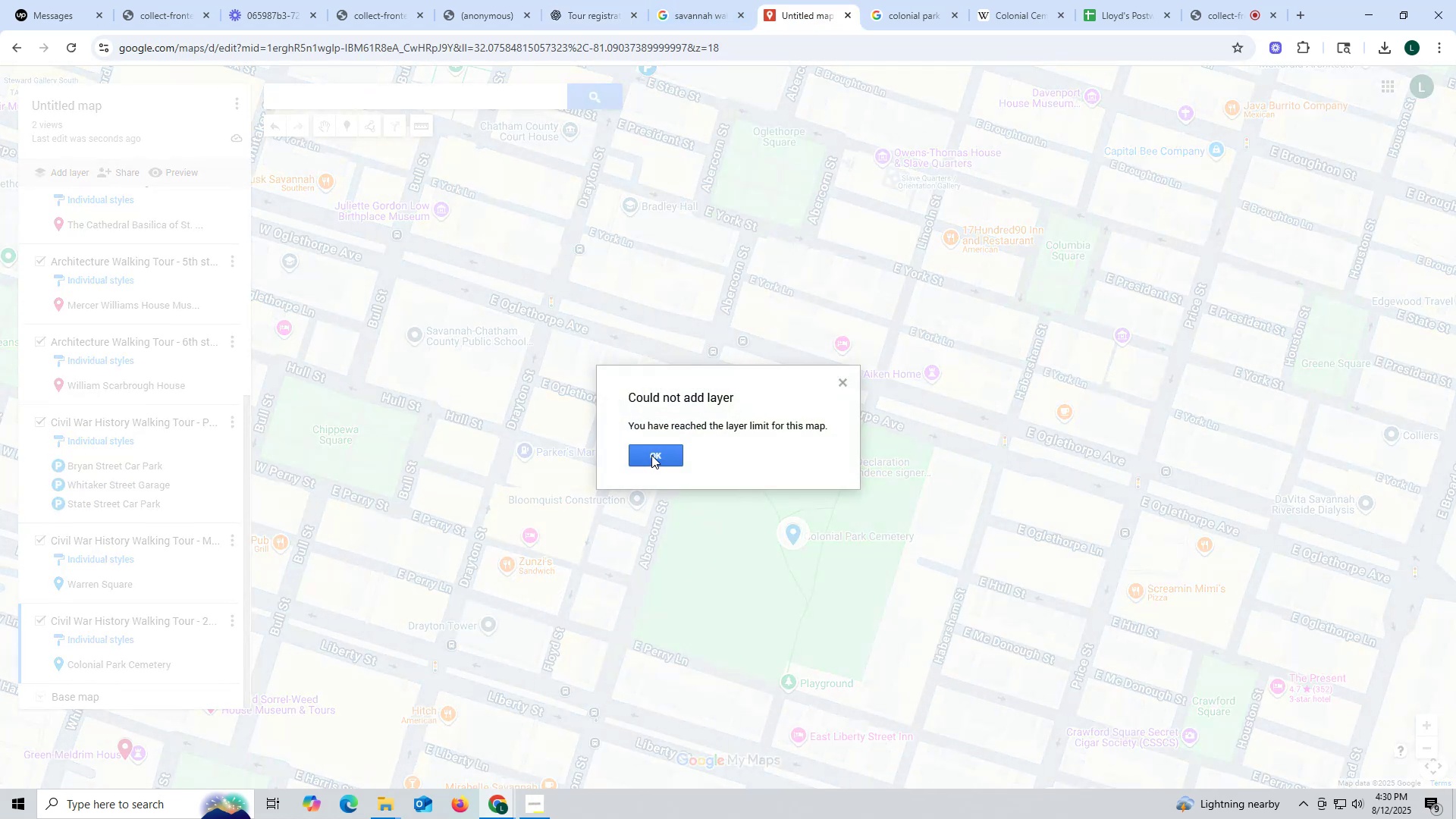 
left_click([651, 454])
 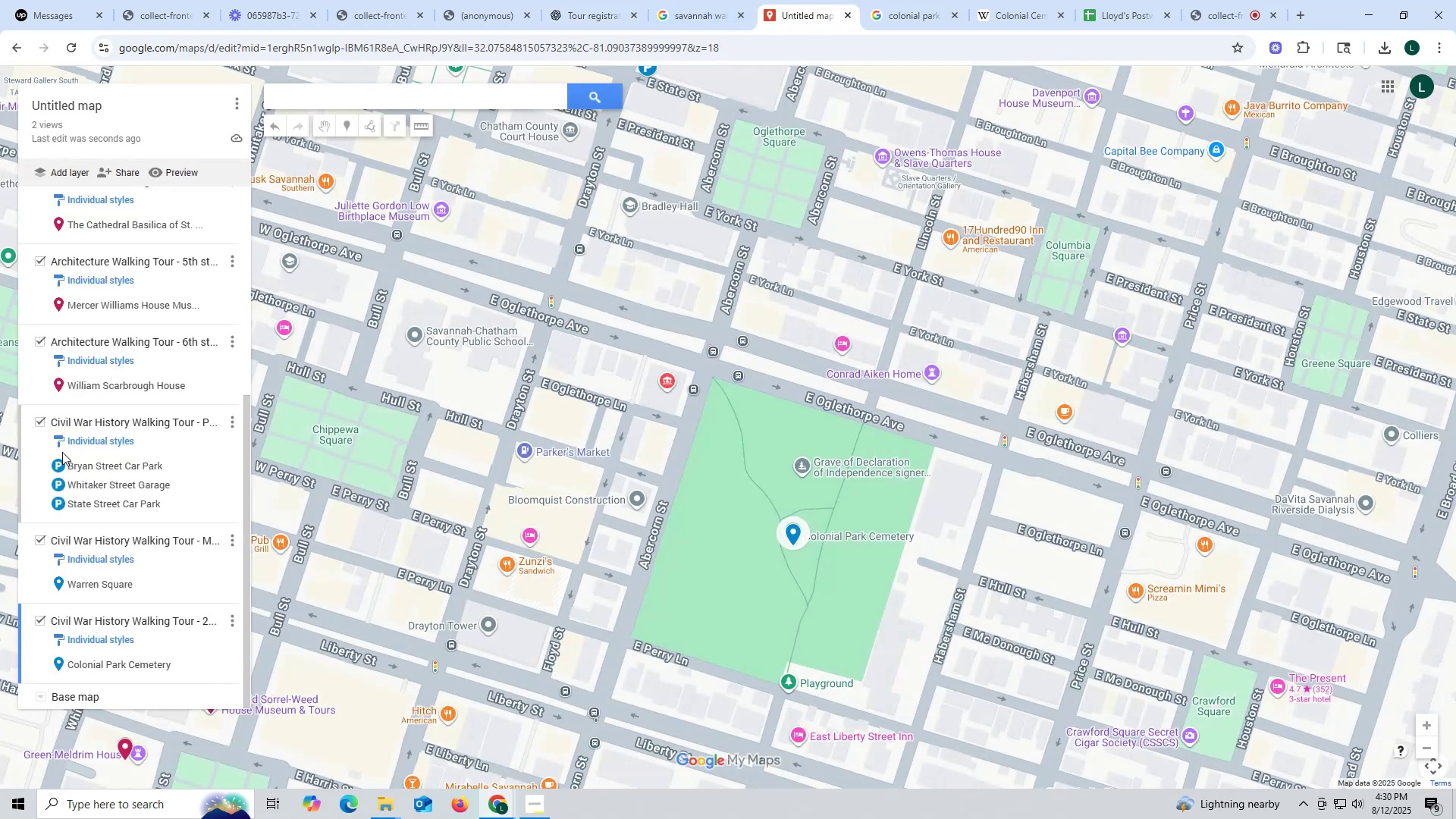 
scroll: coordinate [77, 460], scroll_direction: down, amount: 7.0
 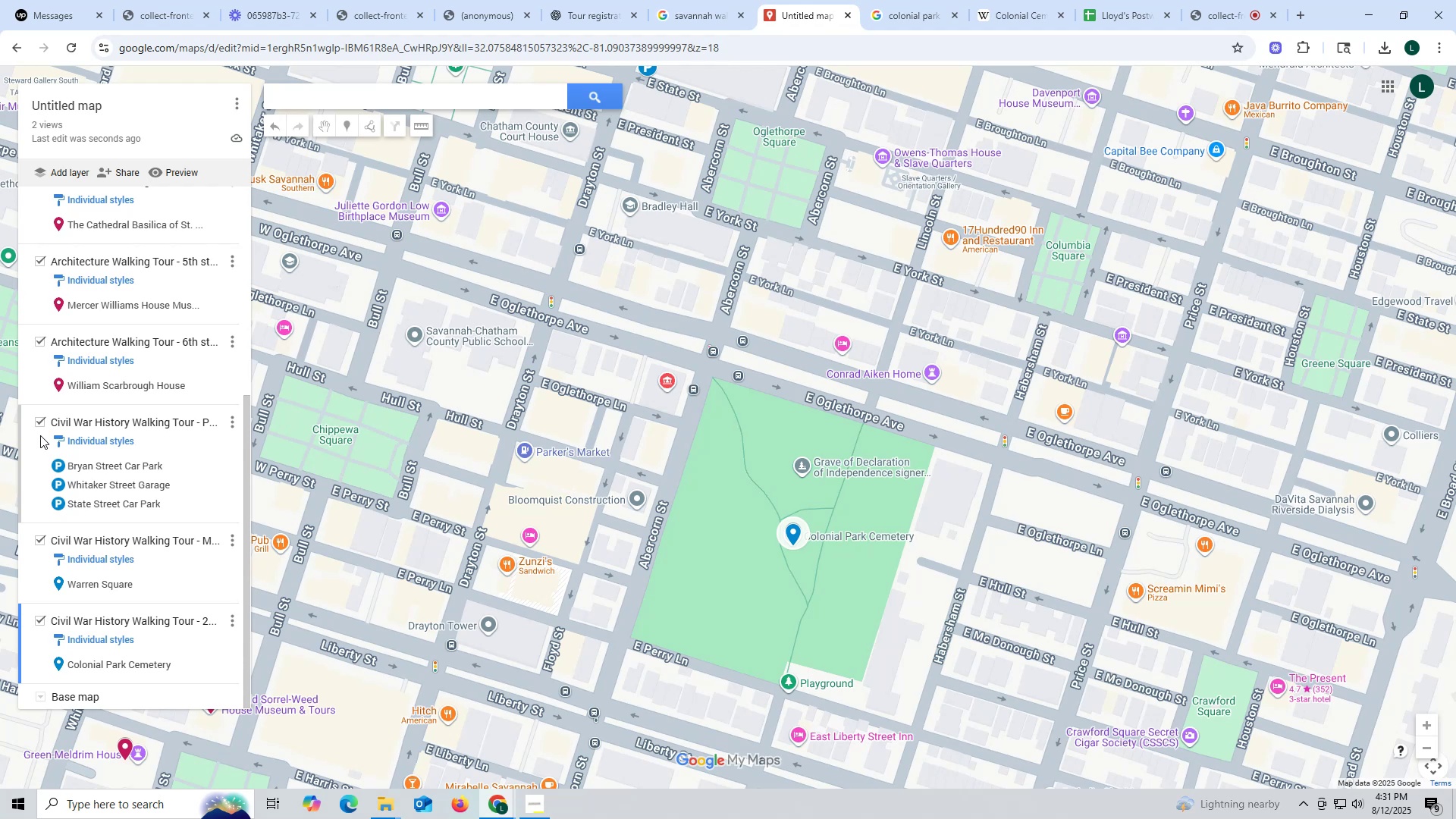 
wait(16.16)
 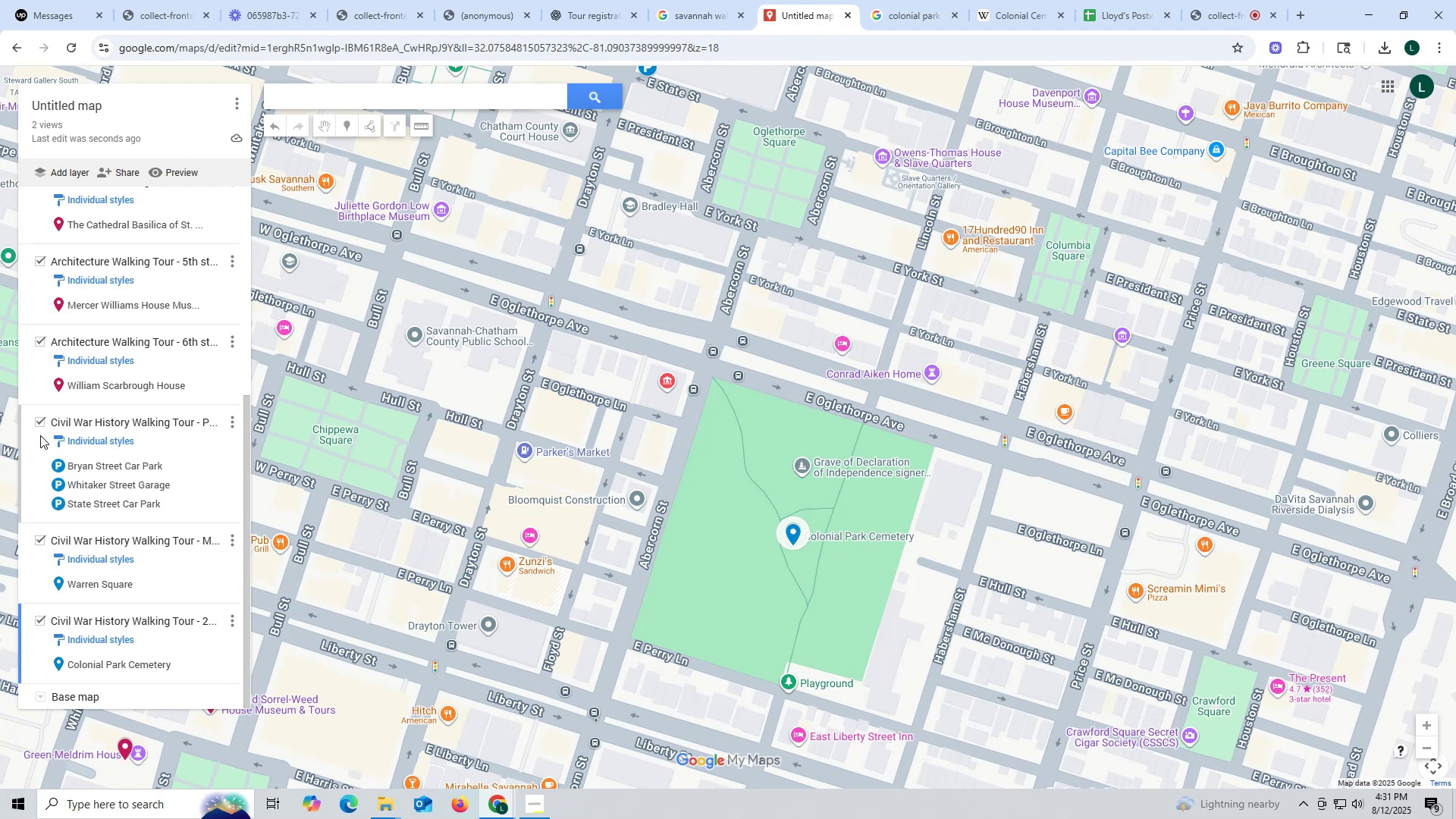 
left_click([231, 422])
 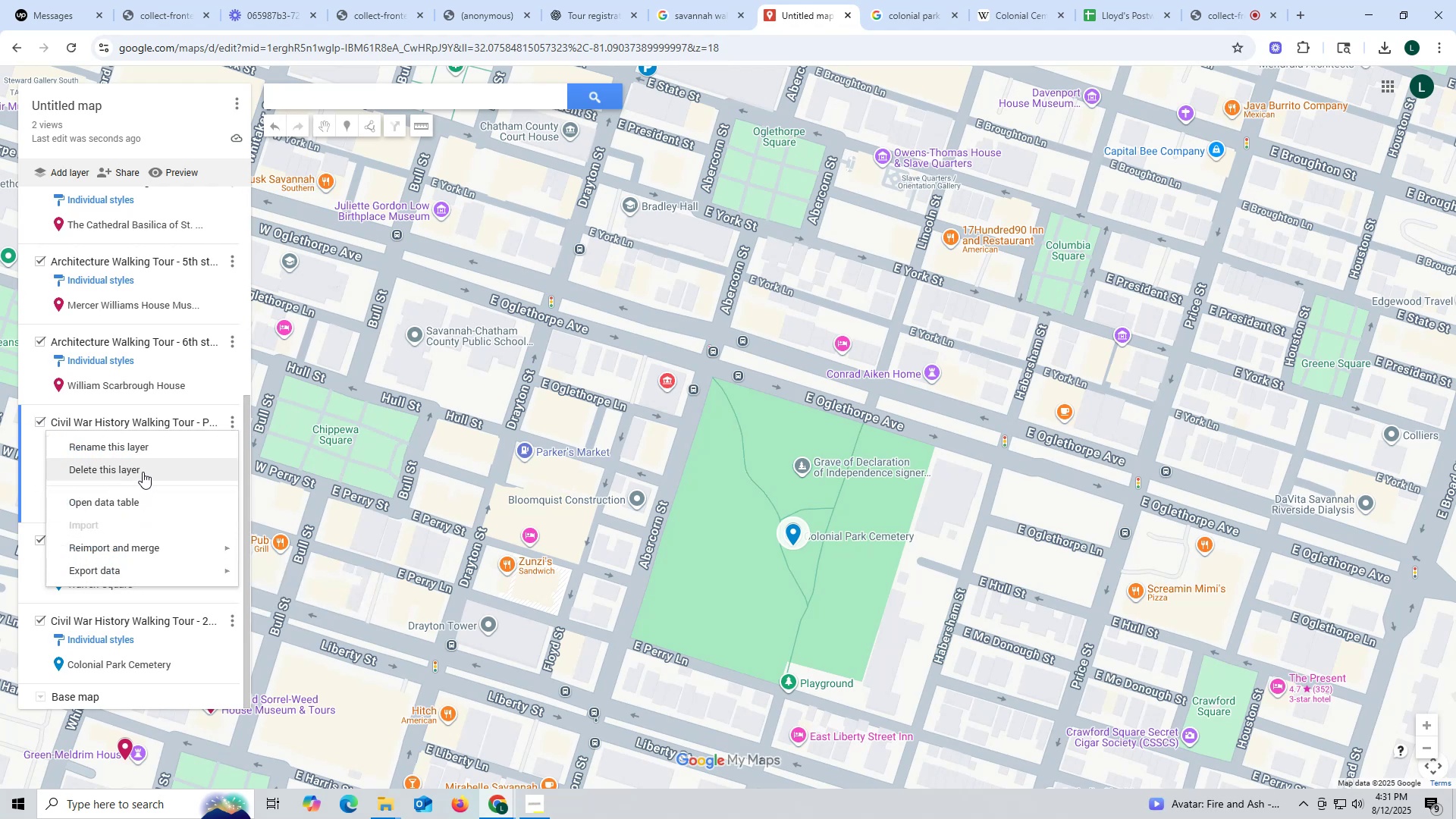 
left_click([143, 472])
 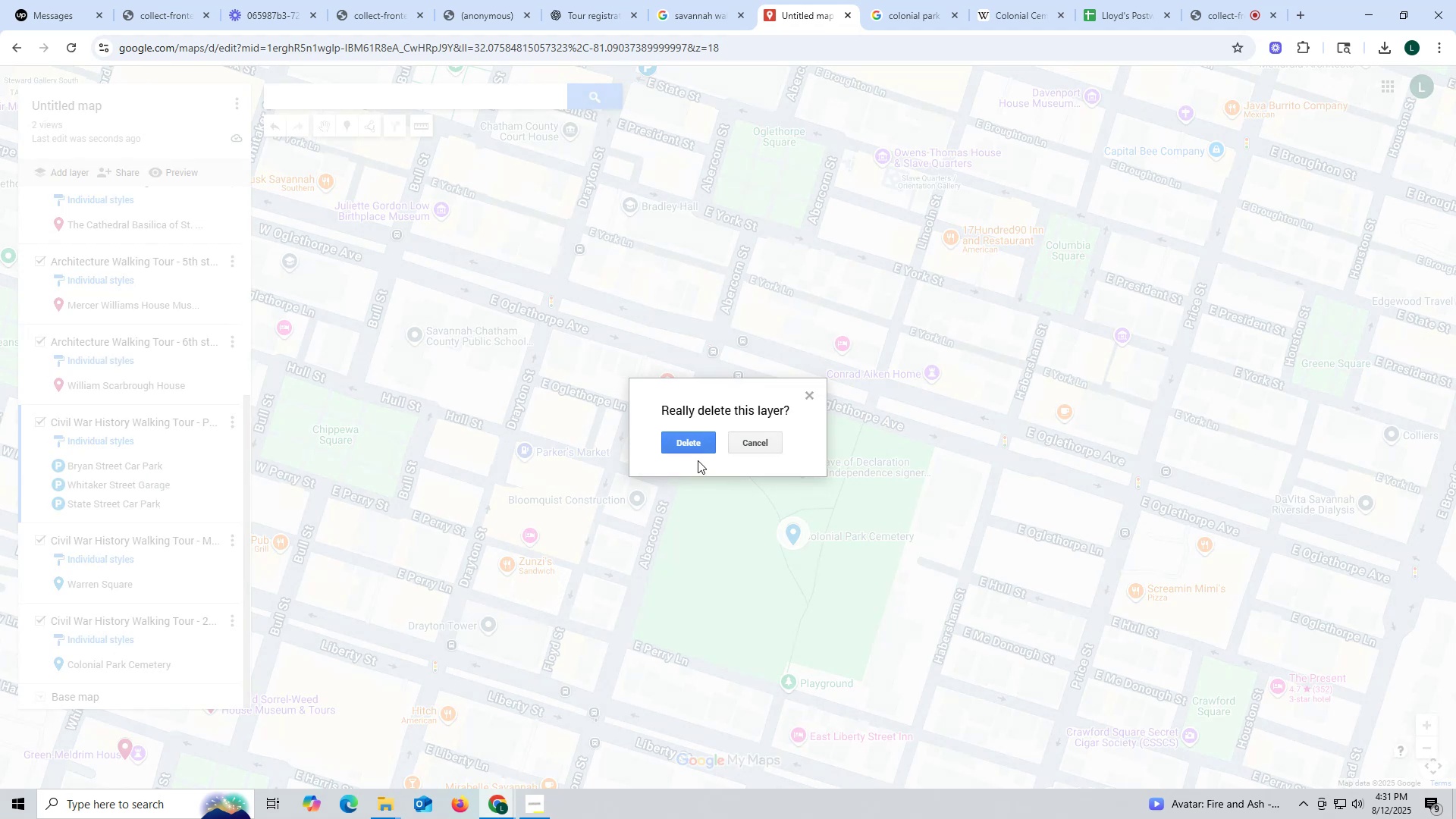 
left_click([690, 445])
 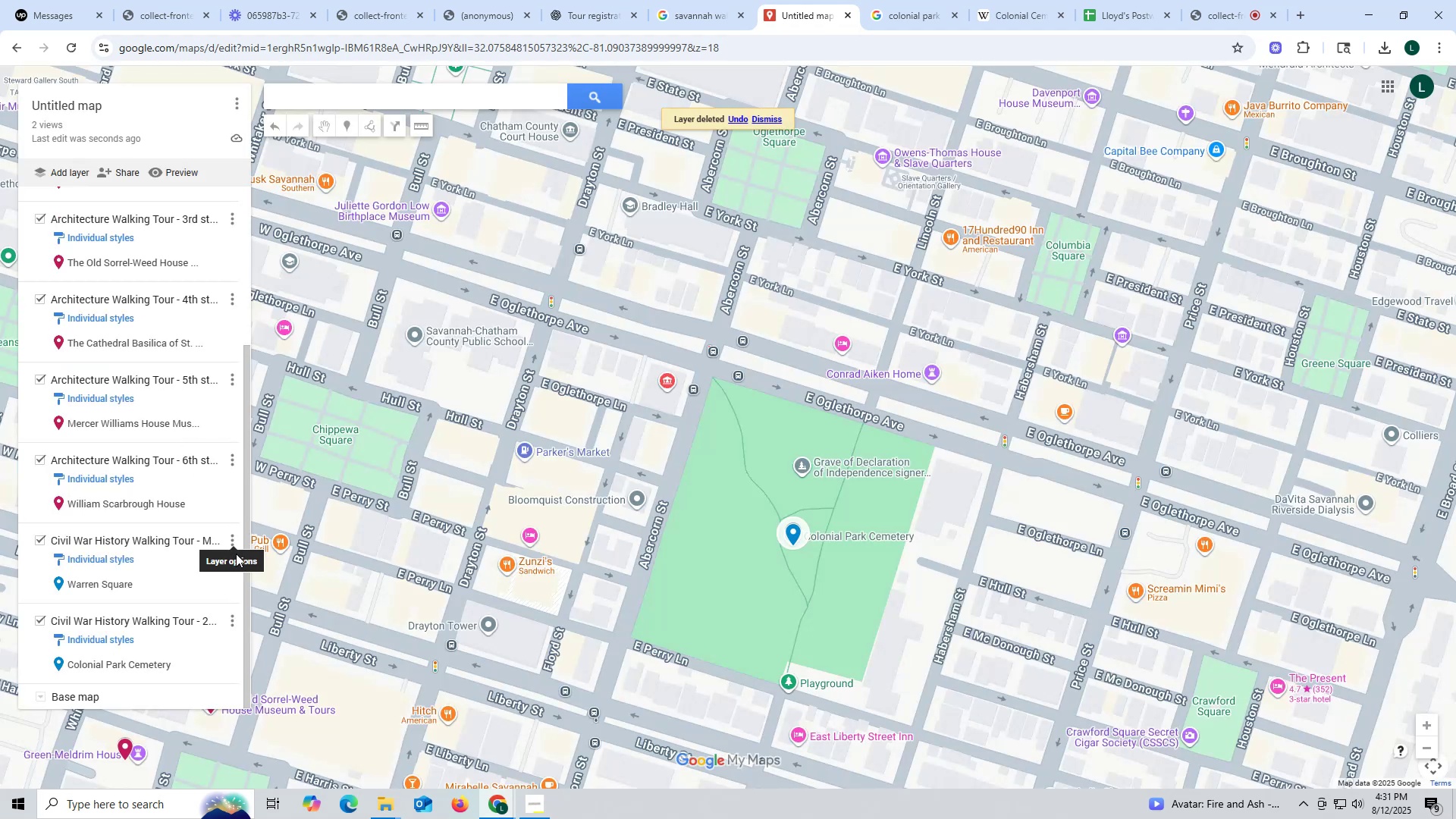 
scroll: coordinate [223, 557], scroll_direction: down, amount: 4.0
 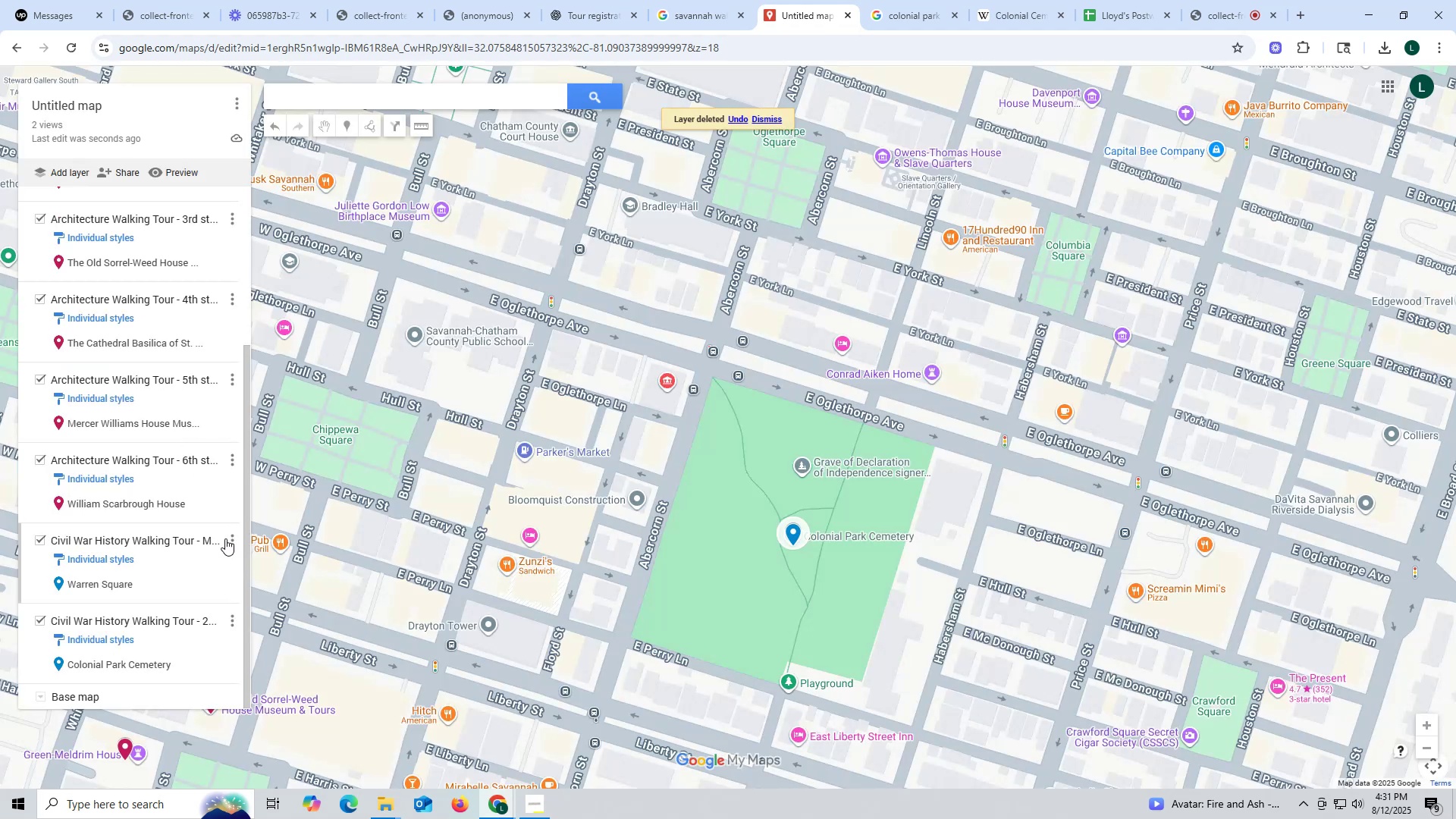 
left_click([228, 538])
 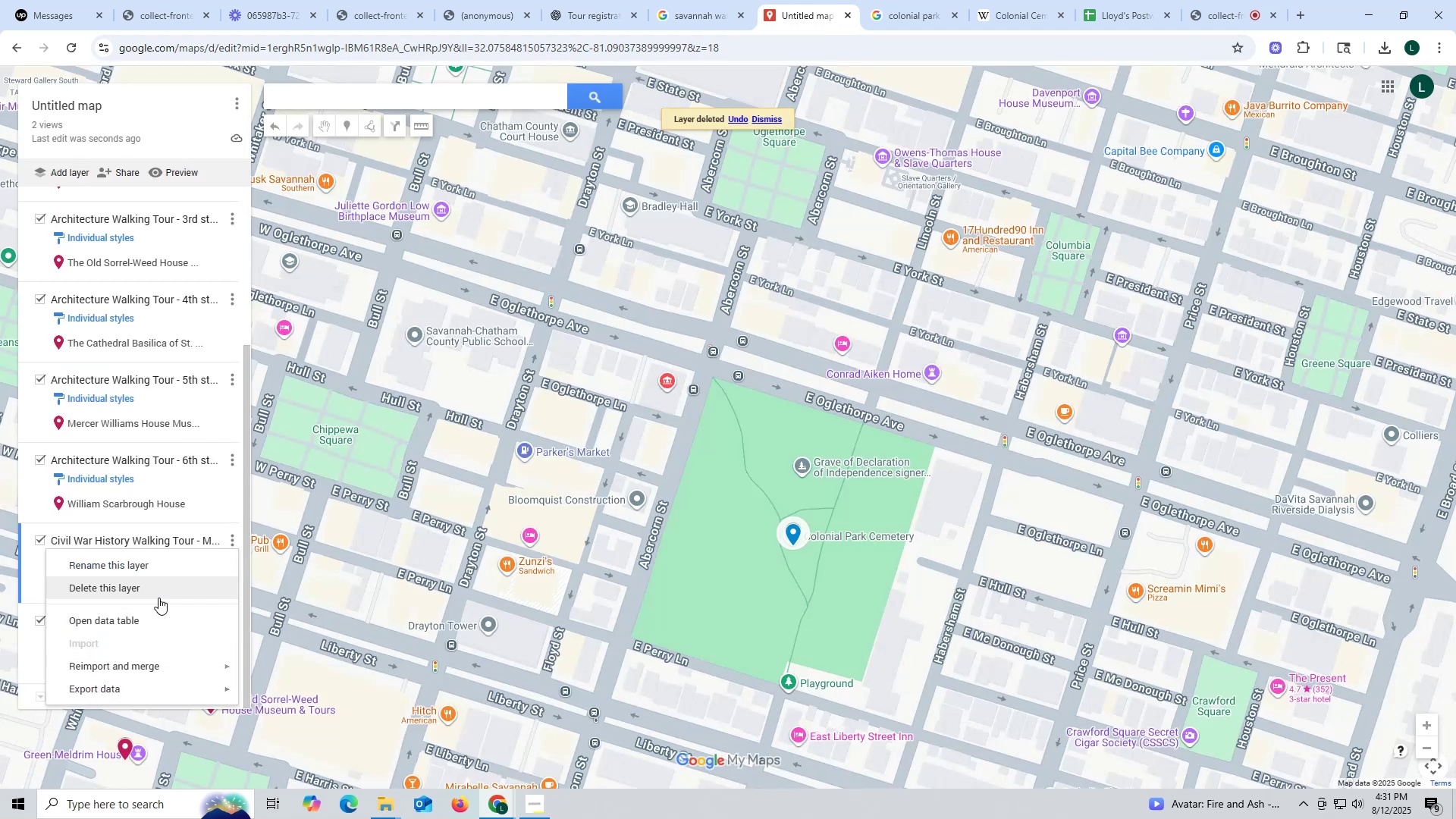 
left_click([155, 589])
 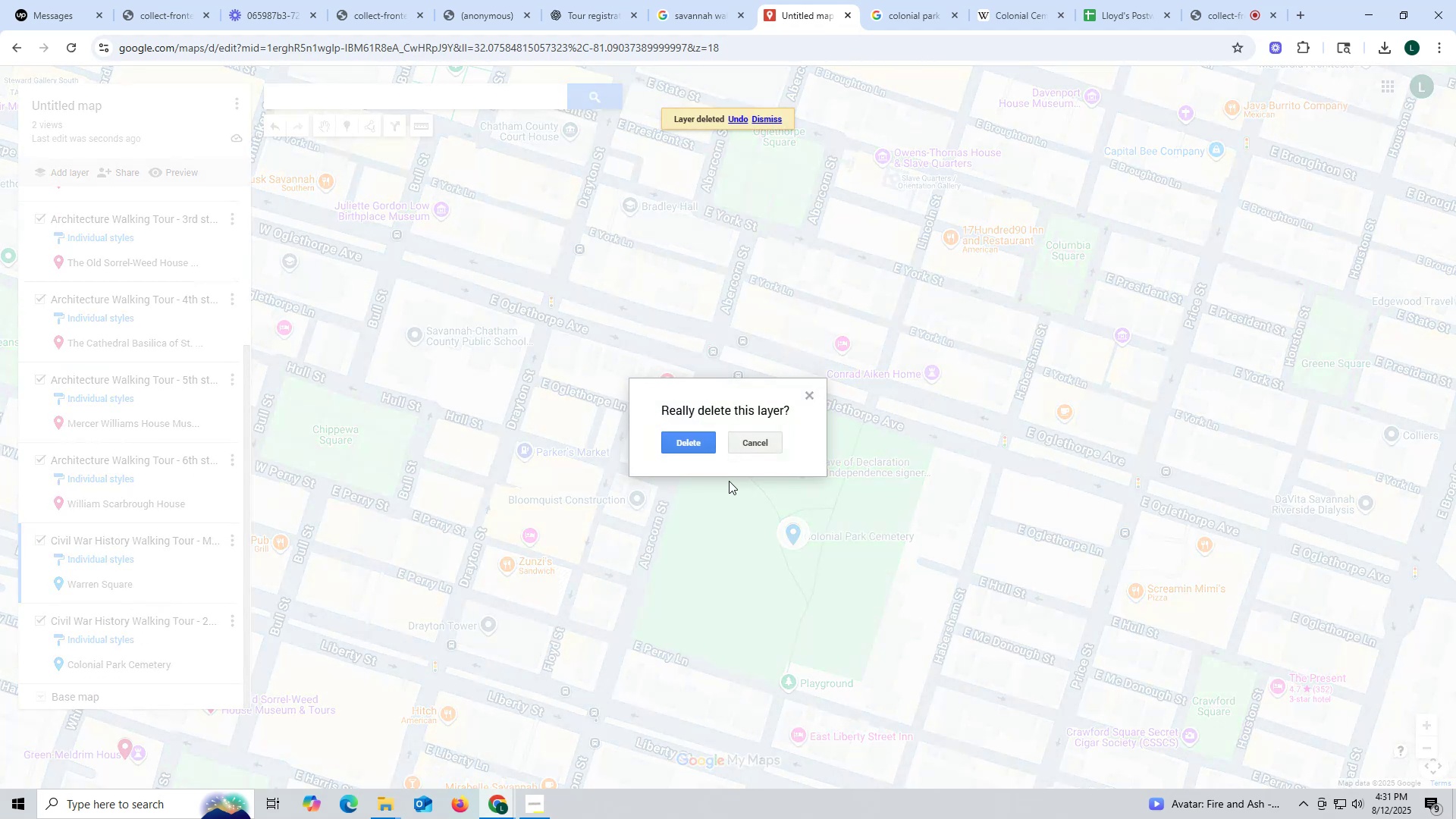 
left_click_drag(start_coordinate=[684, 435], to_coordinate=[679, 435])
 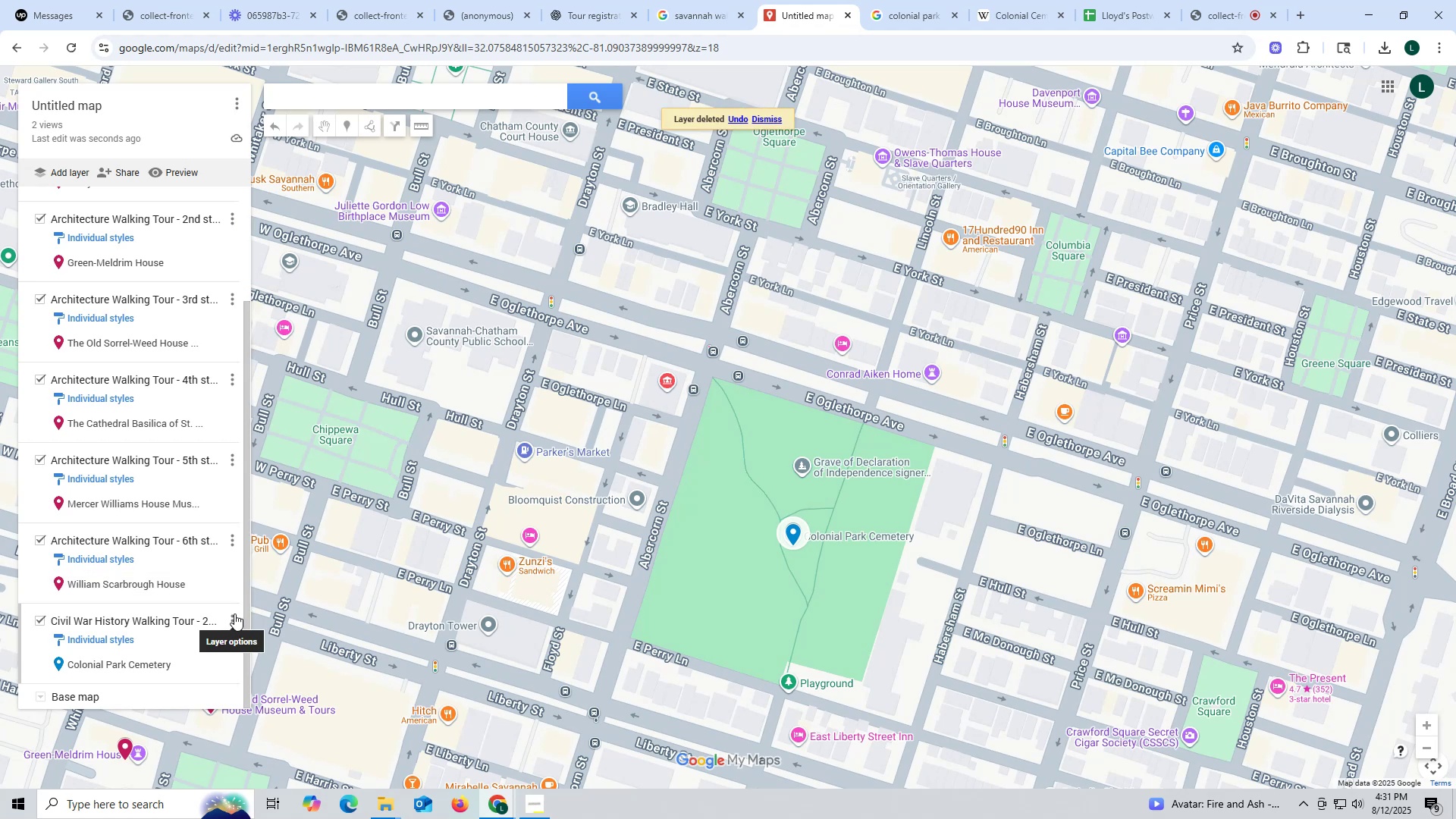 
left_click([234, 613])
 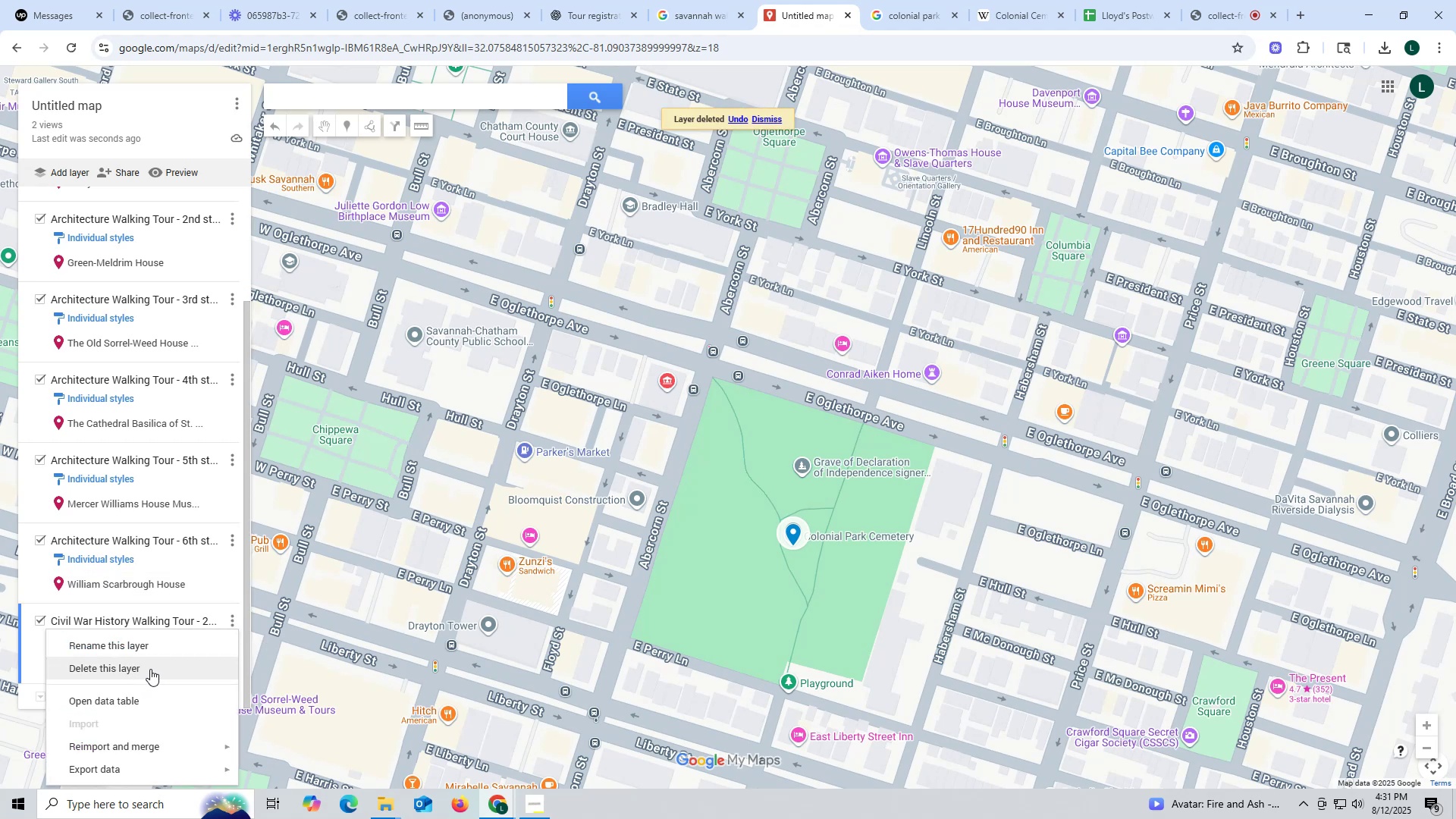 
left_click([144, 670])
 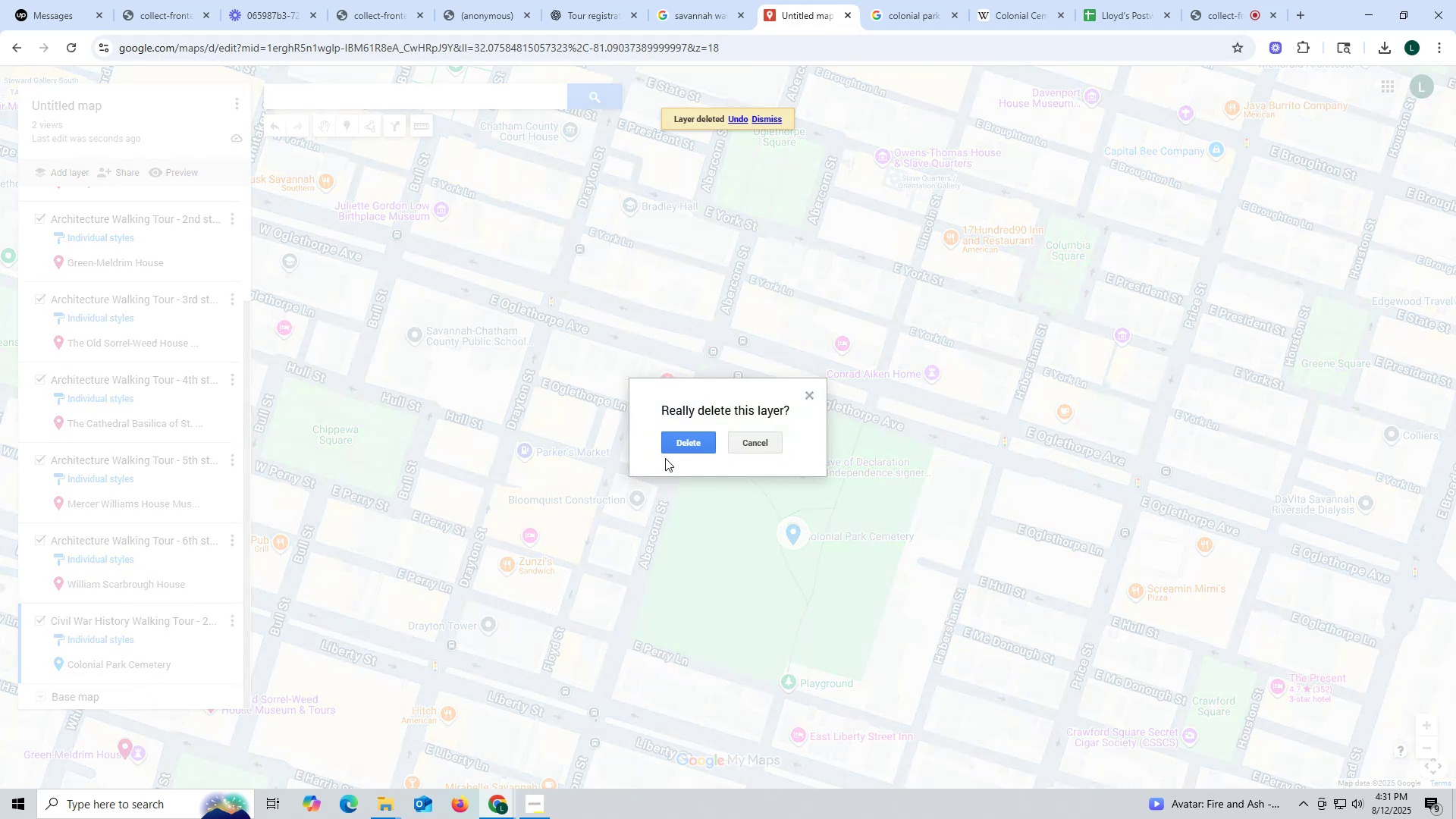 
left_click([676, 441])
 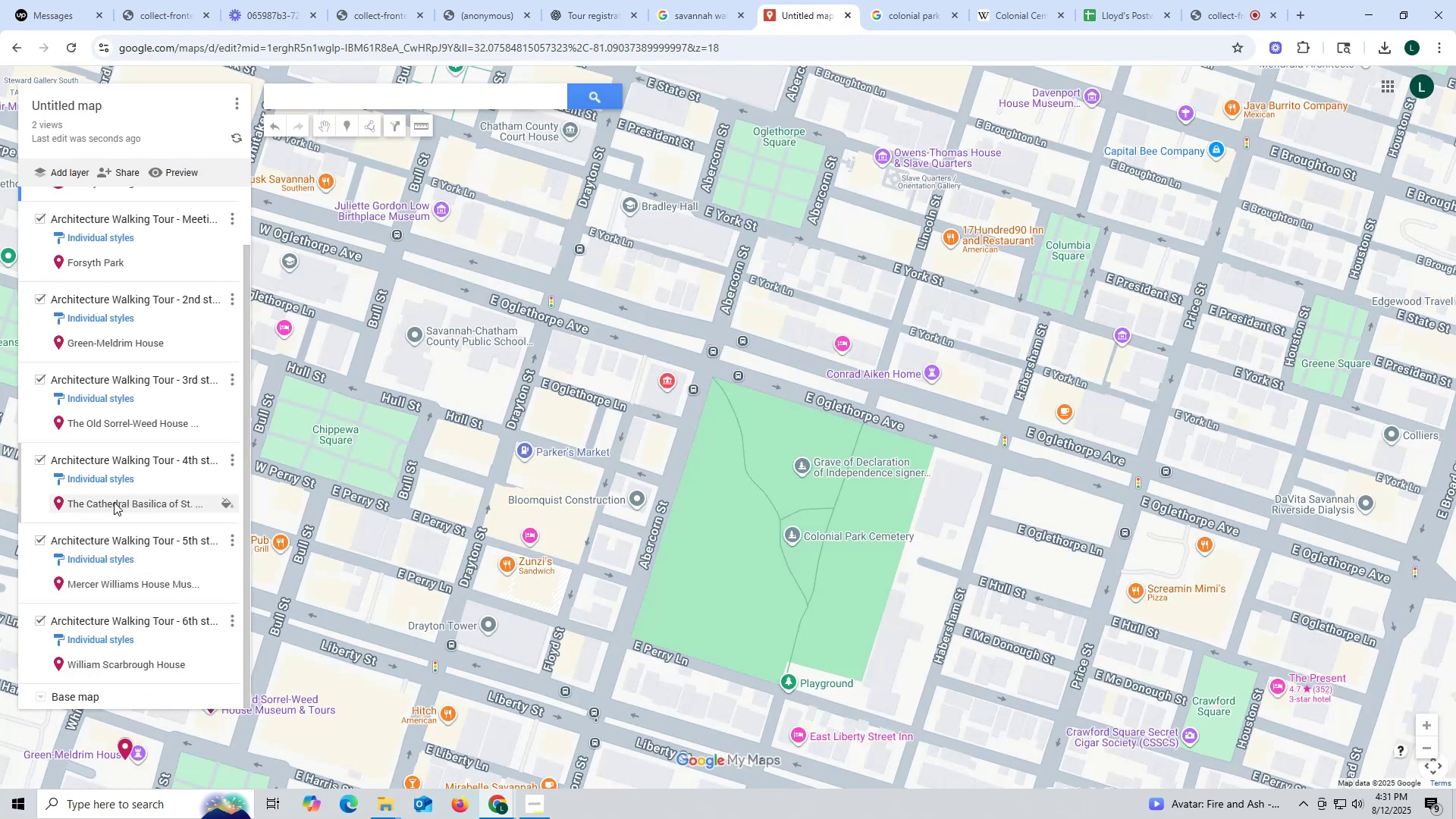 
scroll: coordinate [99, 359], scroll_direction: up, amount: 6.0
 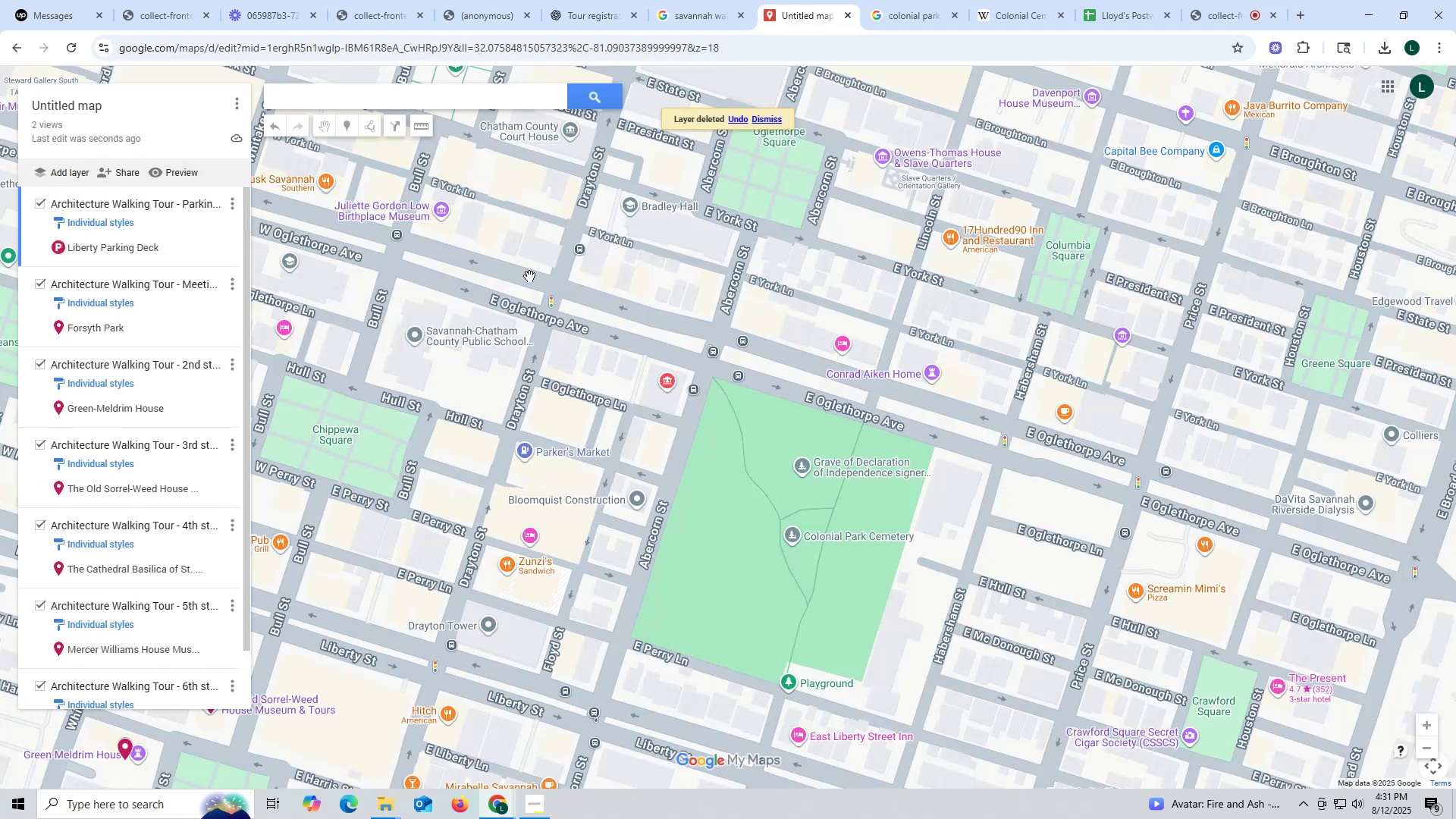 
left_click([639, 226])
 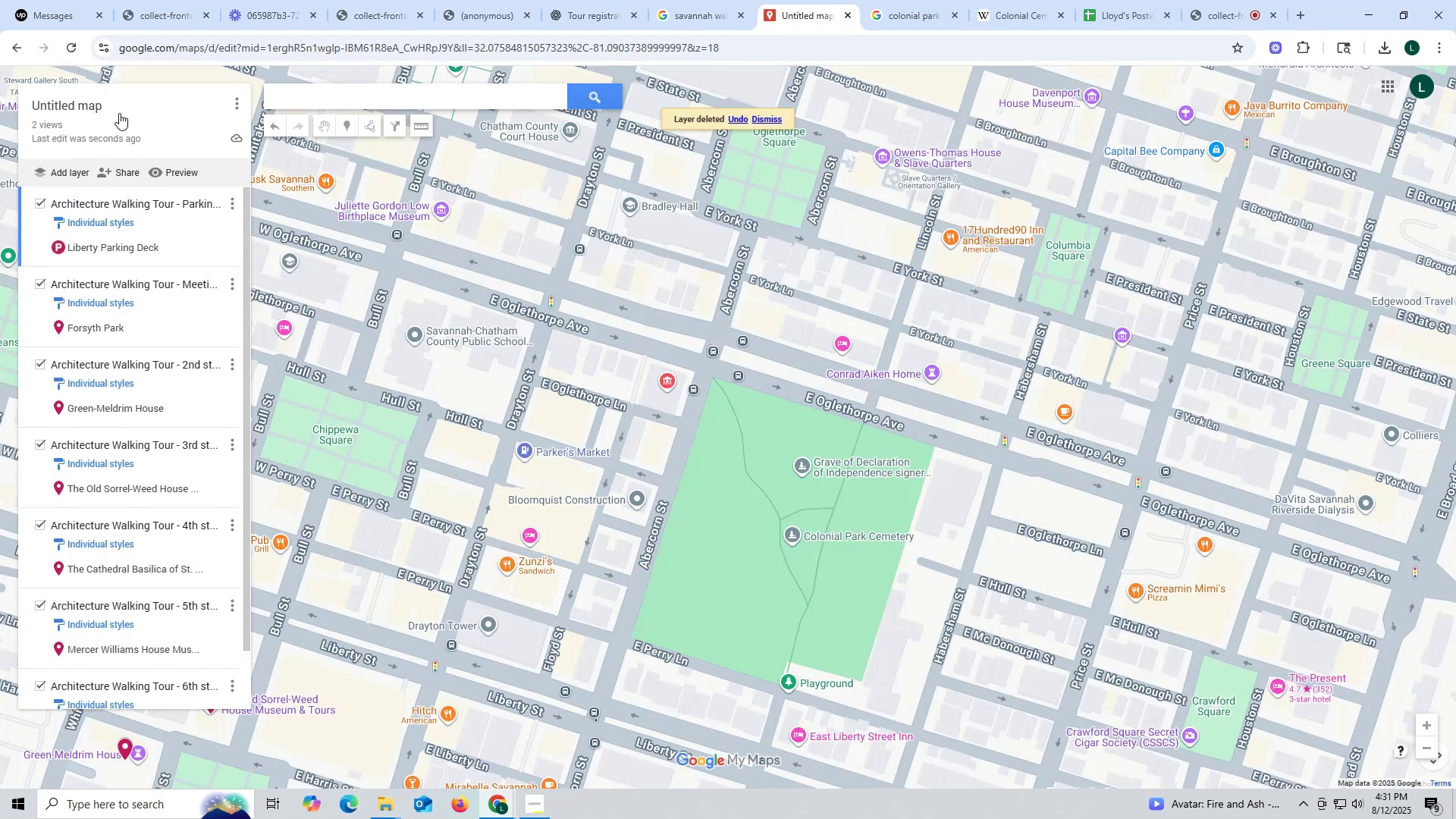 
mouse_move([226, 102])
 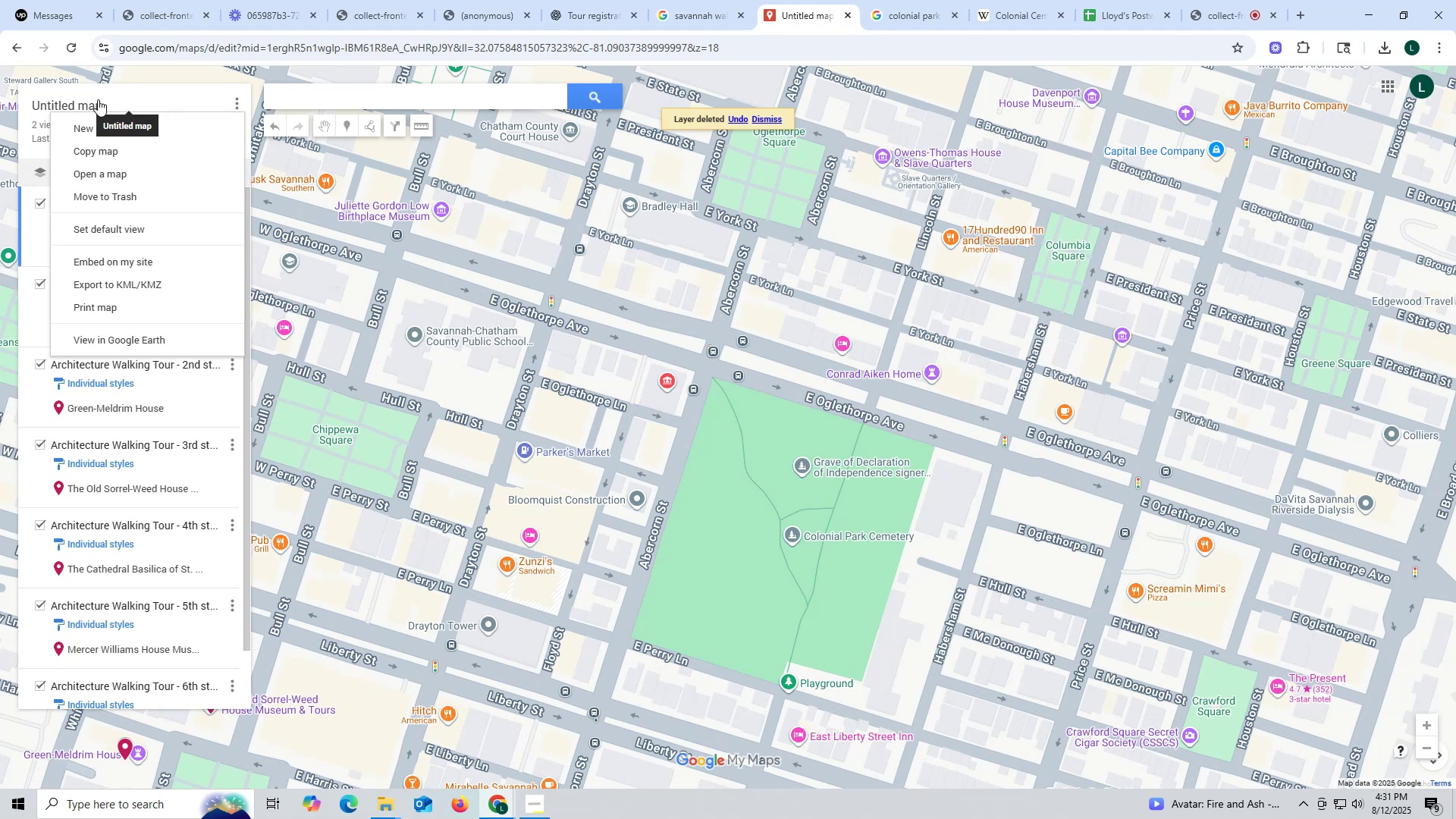 
left_click([98, 99])
 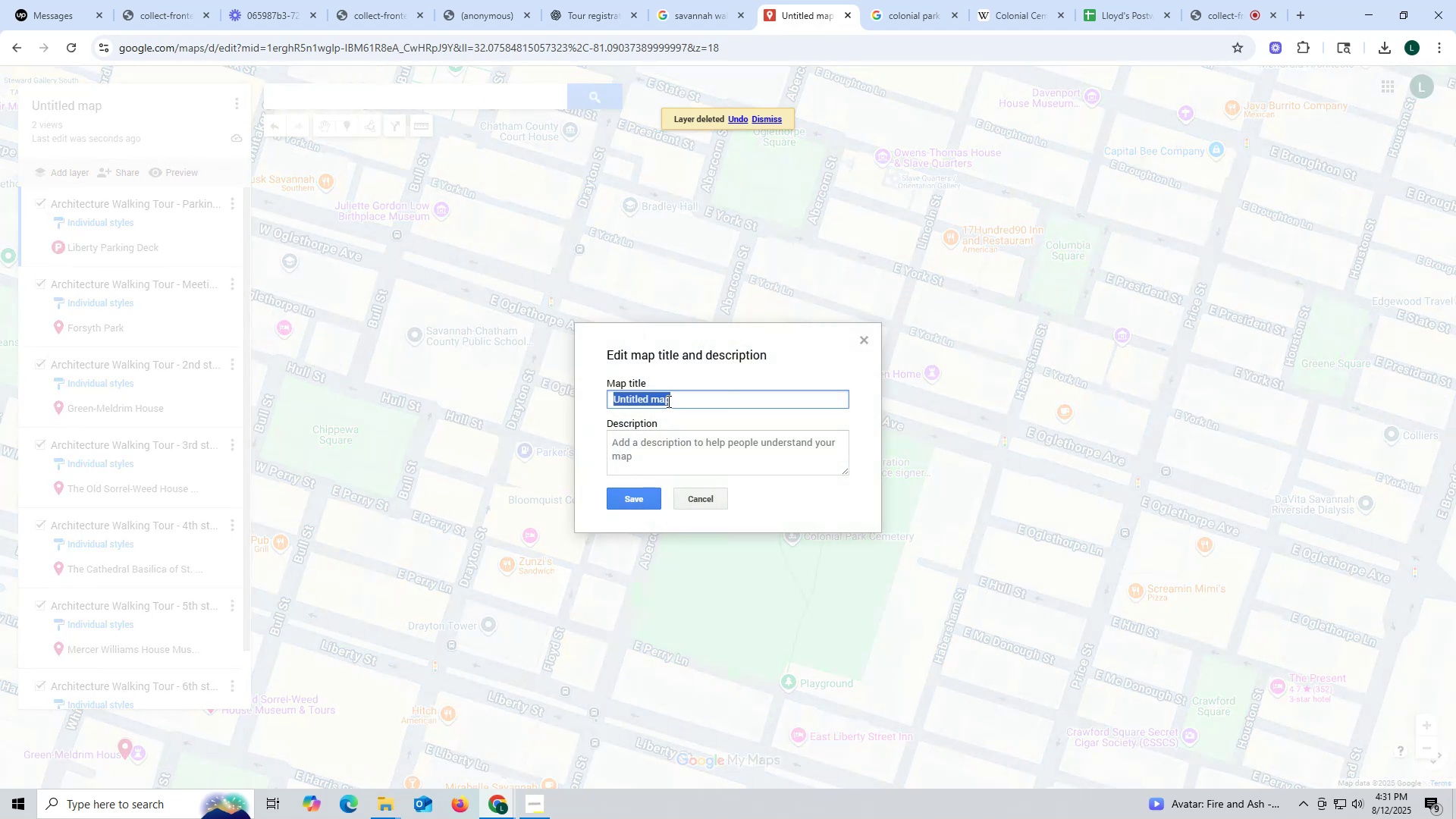 
type(Arcth)
key(Backspace)
key(Backspace)
type(hitecture Walking TOur)
key(Backspace)
key(Backspace)
key(Backspace)
type(our)
 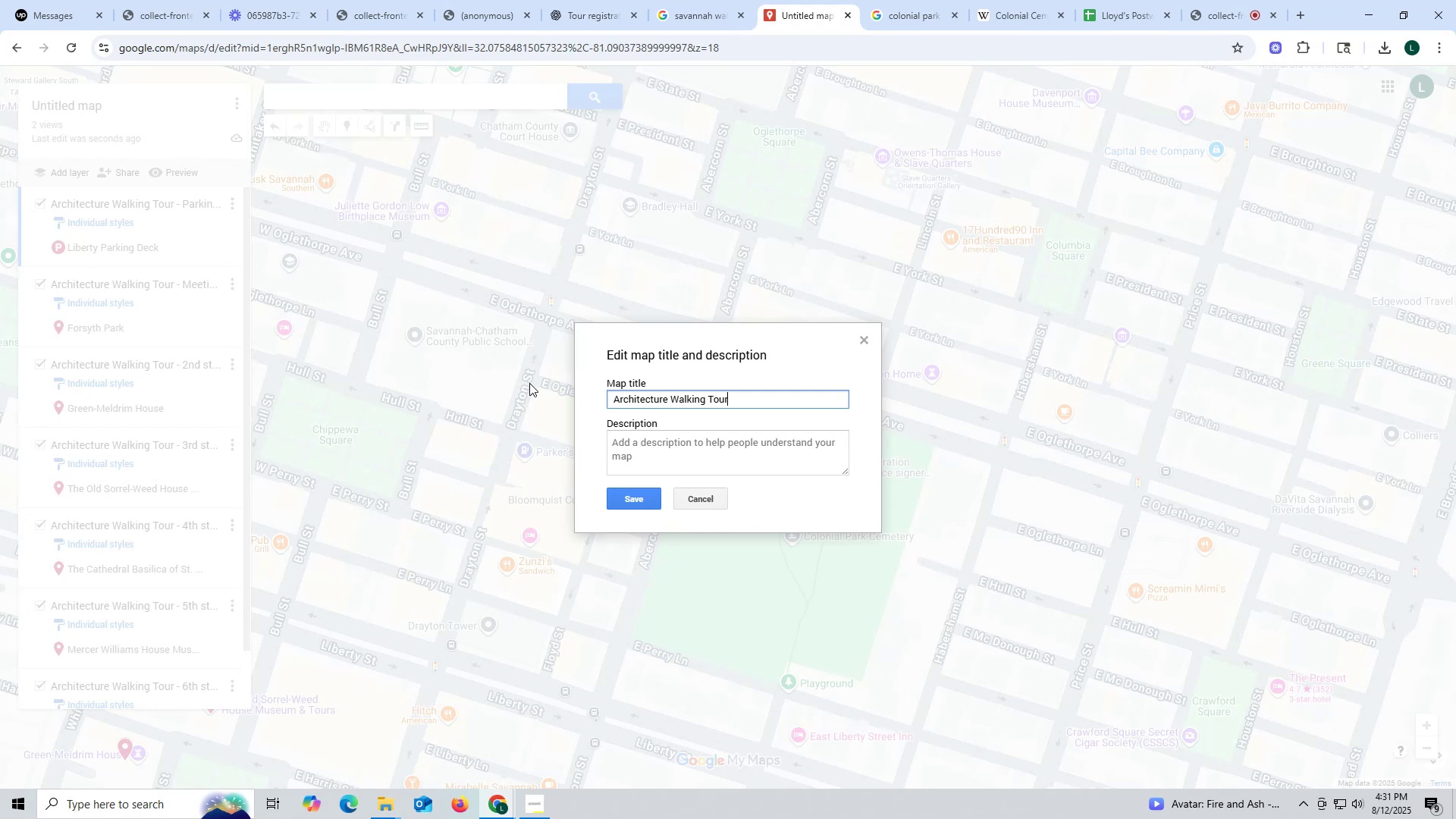 
left_click([635, 502])
 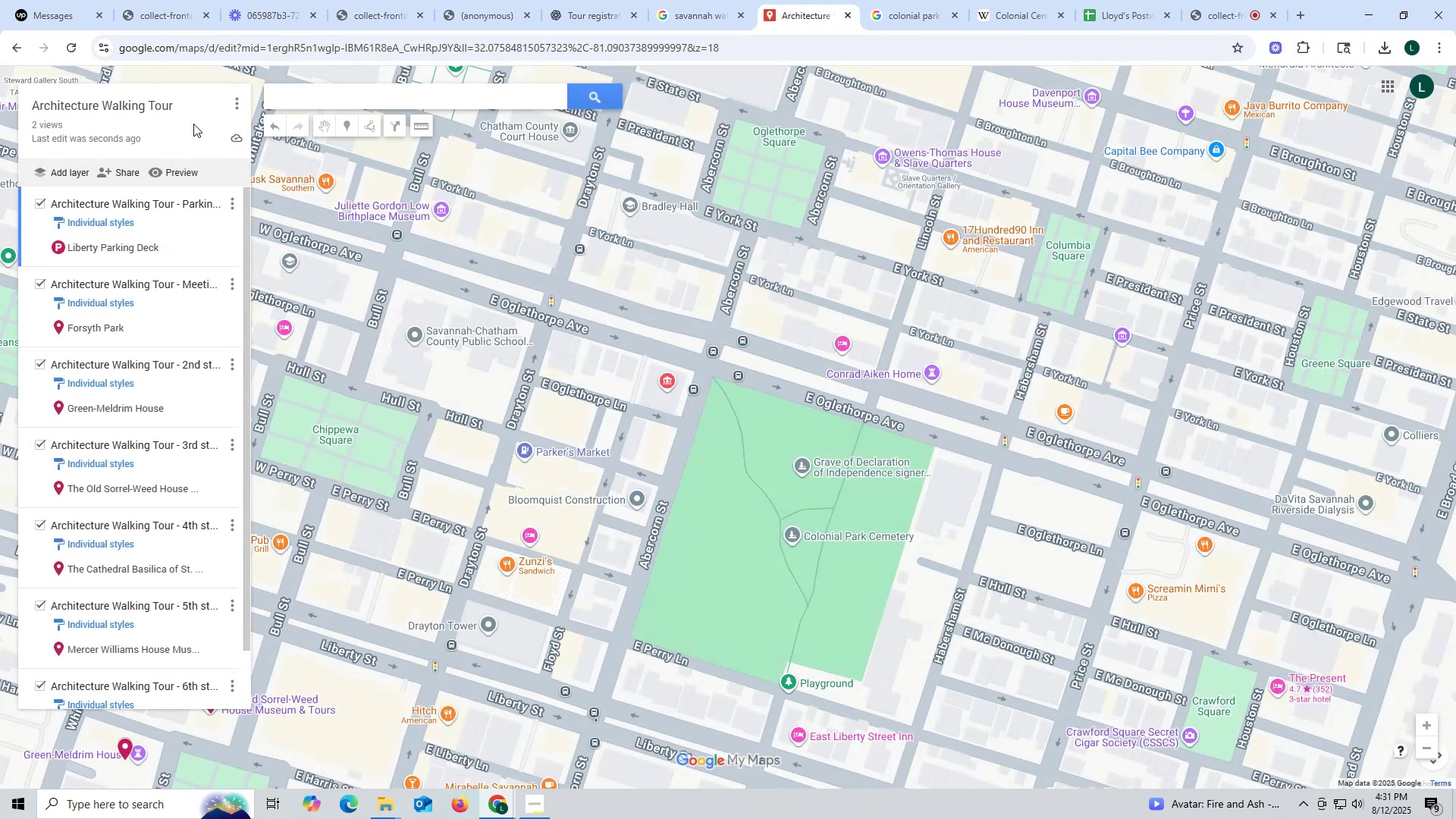 
wait(5.22)
 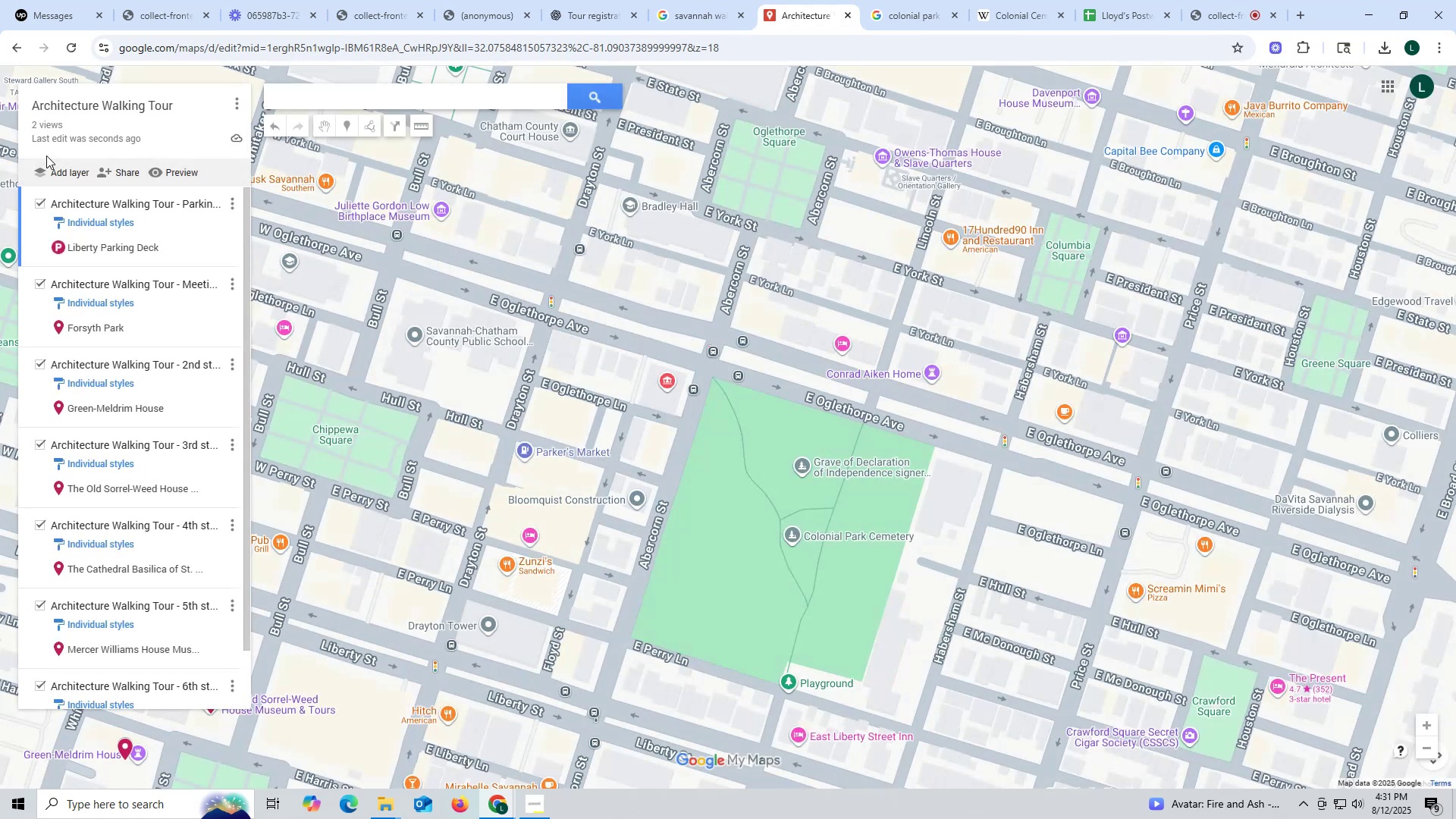 
left_click([237, 102])
 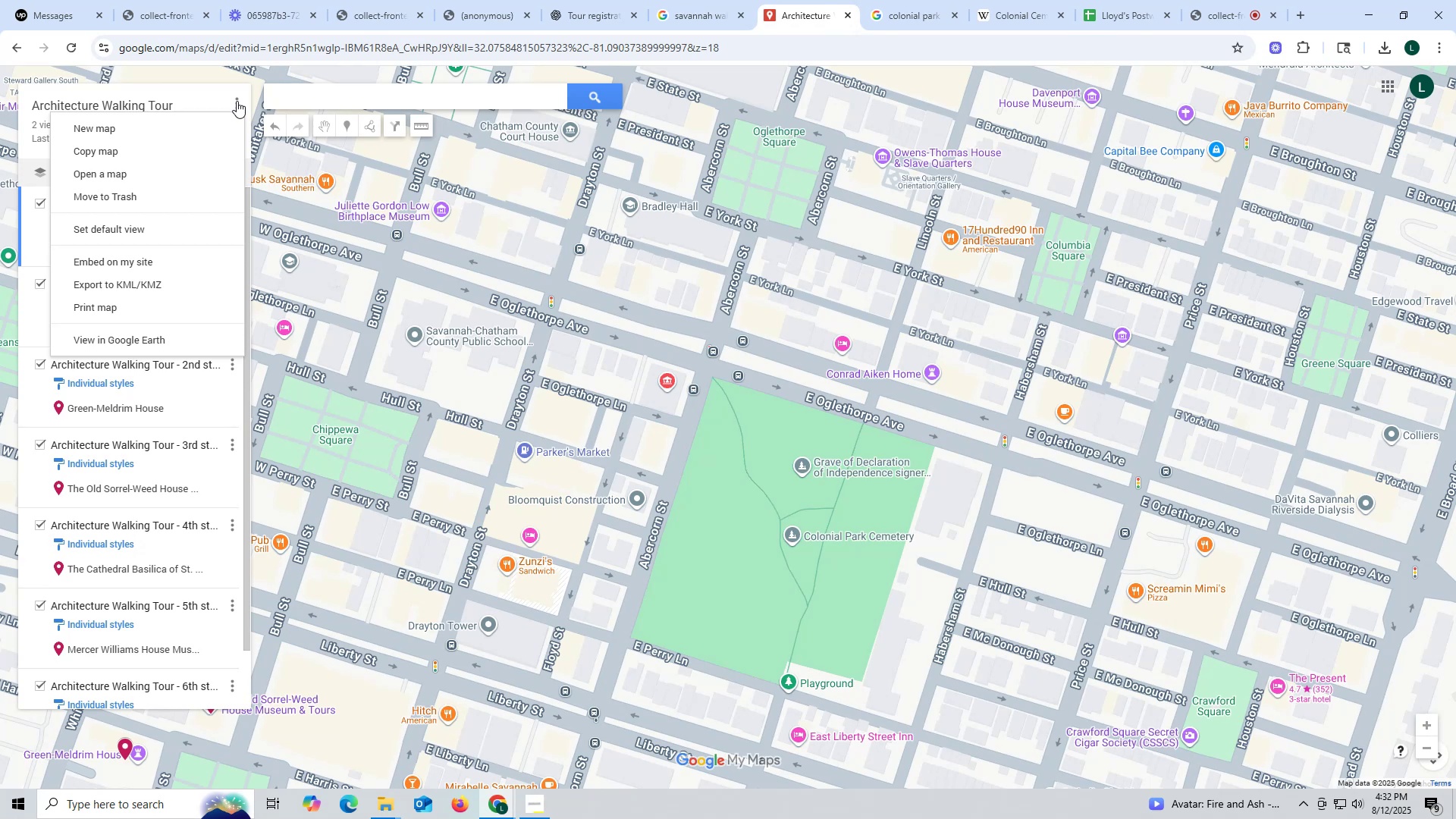 
left_click([237, 101])
 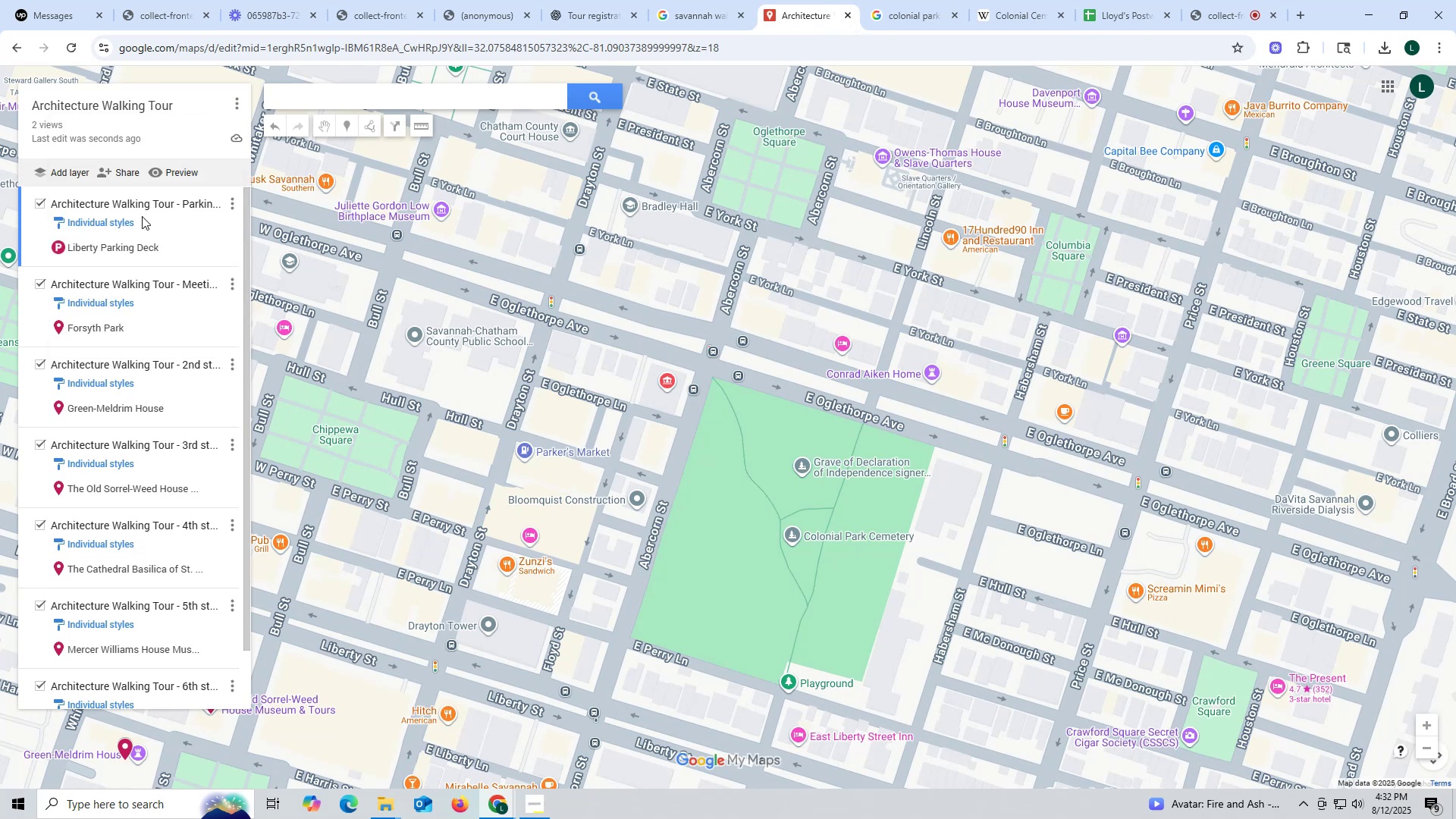 
scroll: coordinate [140, 215], scroll_direction: up, amount: 12.0
 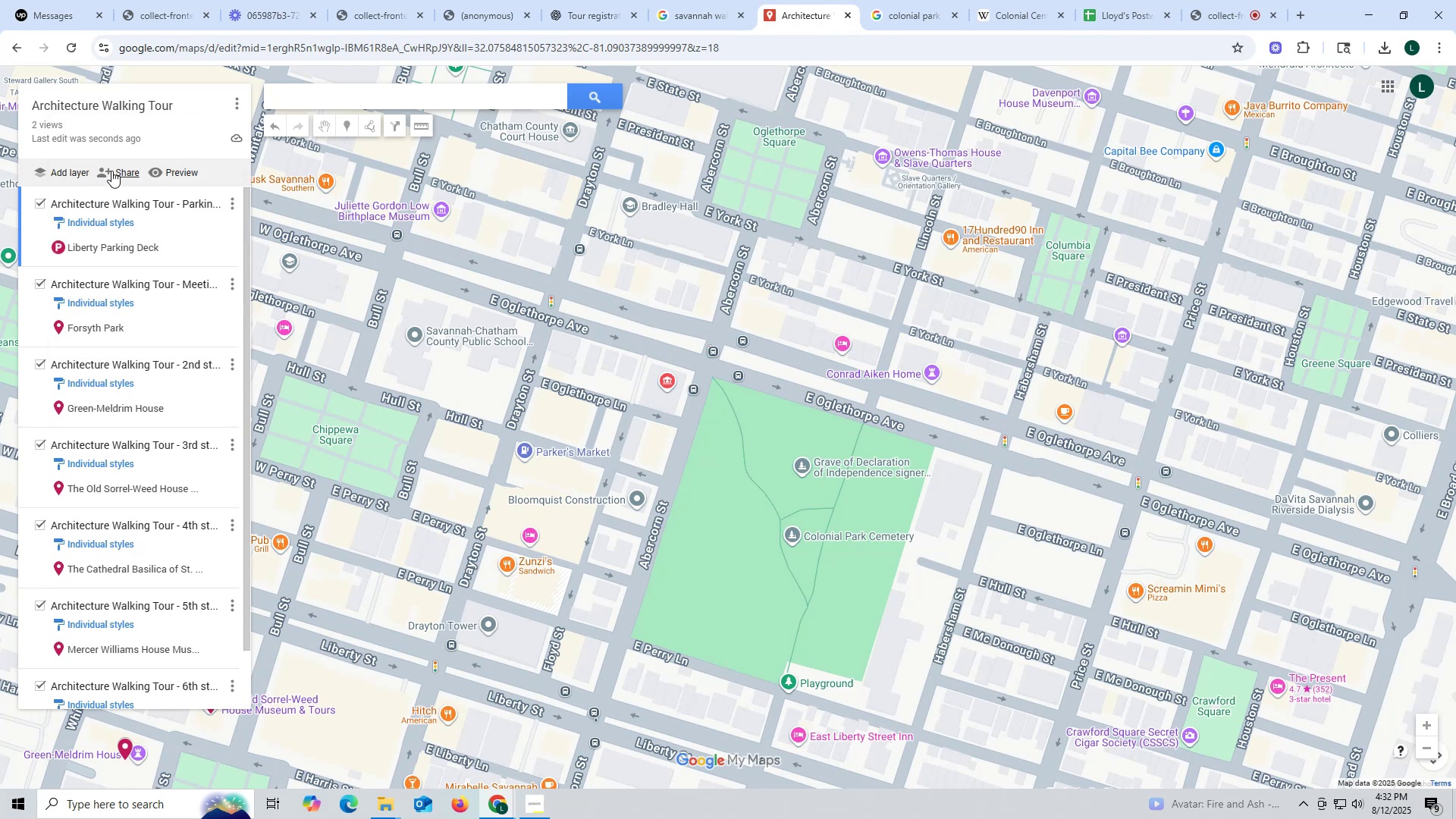 
left_click([155, 171])
 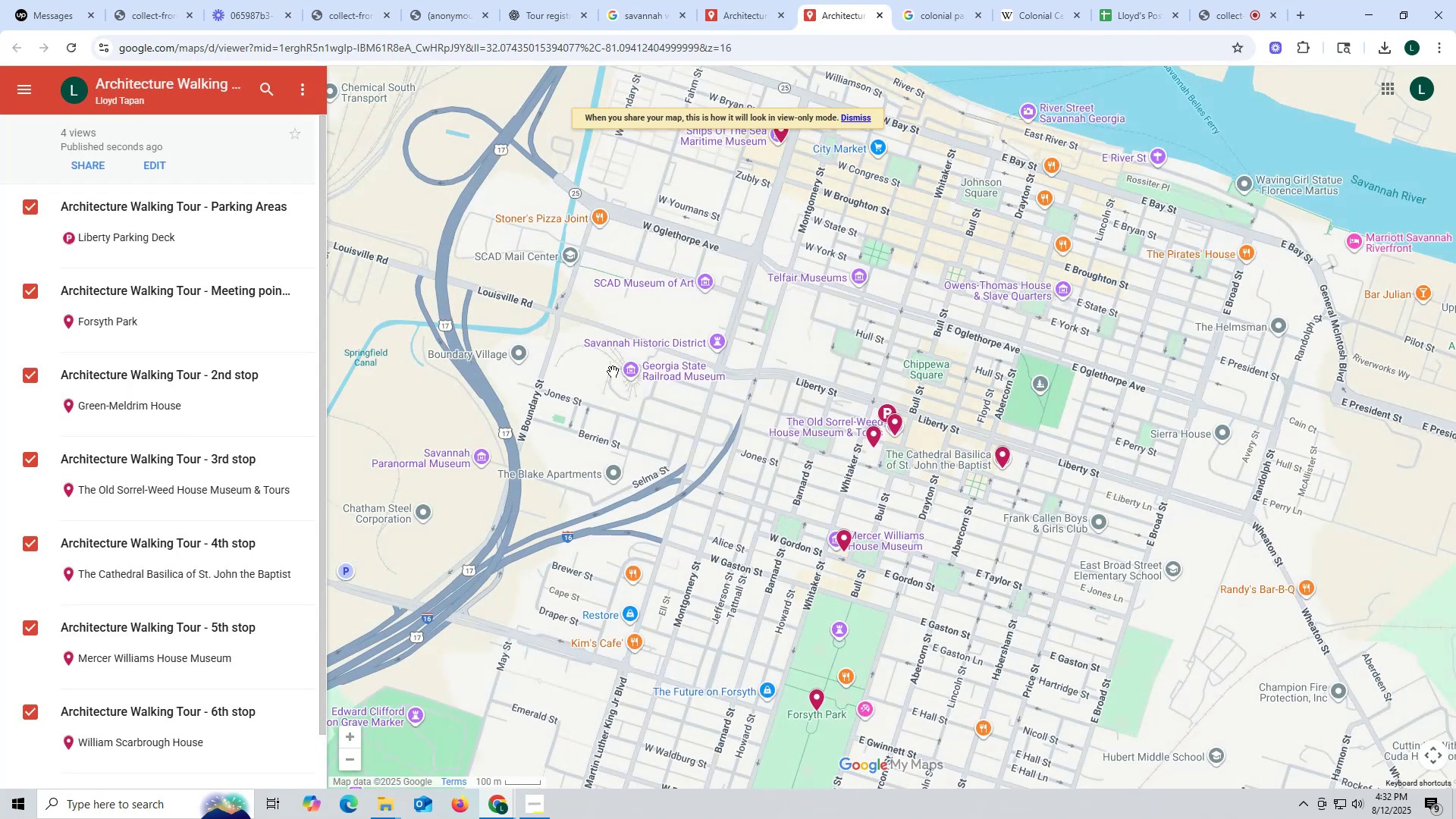 
scroll: coordinate [195, 353], scroll_direction: down, amount: 13.0
 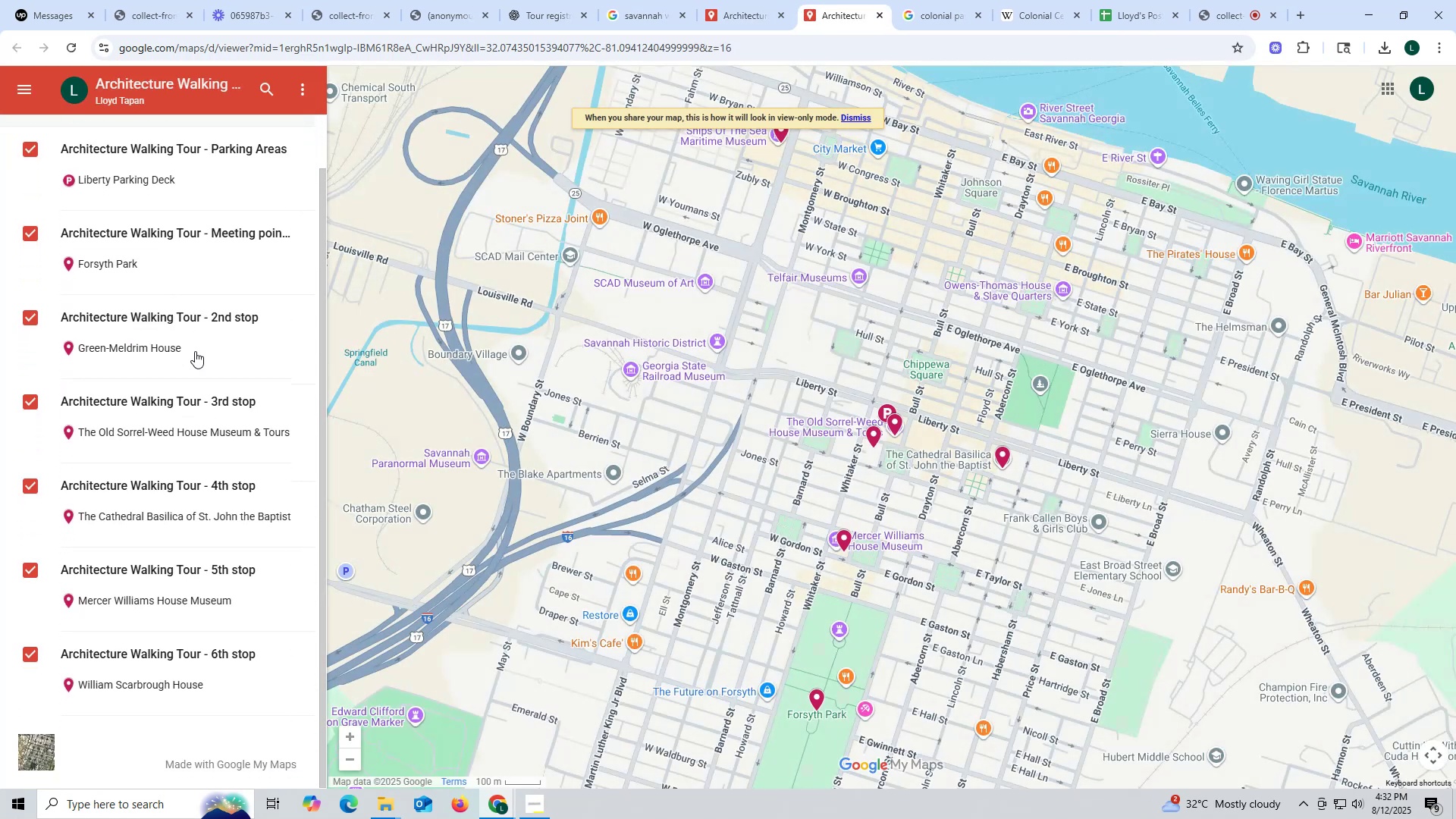 
scroll: coordinate [195, 350], scroll_direction: up, amount: 15.0
 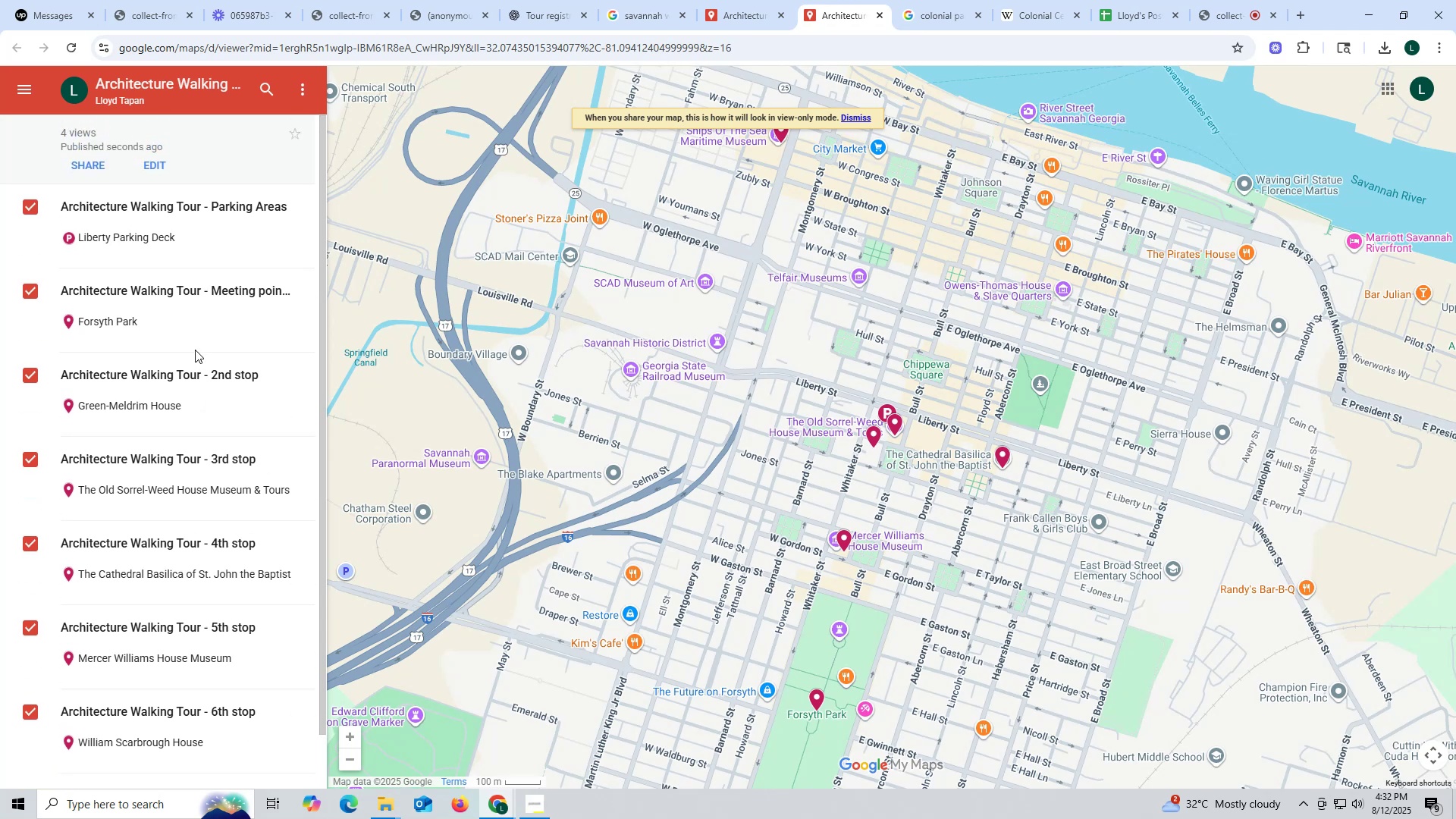 
scroll: coordinate [195, 349], scroll_direction: down, amount: 8.0
 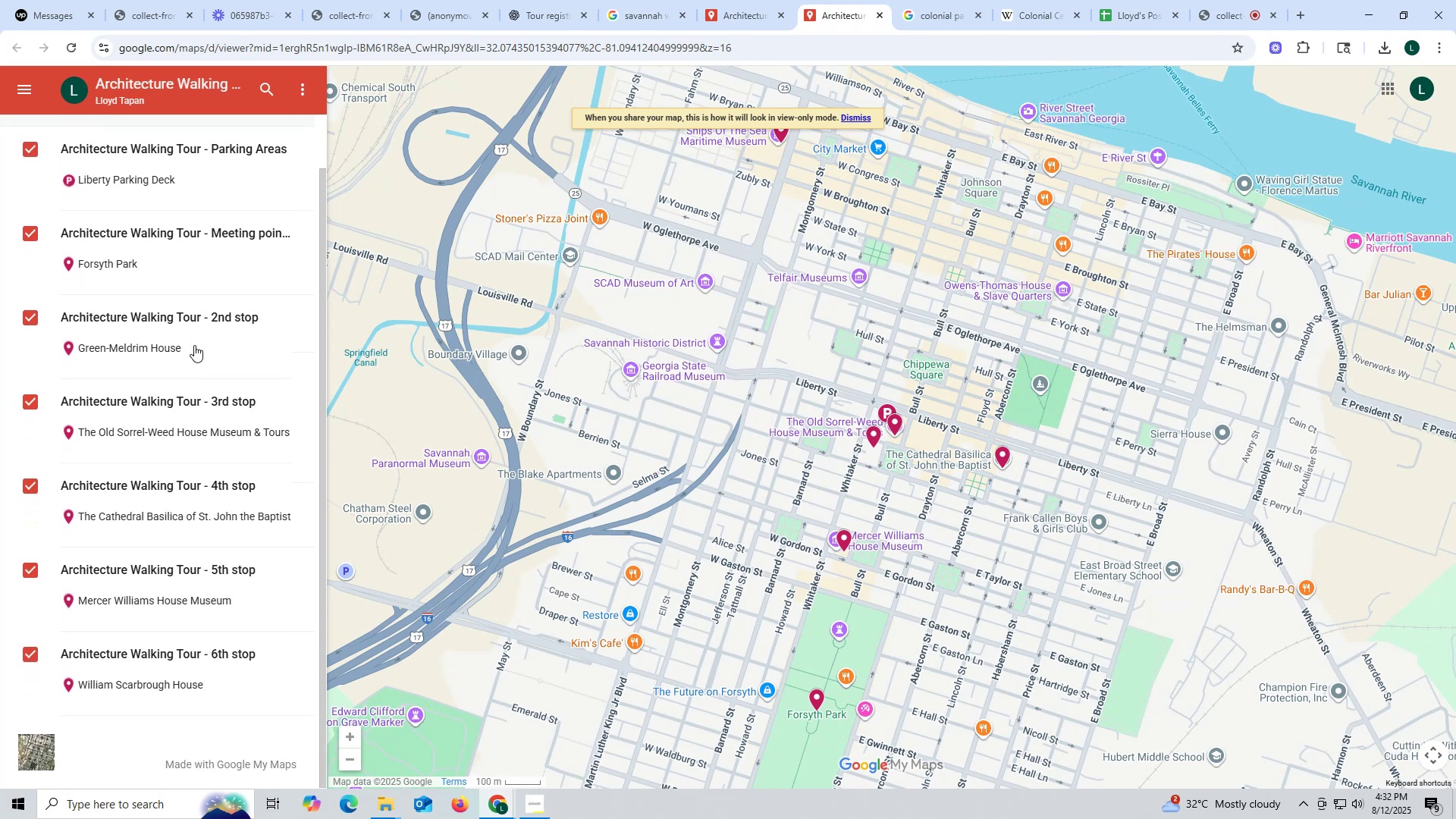 
wait(8.78)
 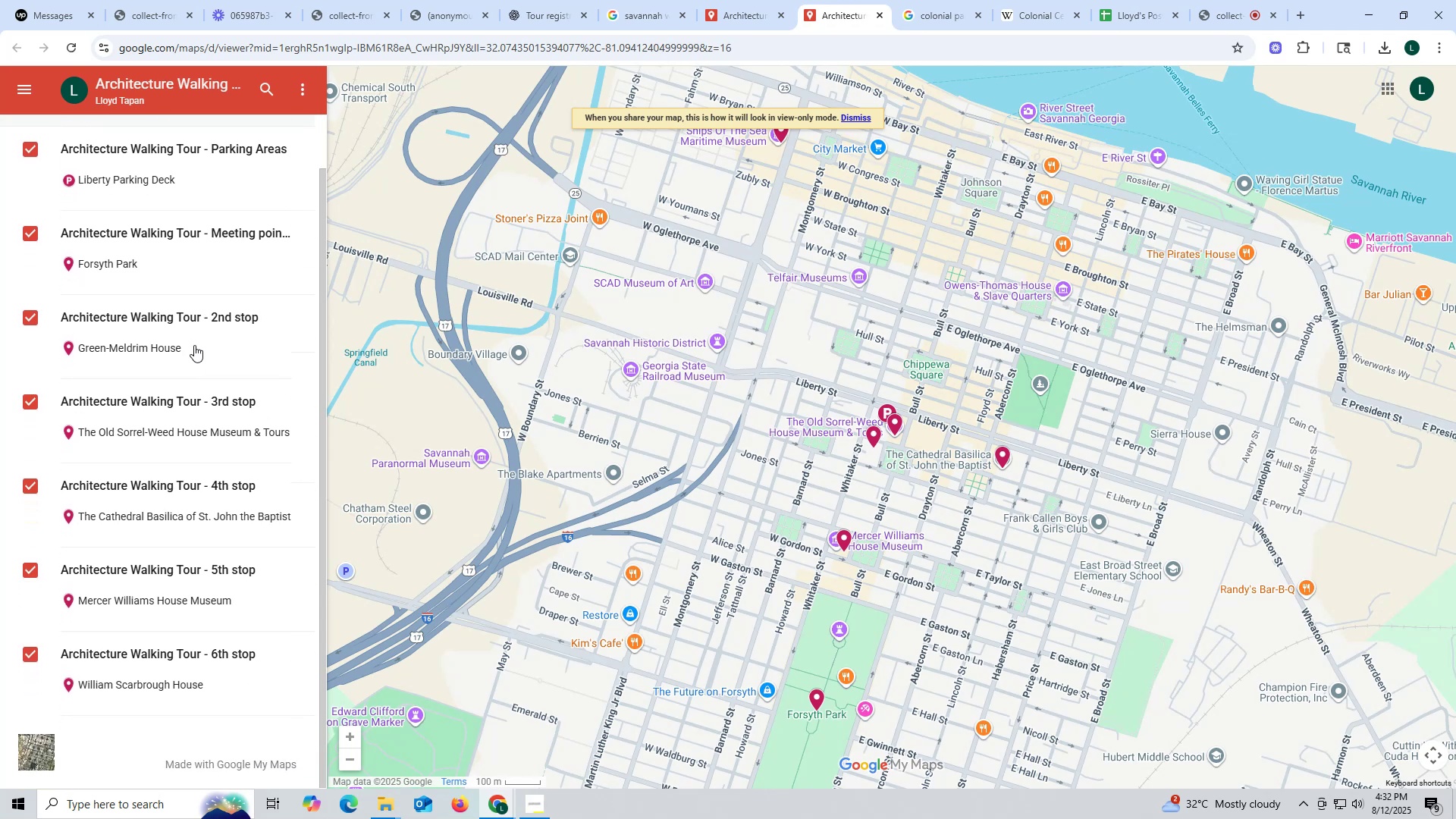 
left_click([782, 138])
 